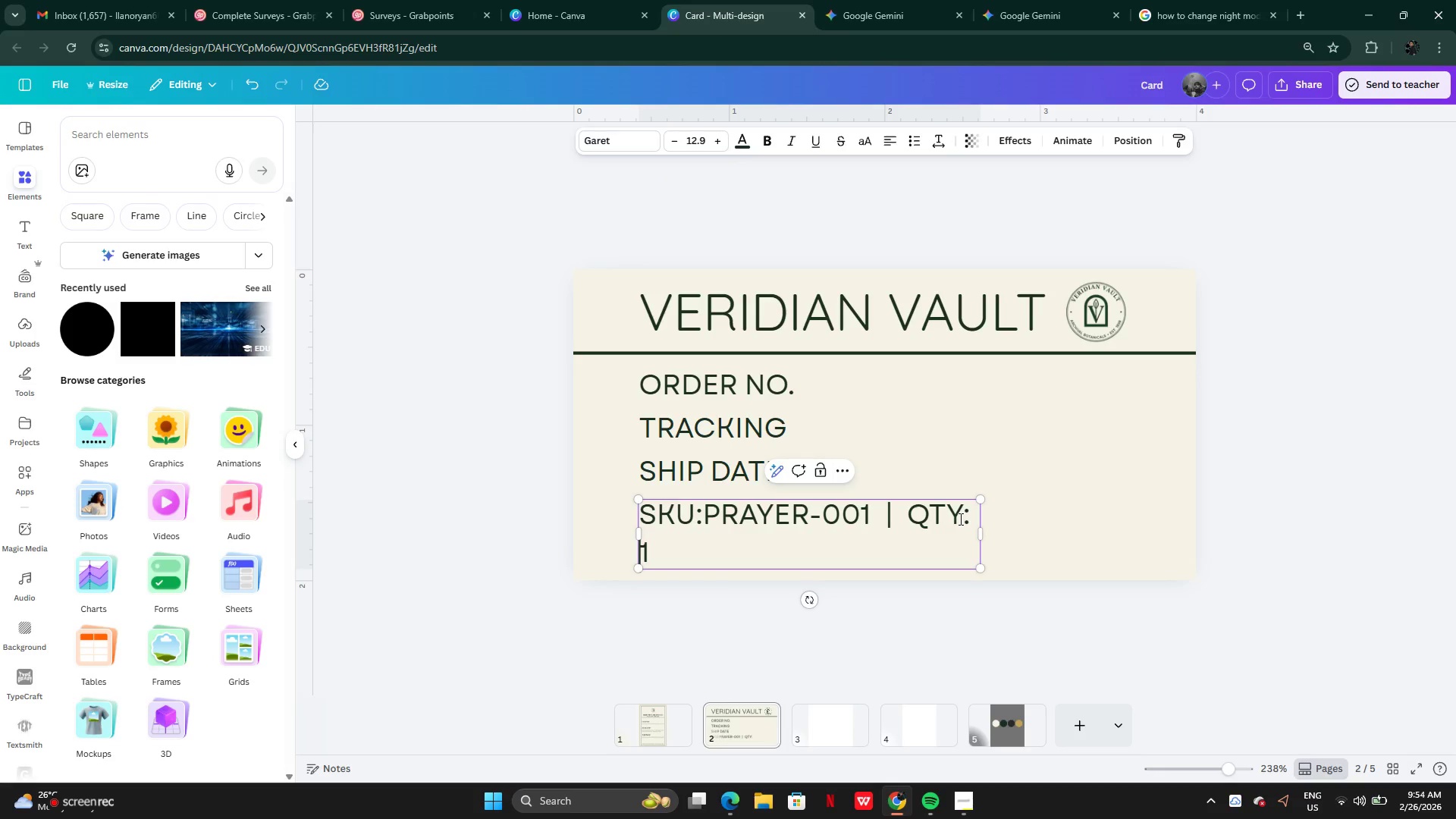 
key(ArrowLeft)
 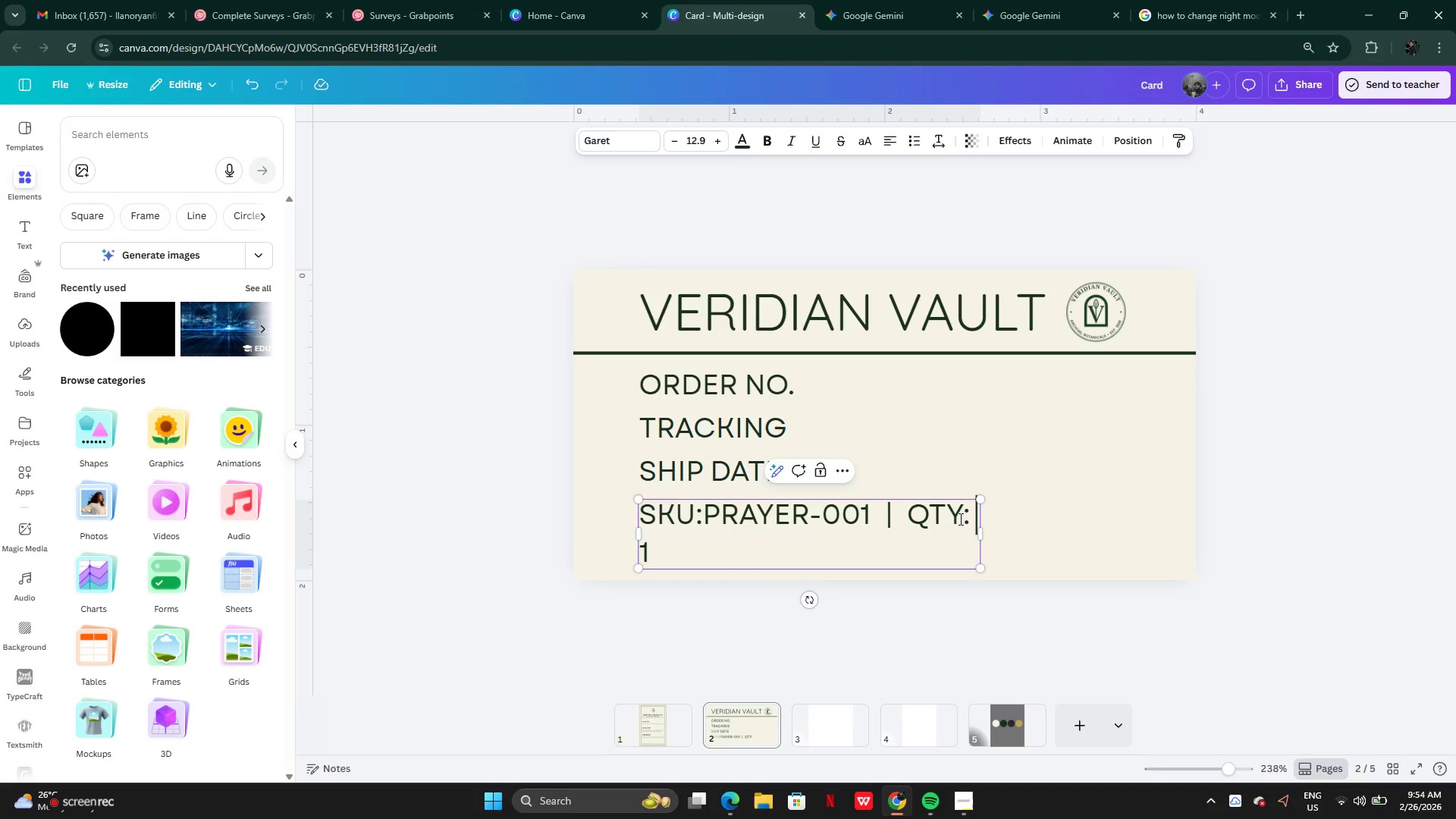 
key(Space)
 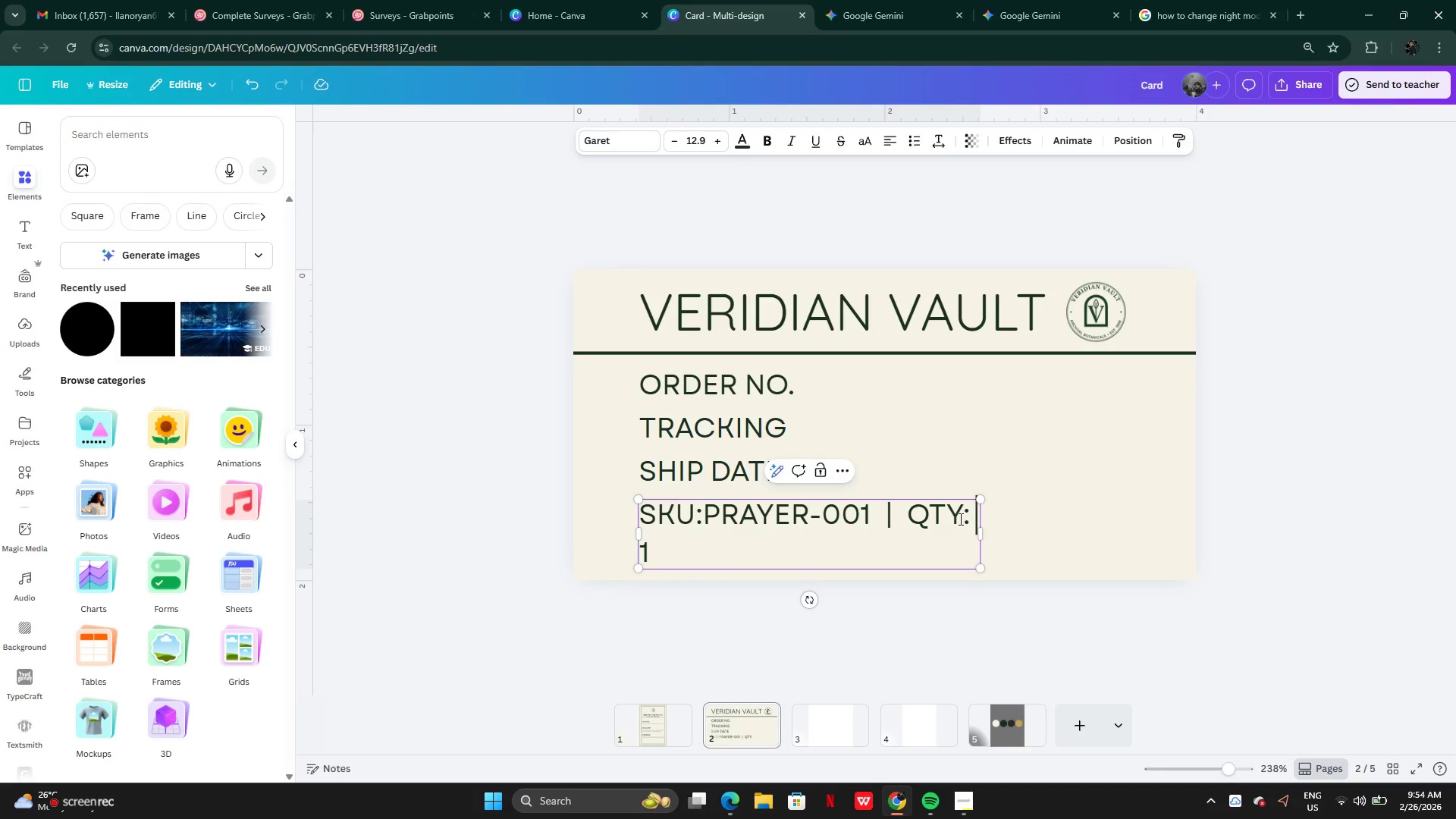 
key(Backspace)
 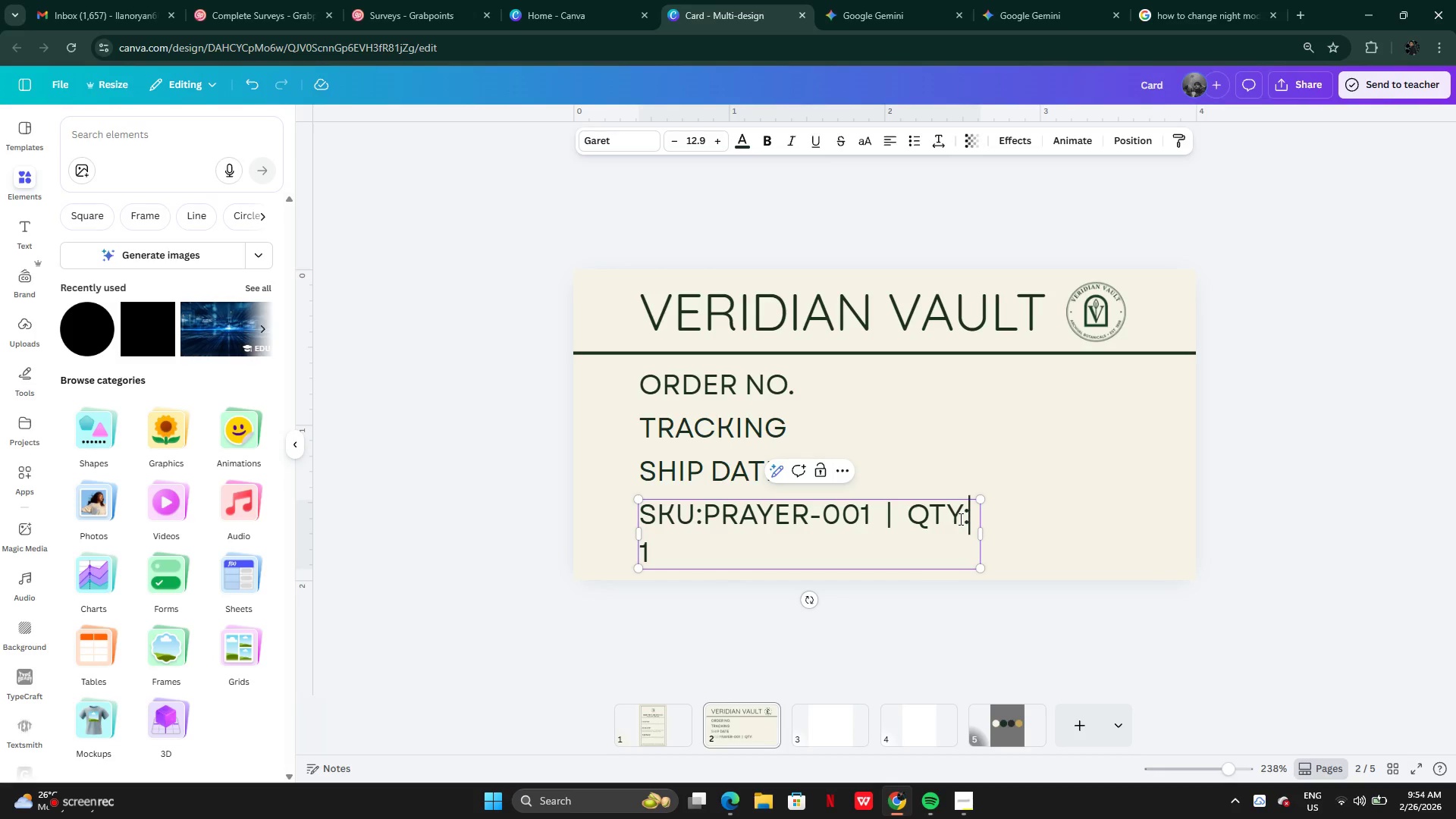 
key(ArrowDown)
 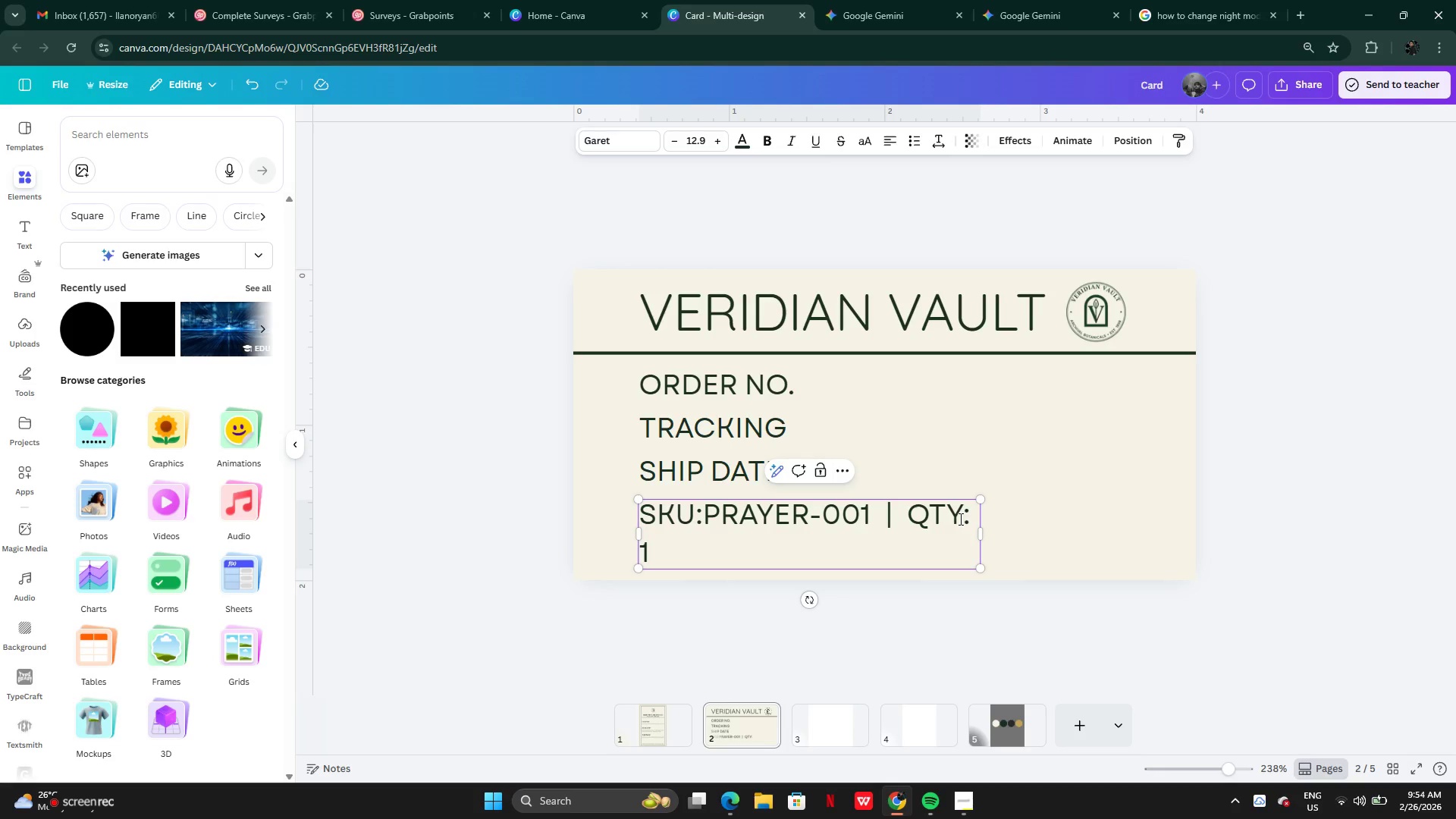 
key(ArrowLeft)
 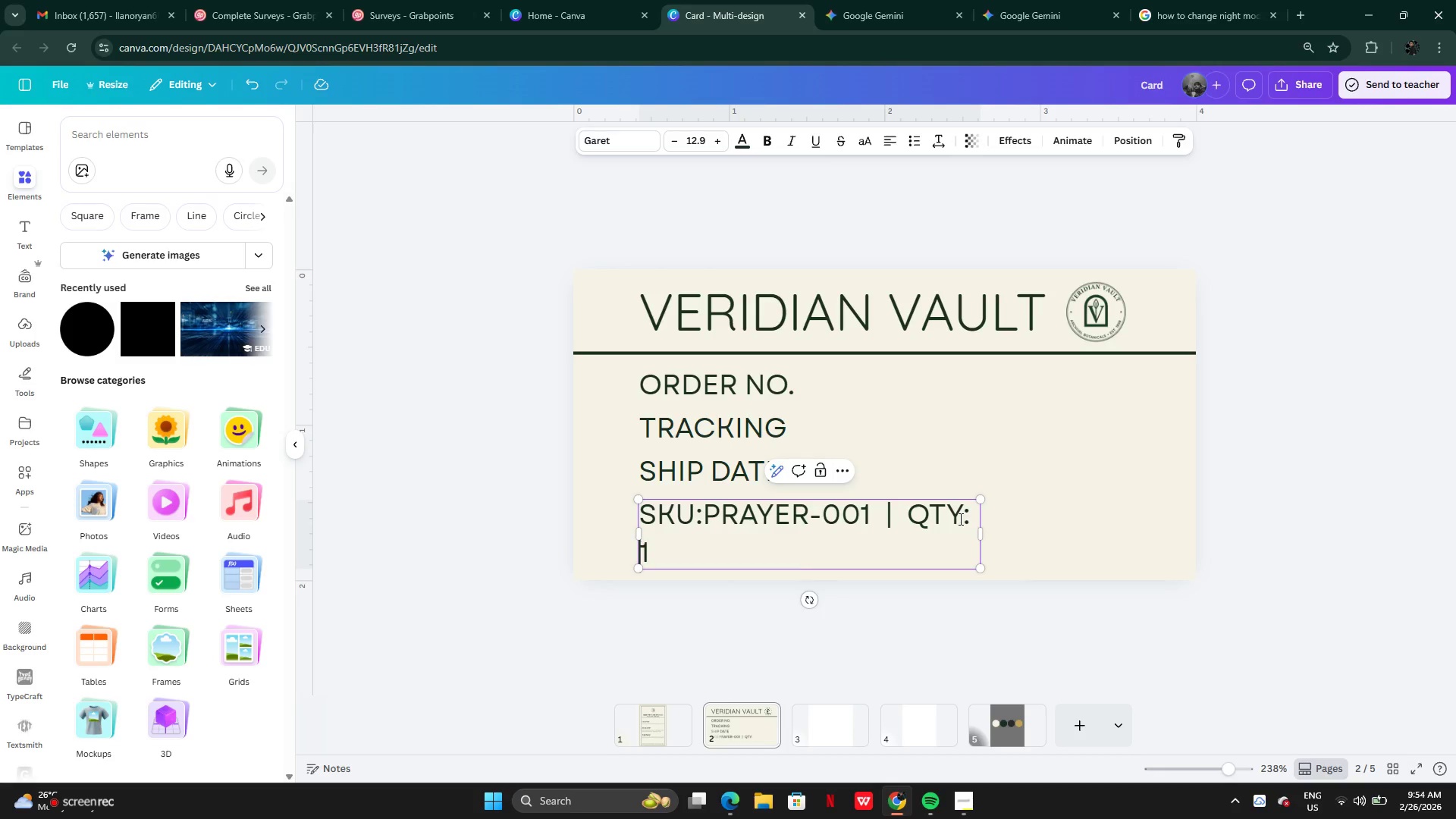 
key(Backspace)
 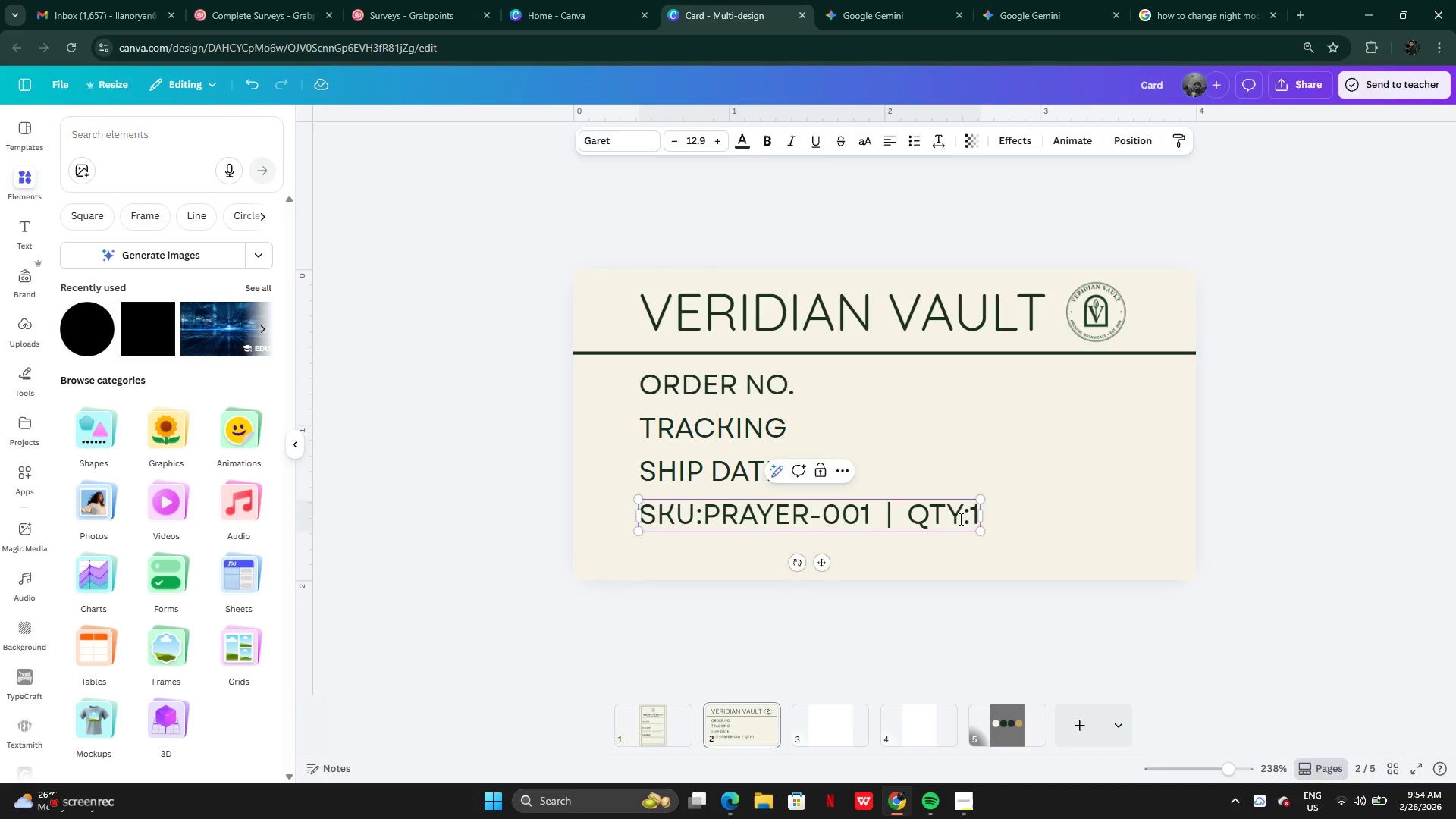 
key(Space)
 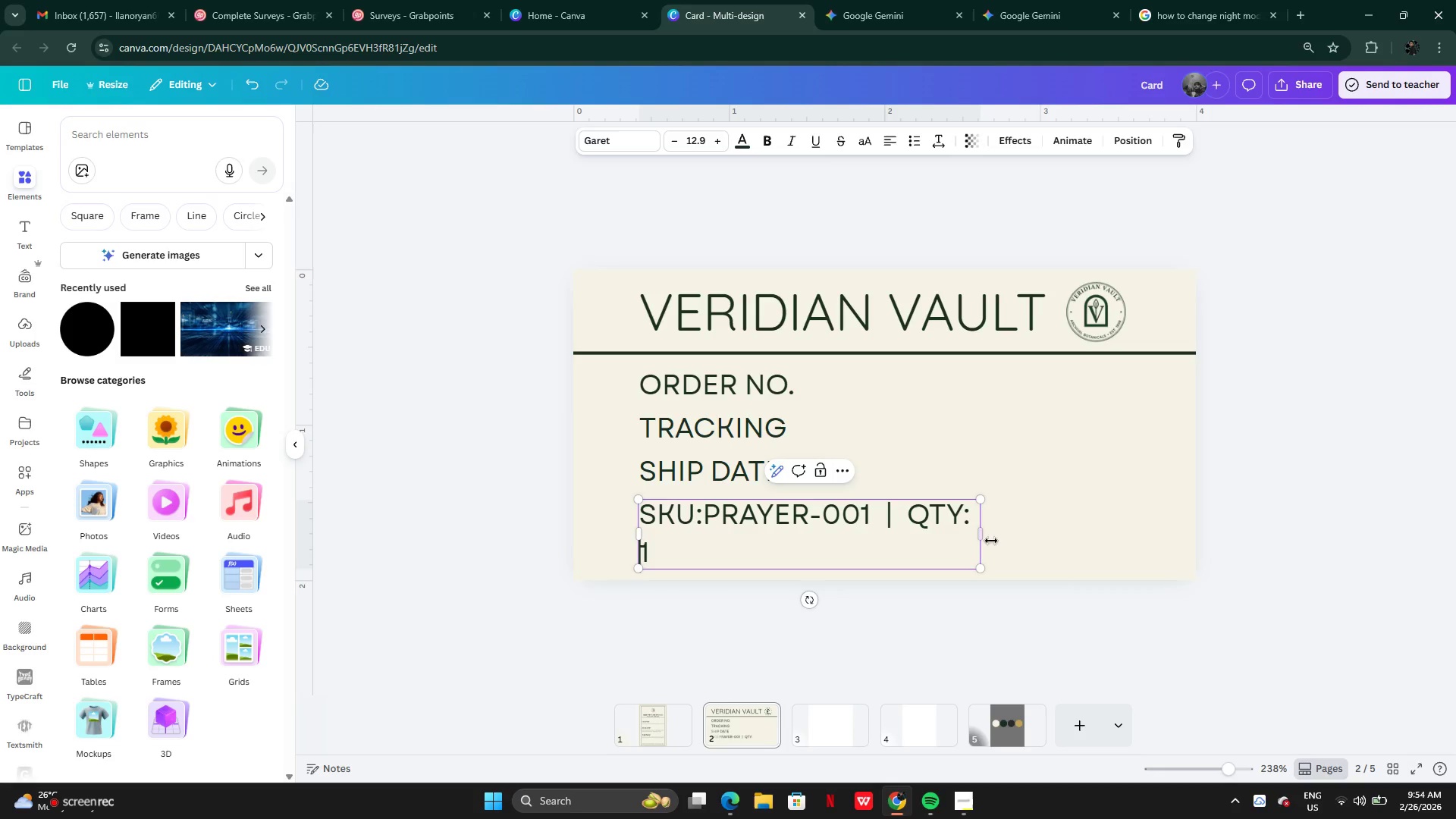 
left_click_drag(start_coordinate=[984, 536], to_coordinate=[1021, 538])
 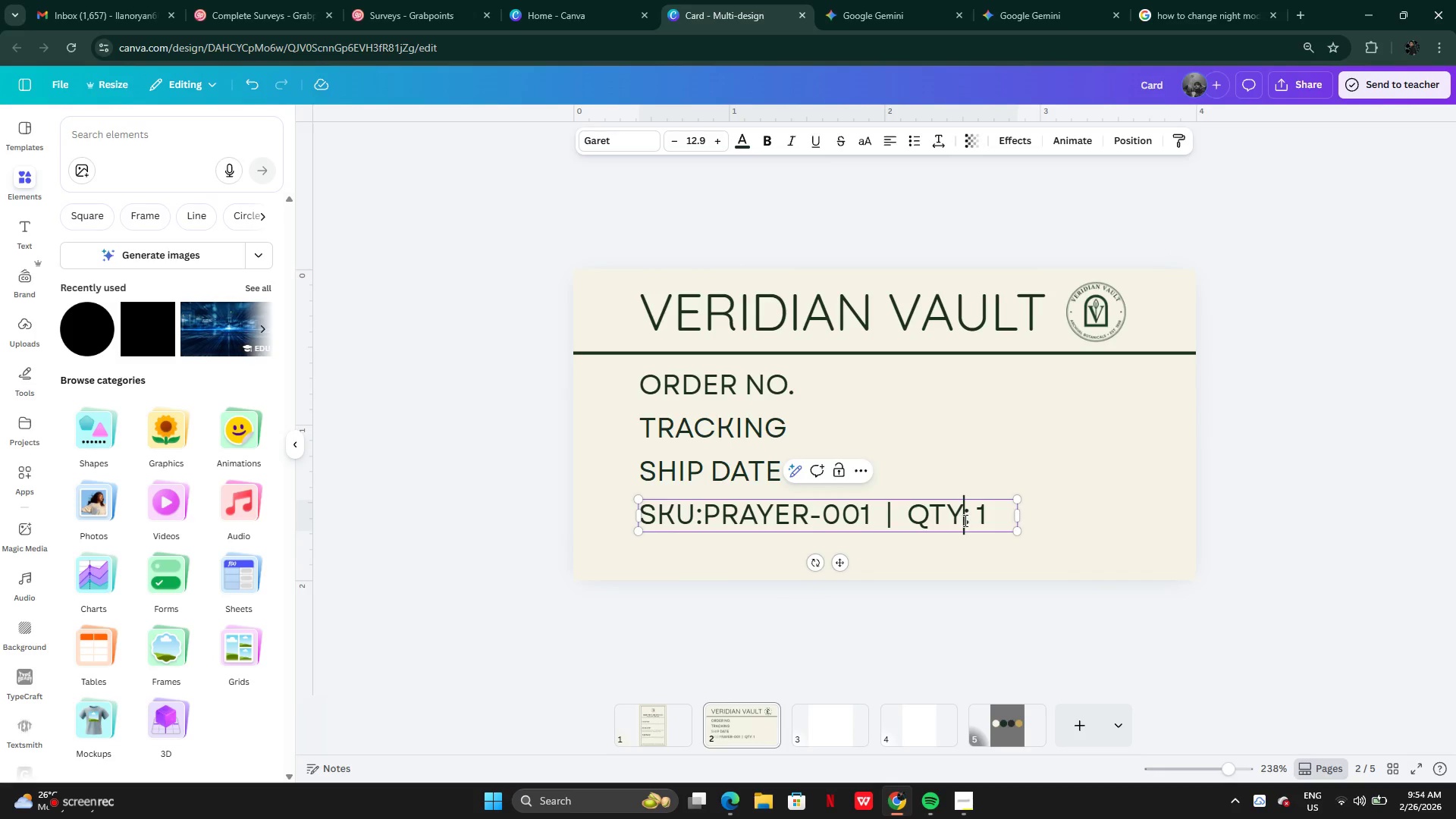 
key(Space)
 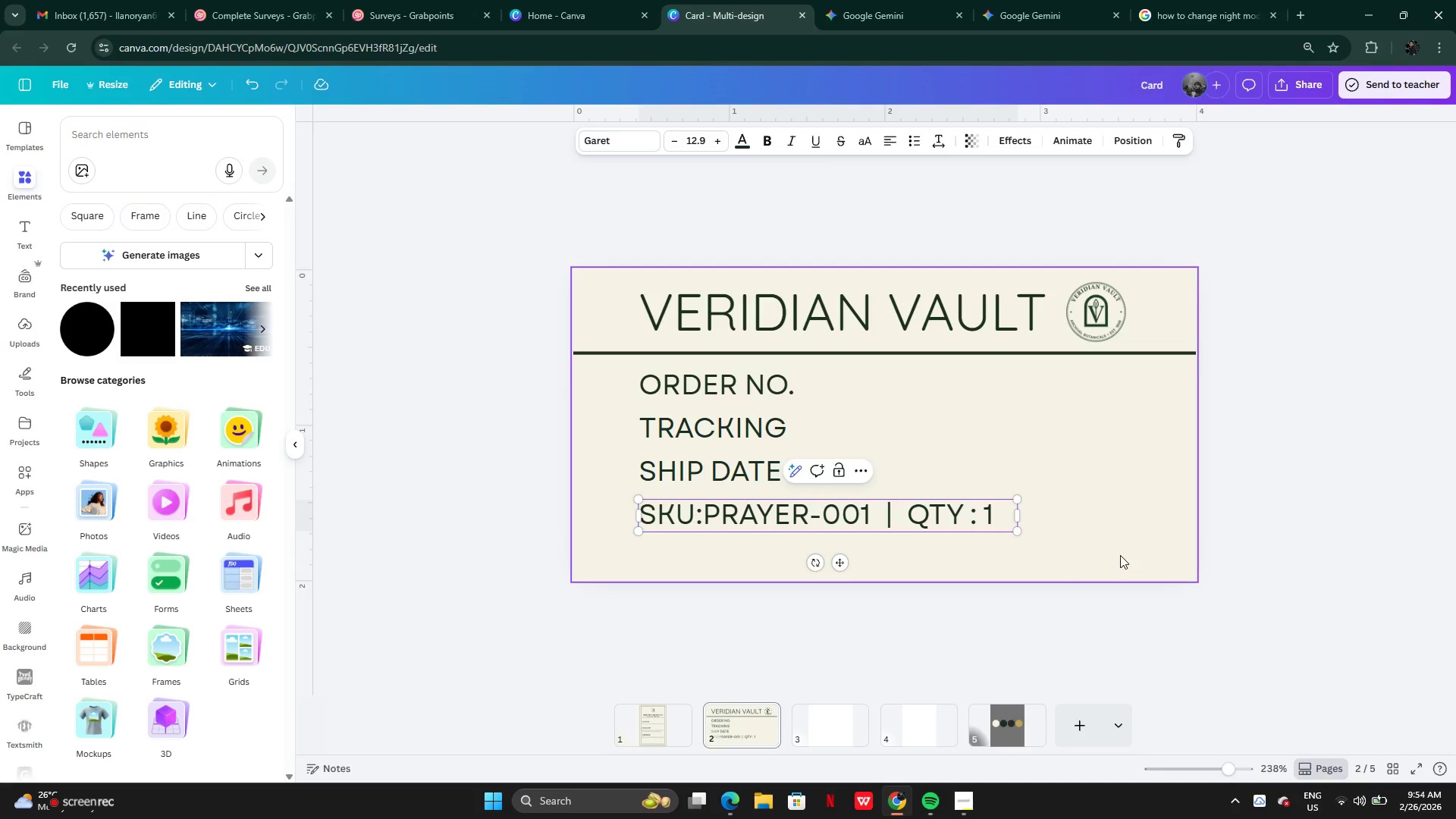 
left_click([1120, 555])
 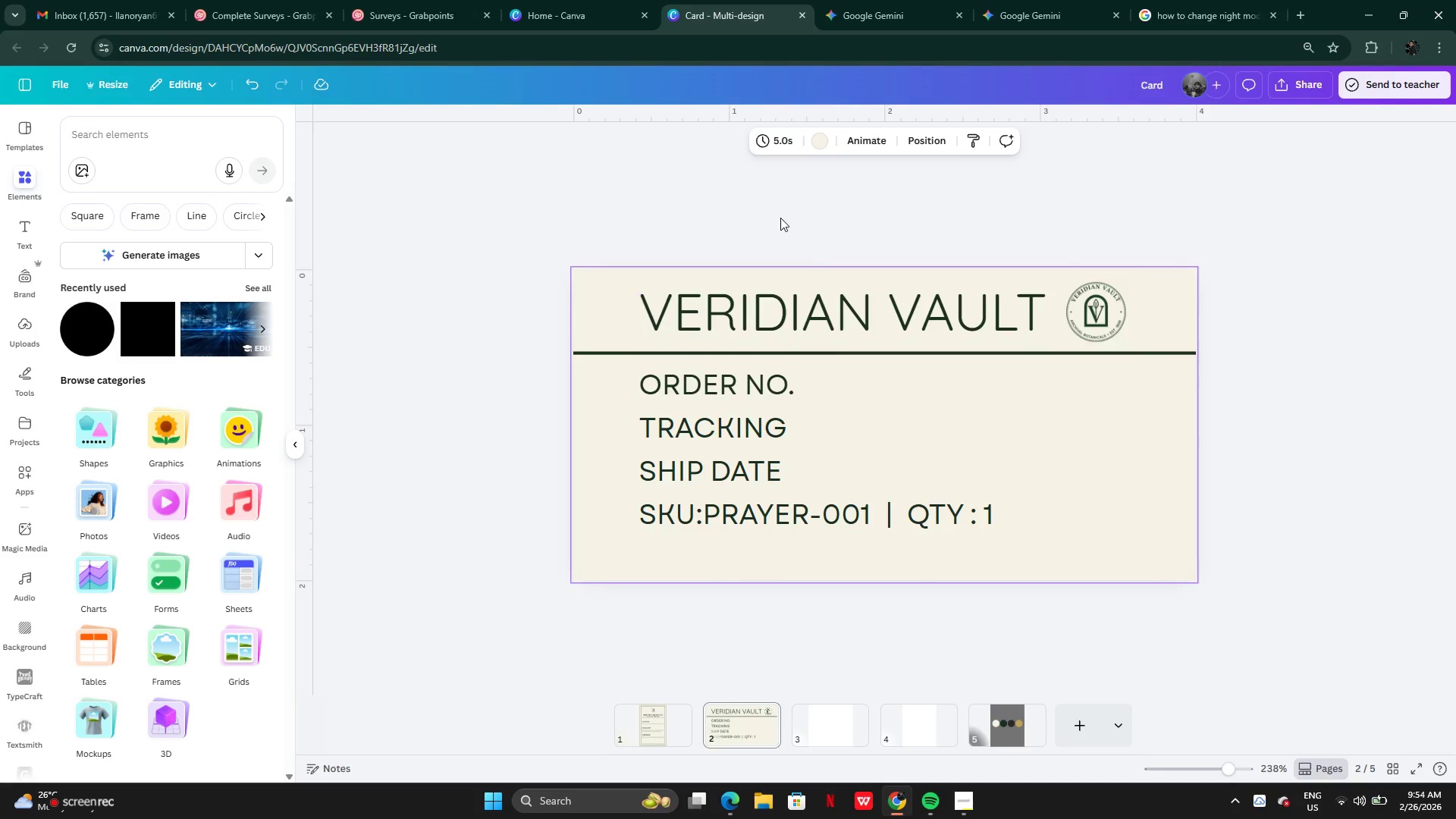 
left_click([780, 391])
 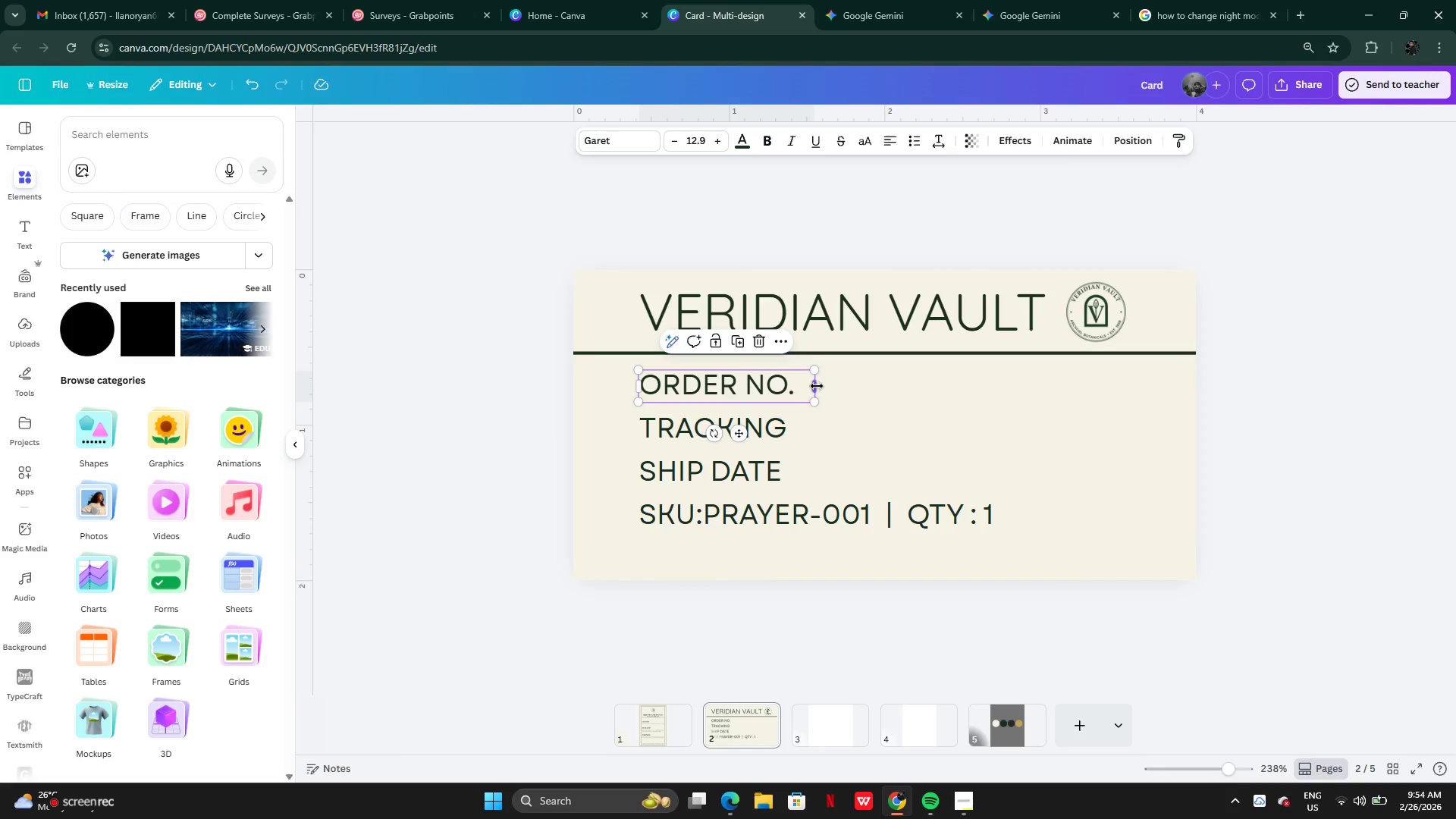 
left_click_drag(start_coordinate=[817, 386], to_coordinate=[1095, 405])
 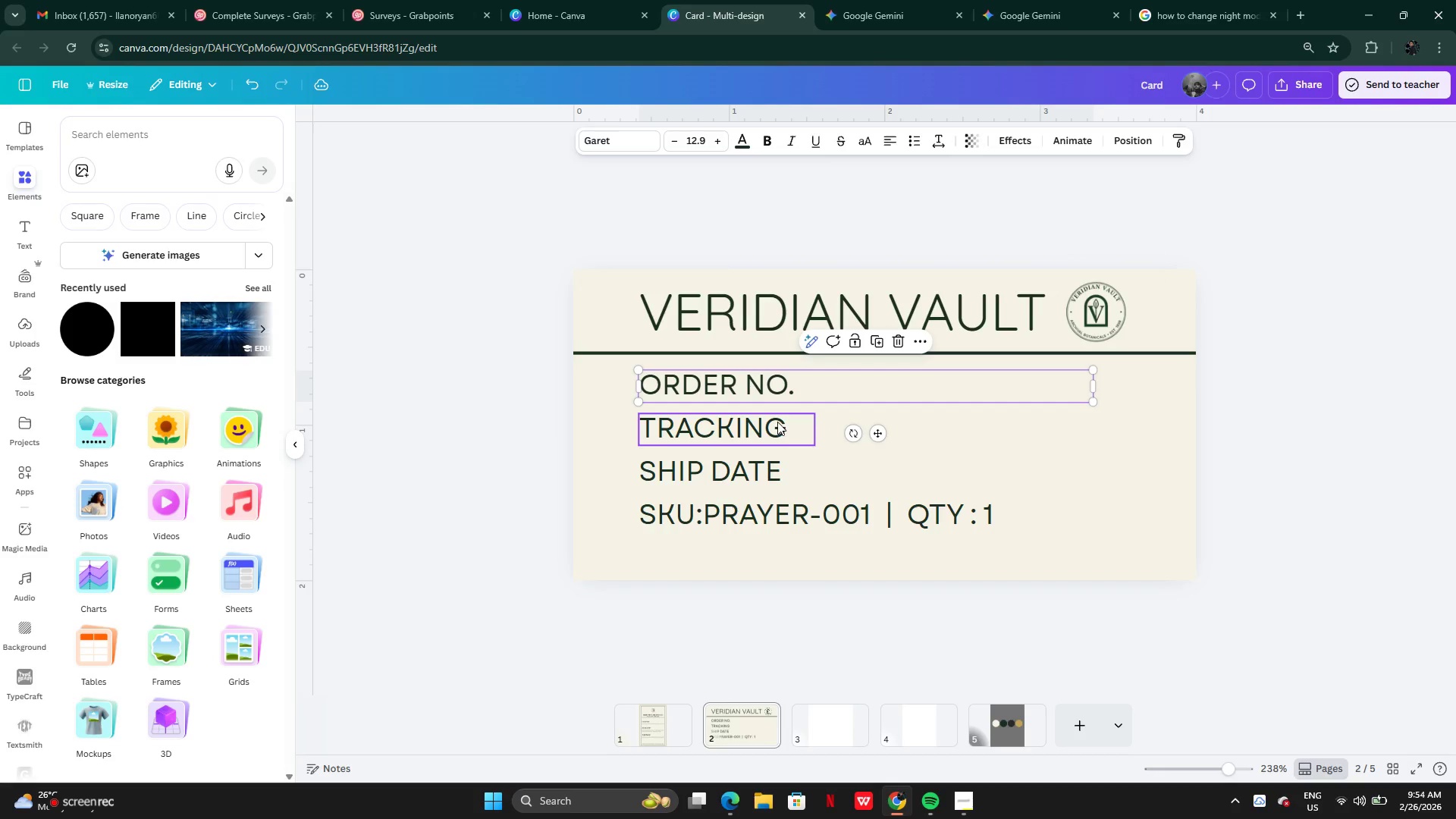 
left_click([777, 422])
 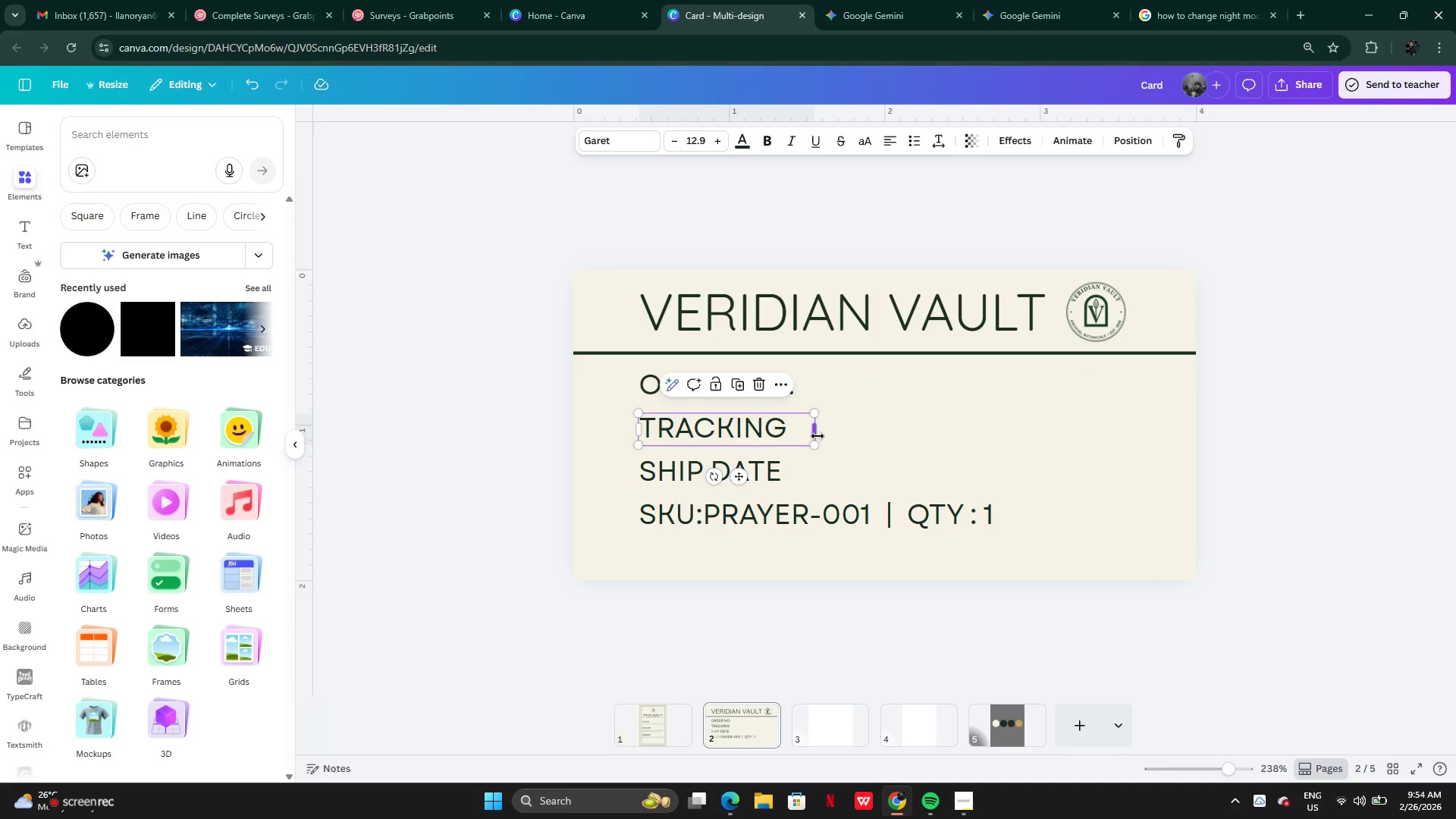 
left_click_drag(start_coordinate=[817, 436], to_coordinate=[1096, 464])
 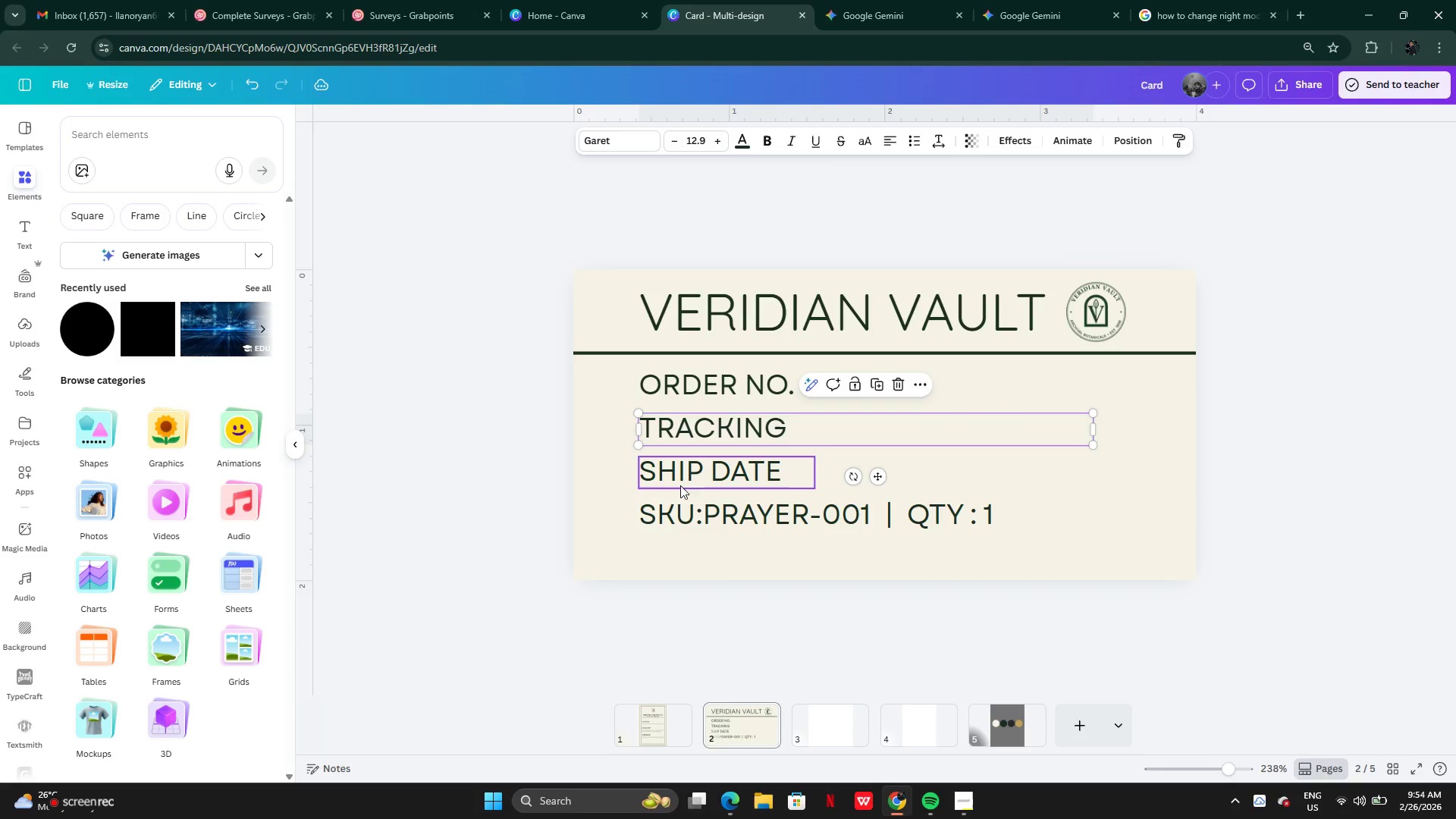 
left_click([700, 482])
 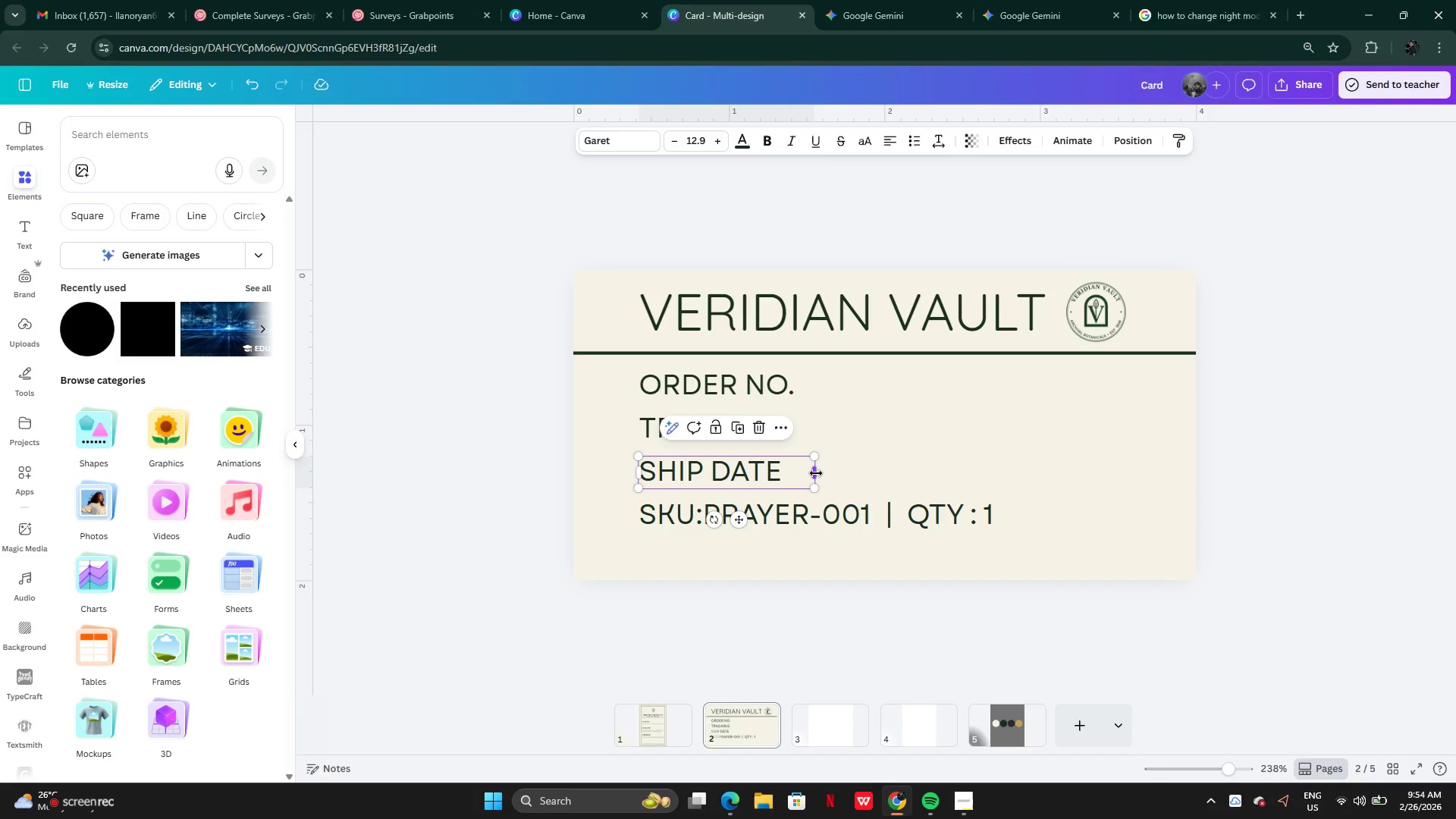 
left_click_drag(start_coordinate=[817, 473], to_coordinate=[1098, 493])
 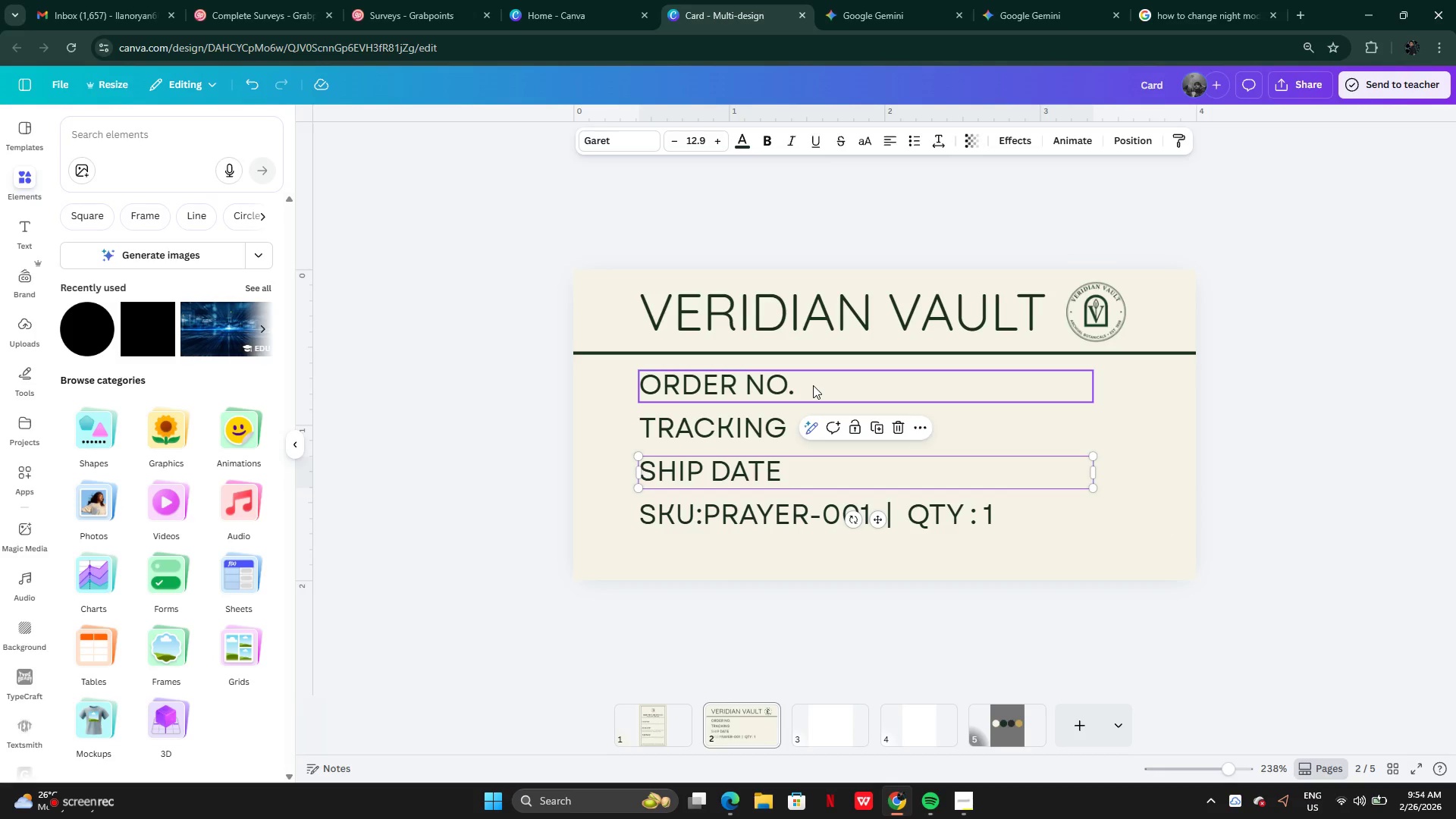 
left_click([813, 385])
 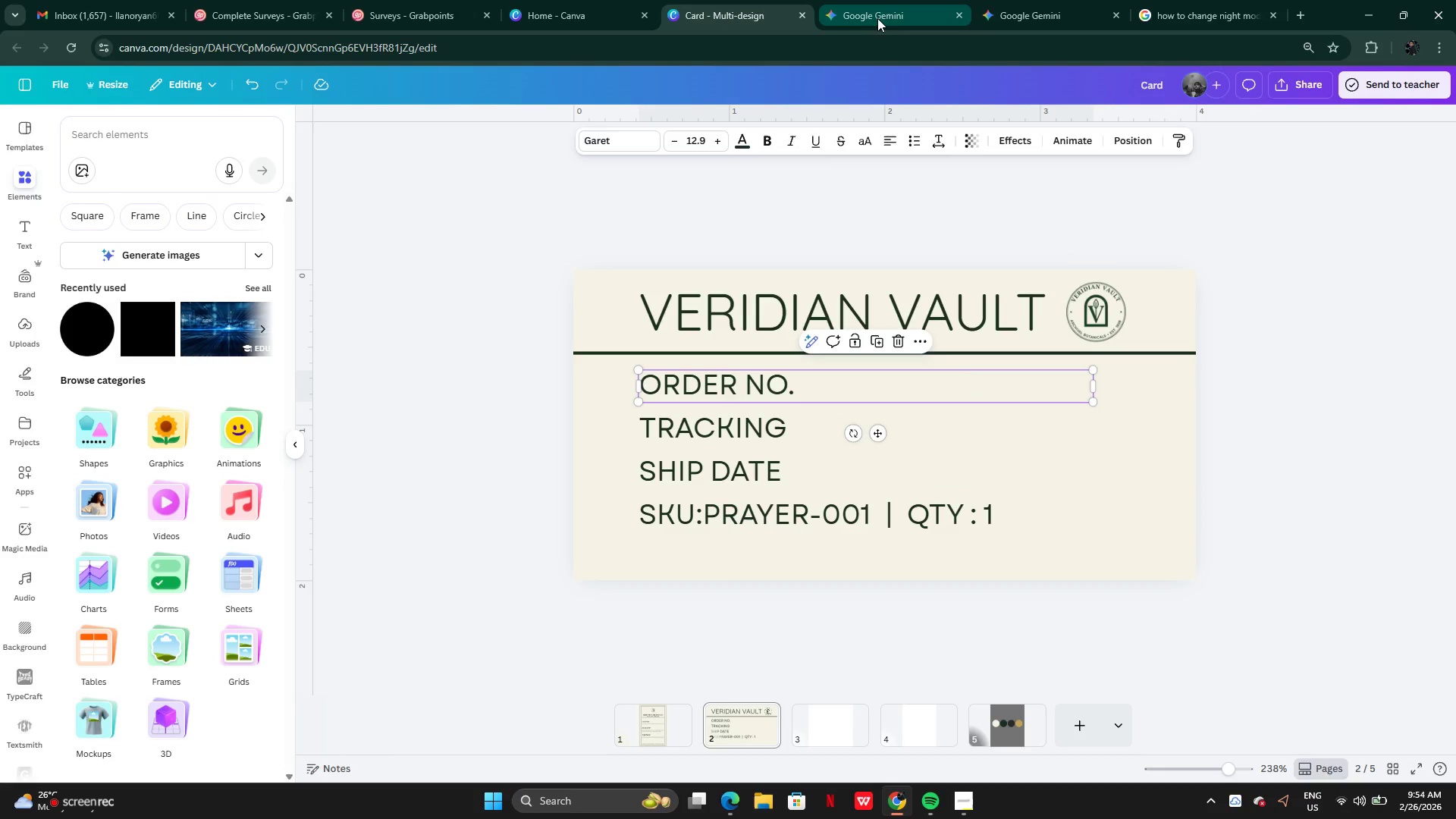 
left_click([878, 17])
 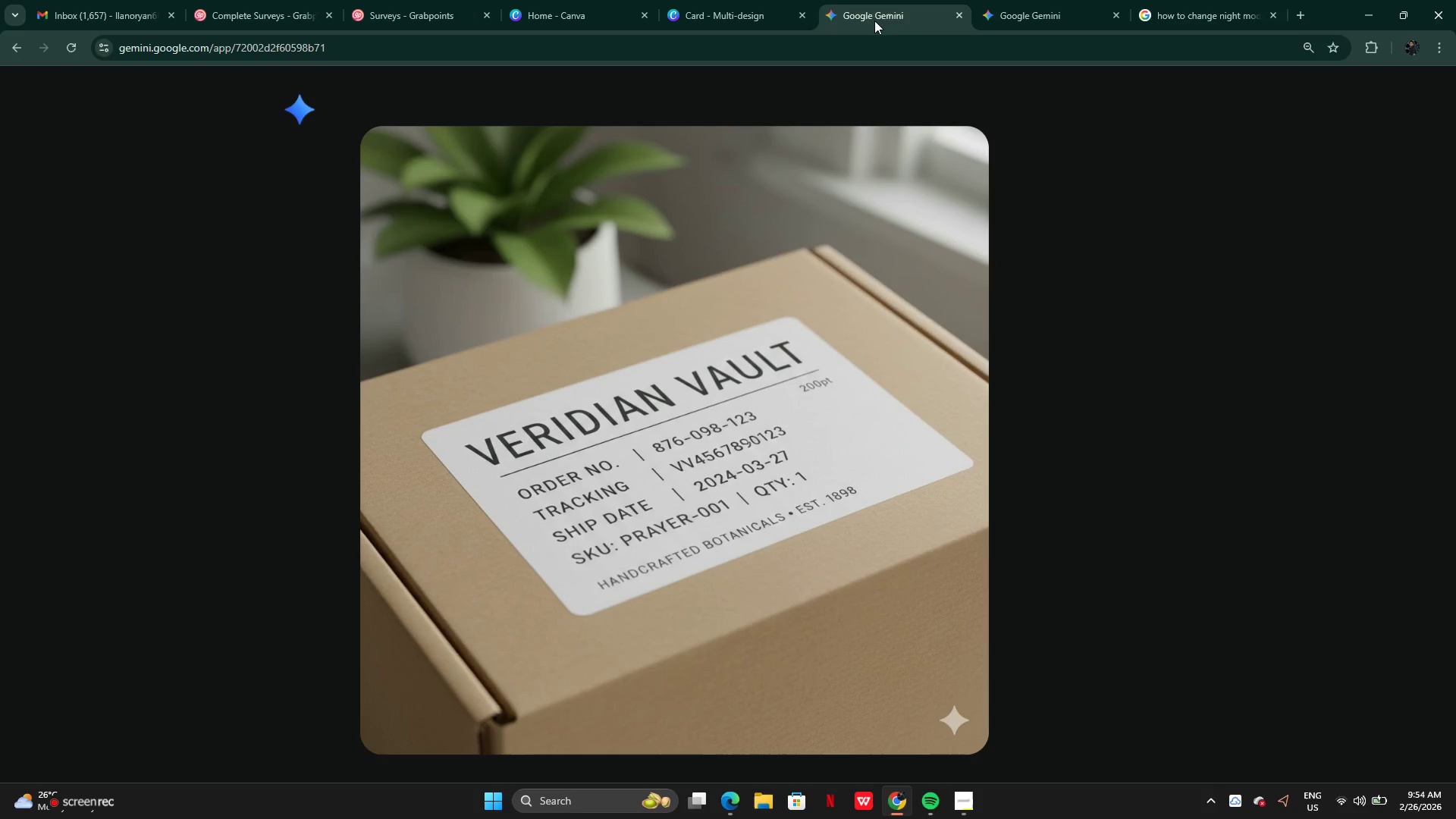 
left_click([749, 9])
 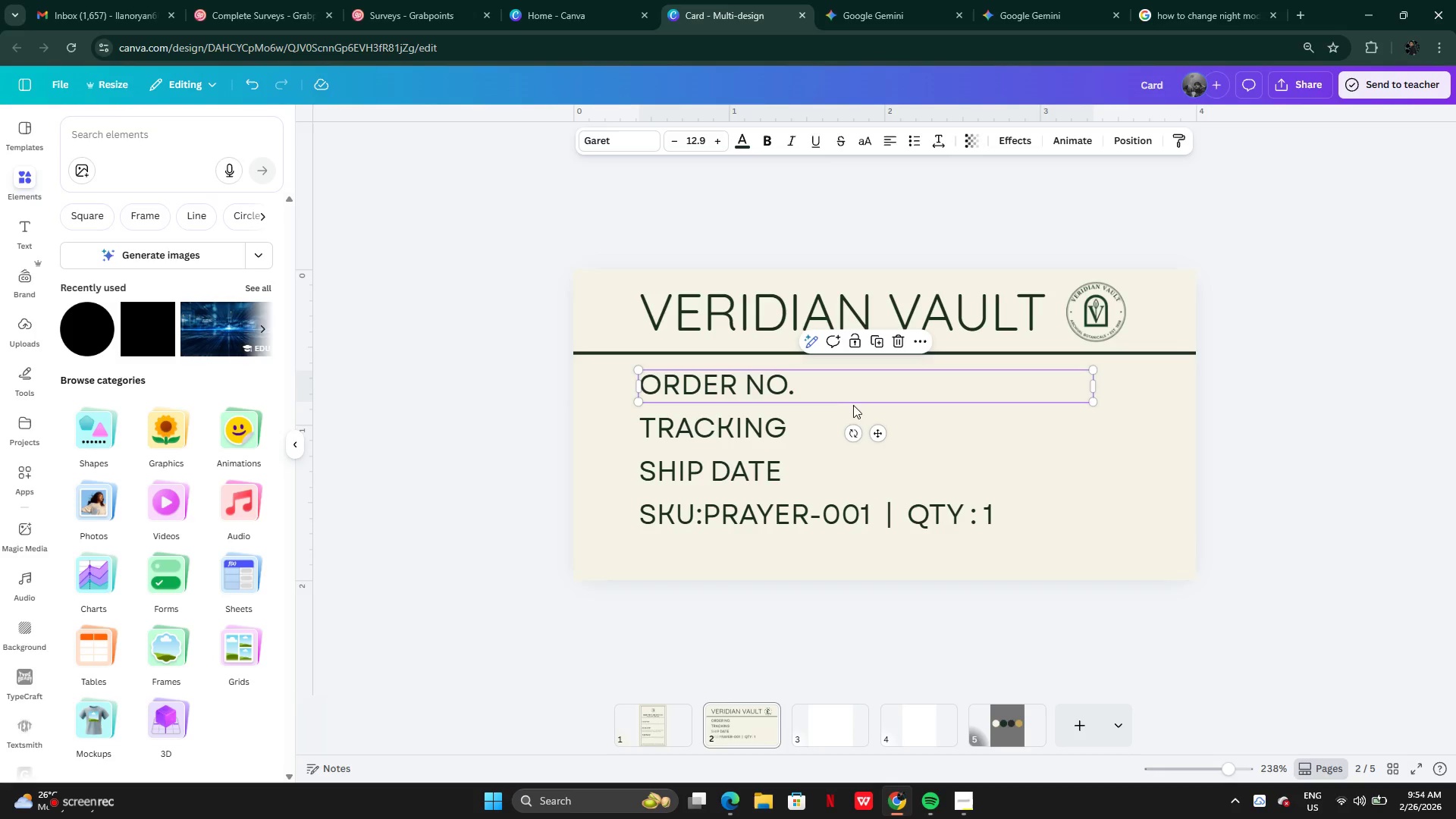 
left_click([841, 404])
 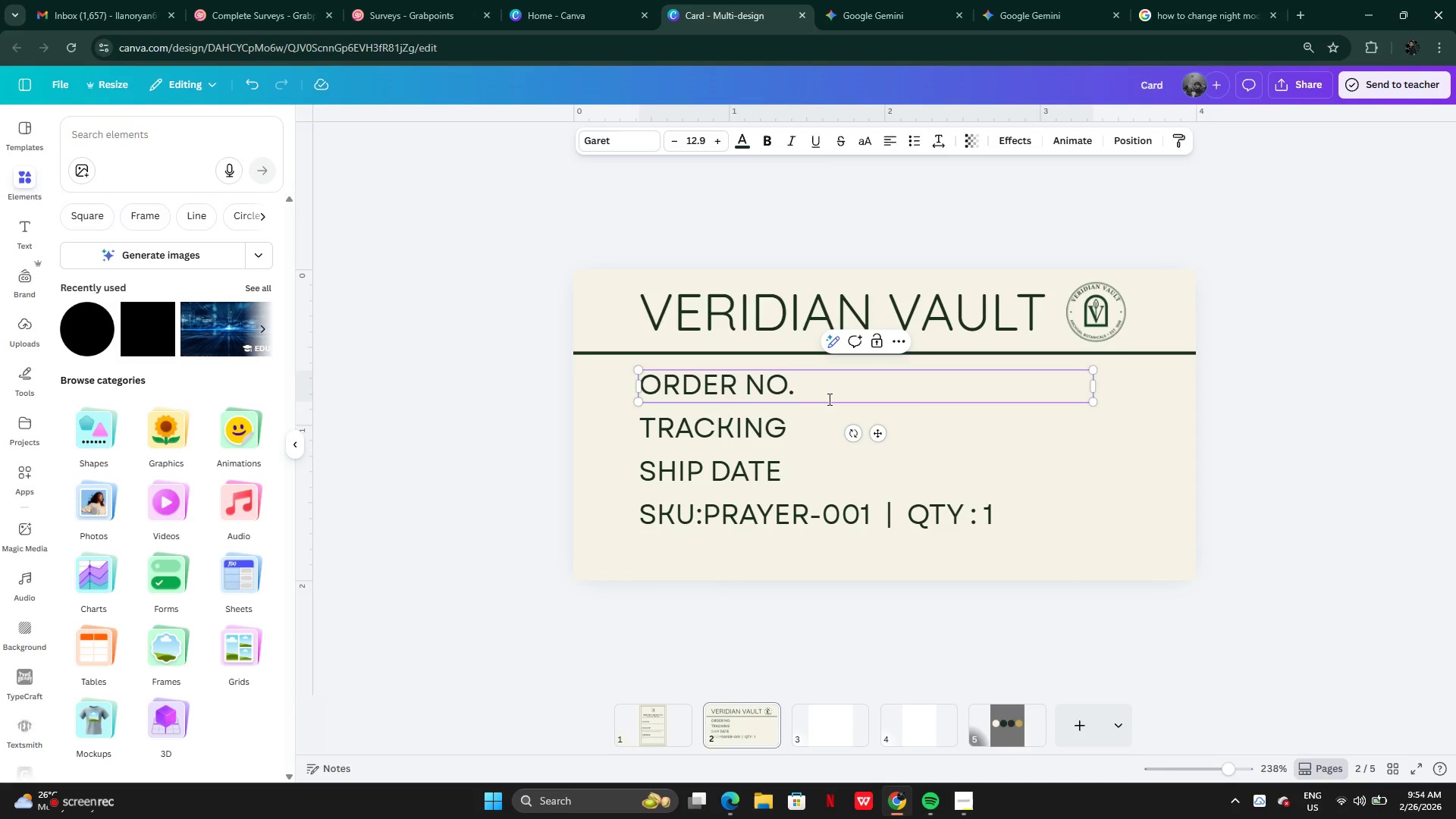 
key(Space)
 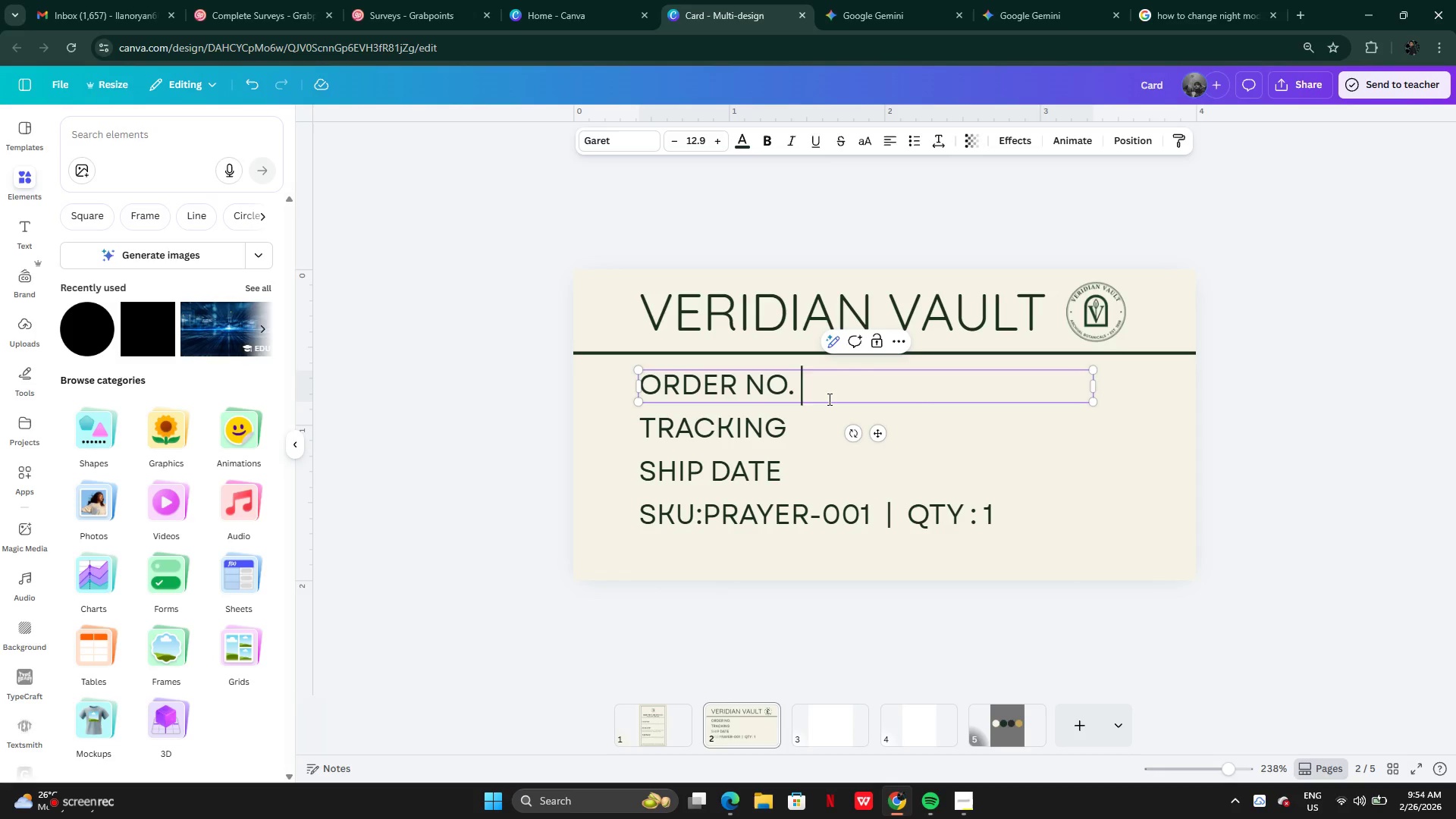 
key(Space)
 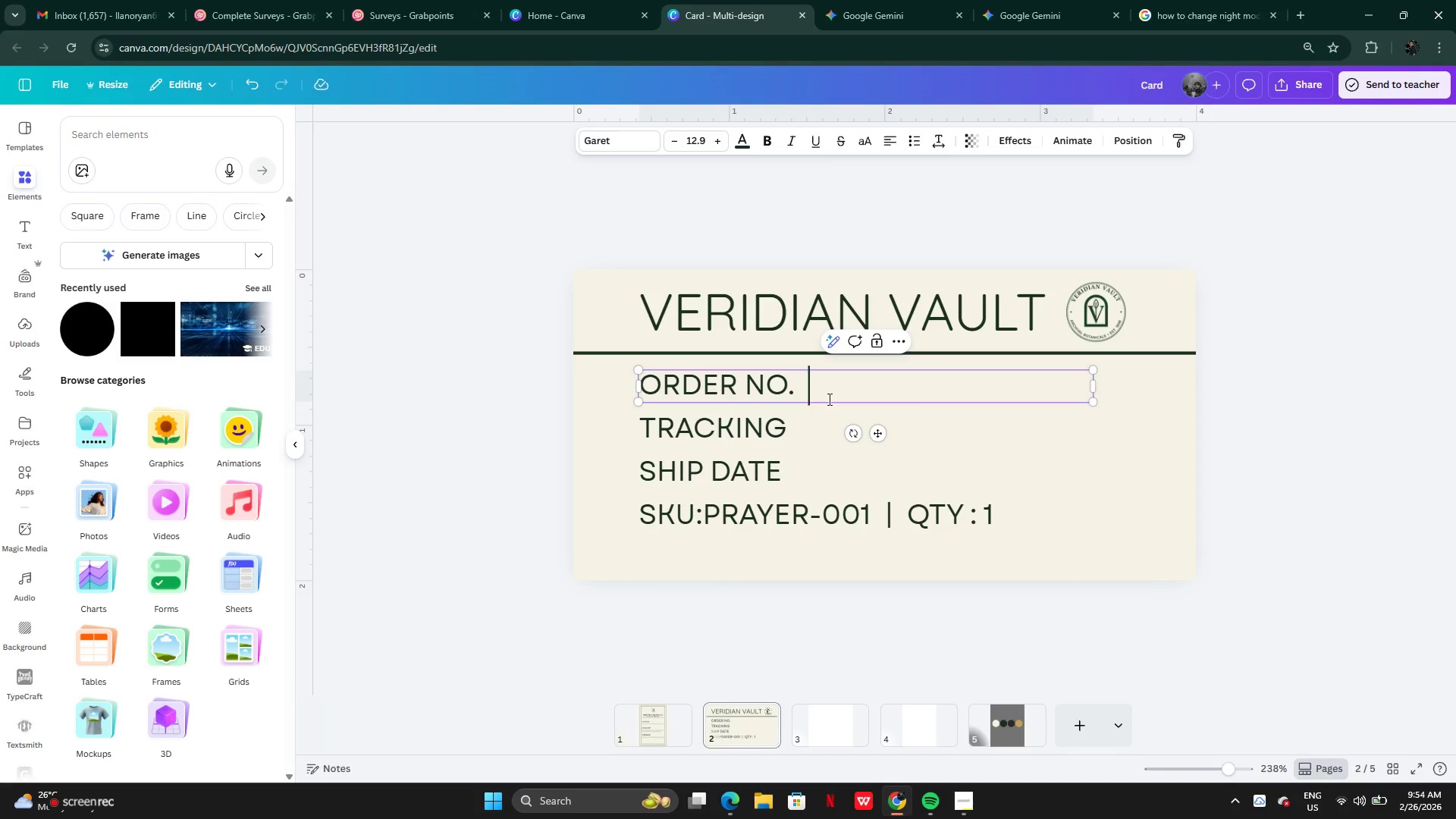 
key(Space)
 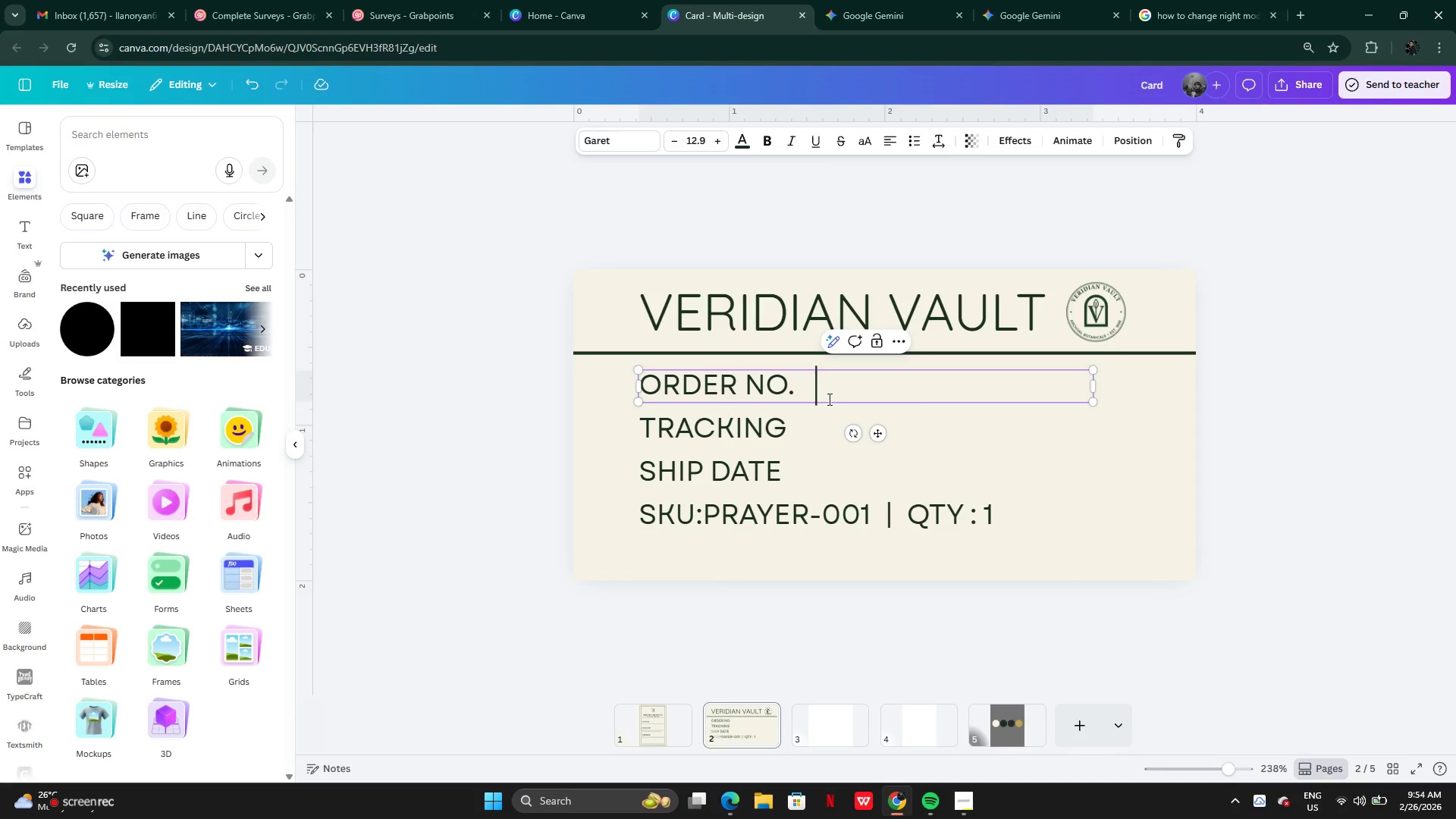 
key(Space)
 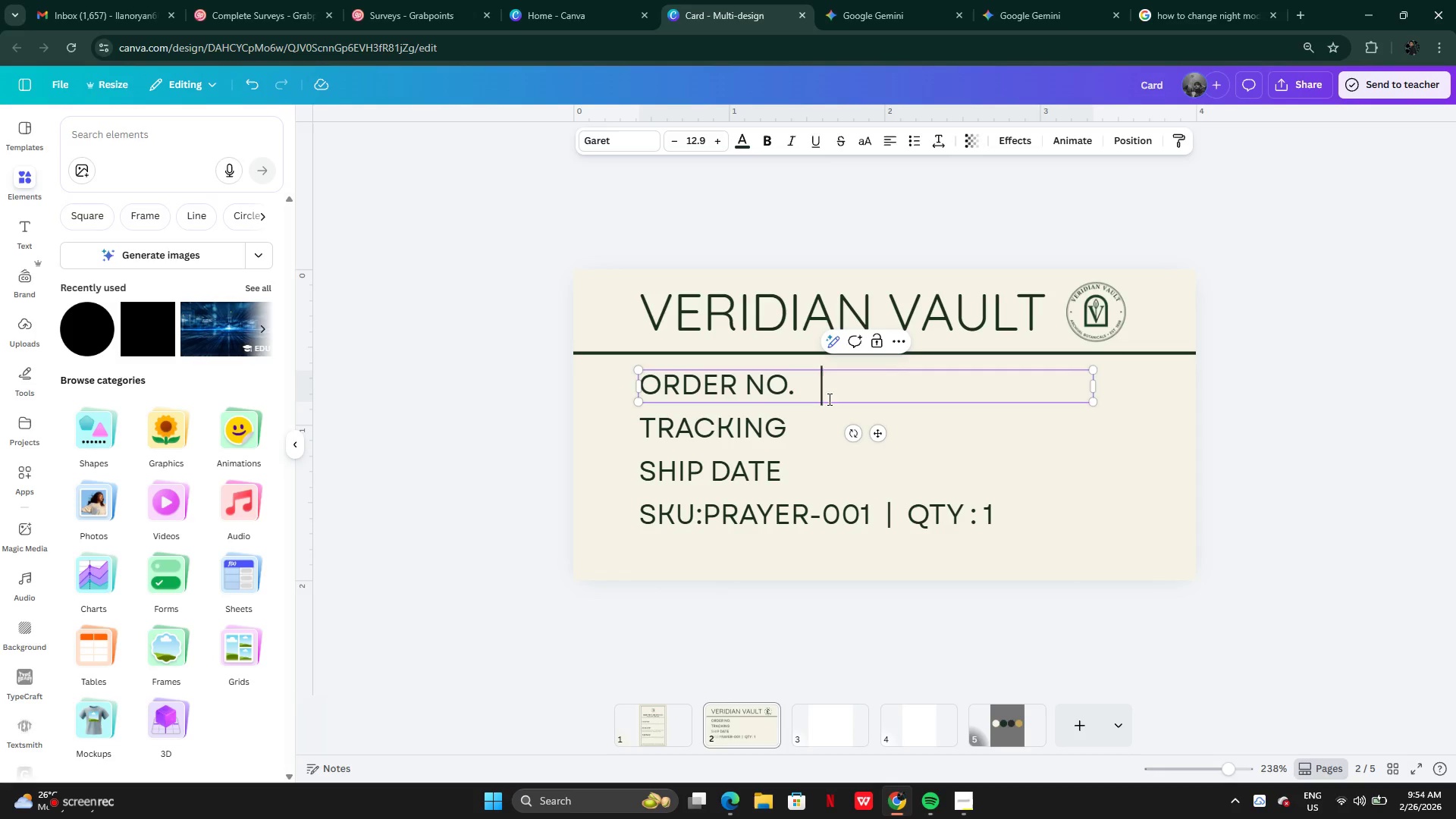 
key(Space)
 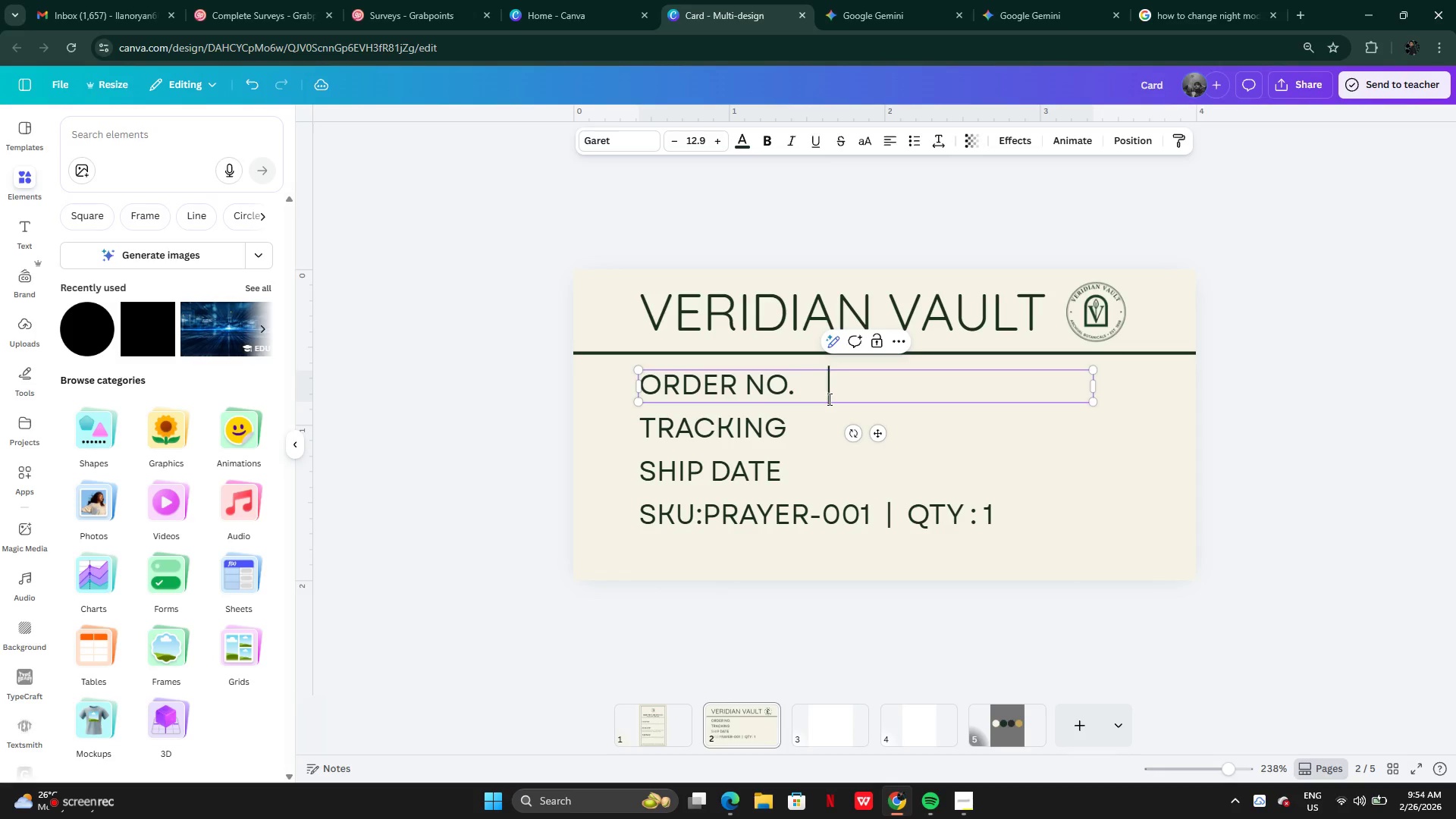 
key(Space)
 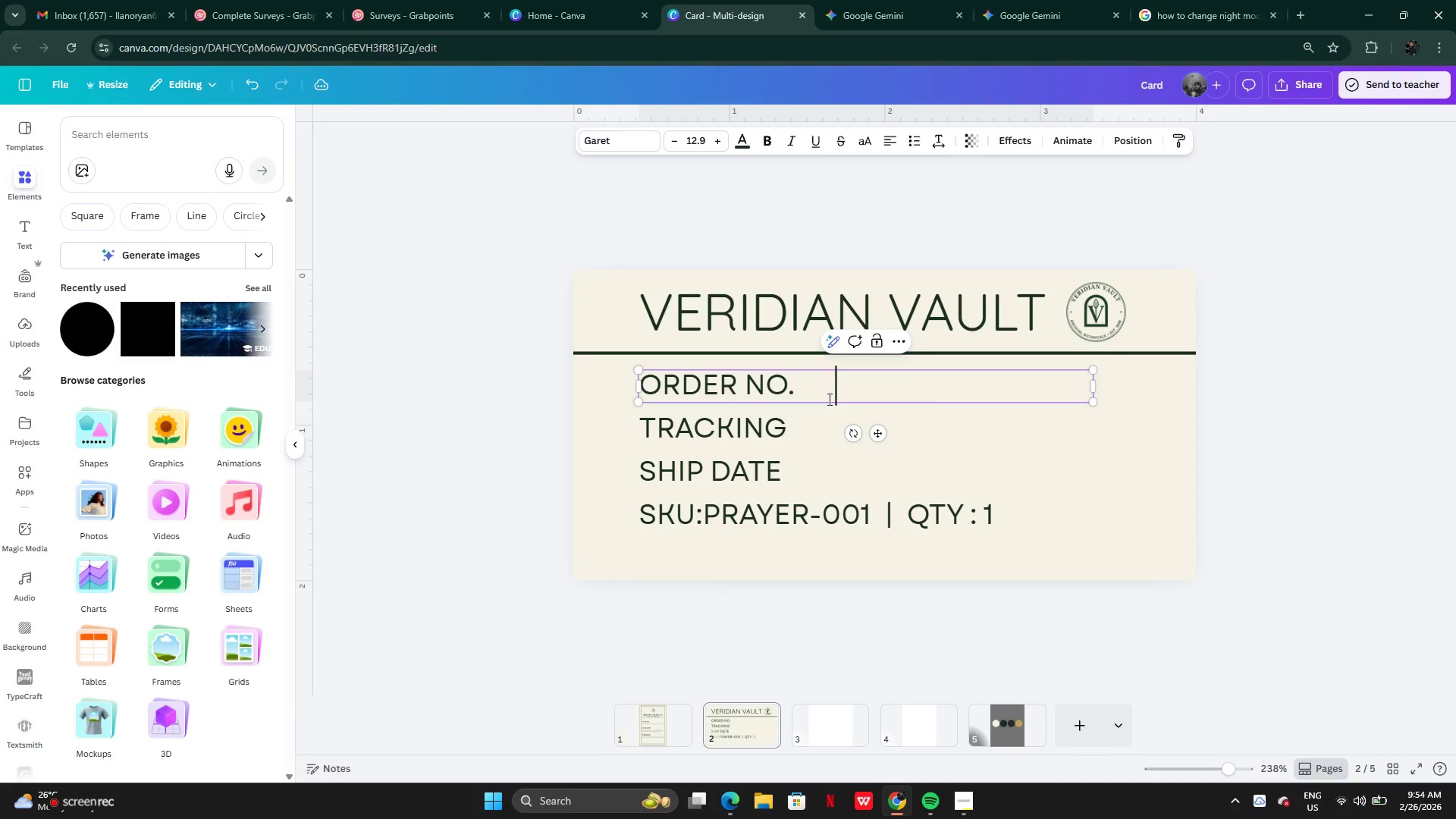 
key(Space)
 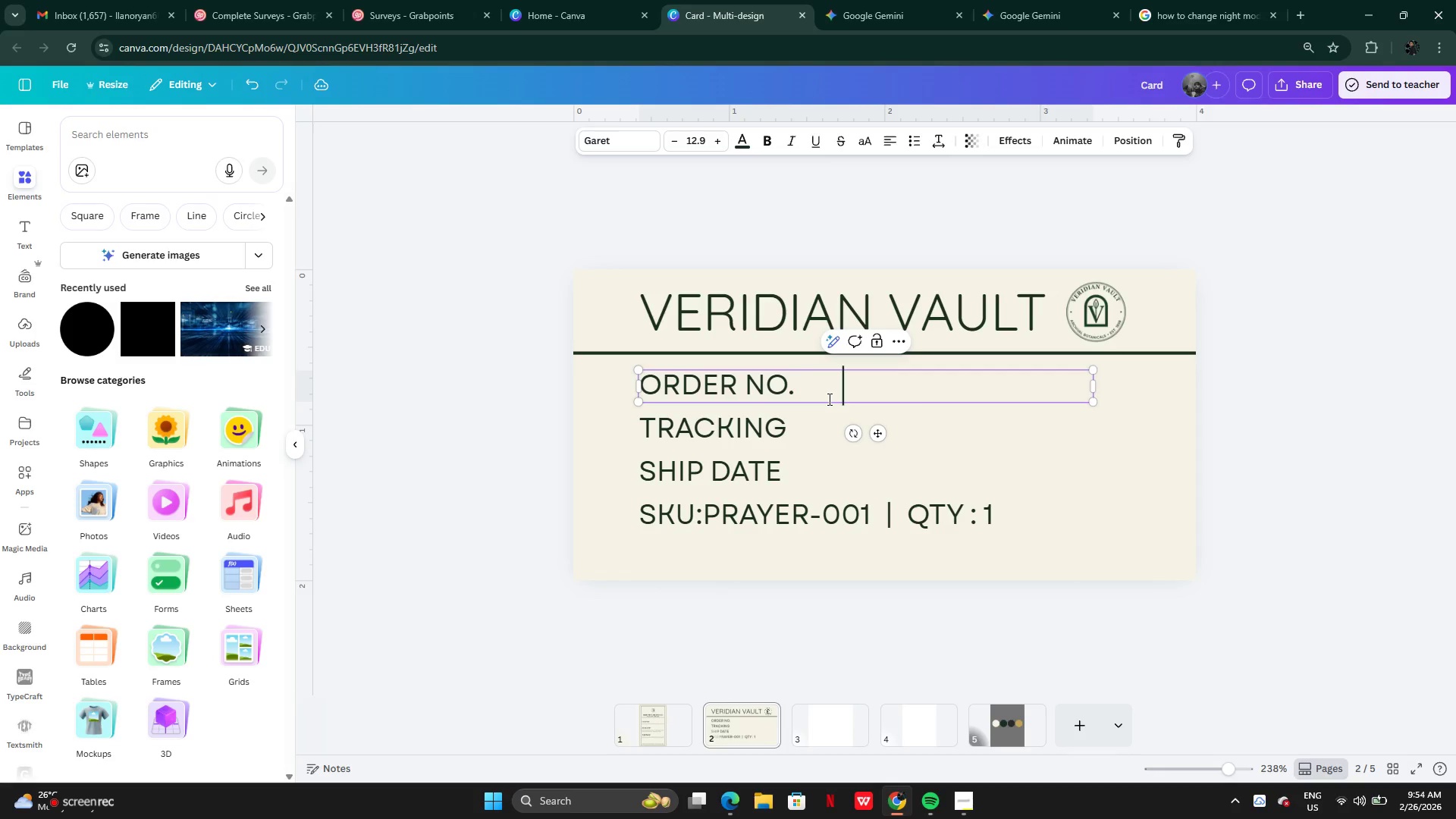 
key(Space)
 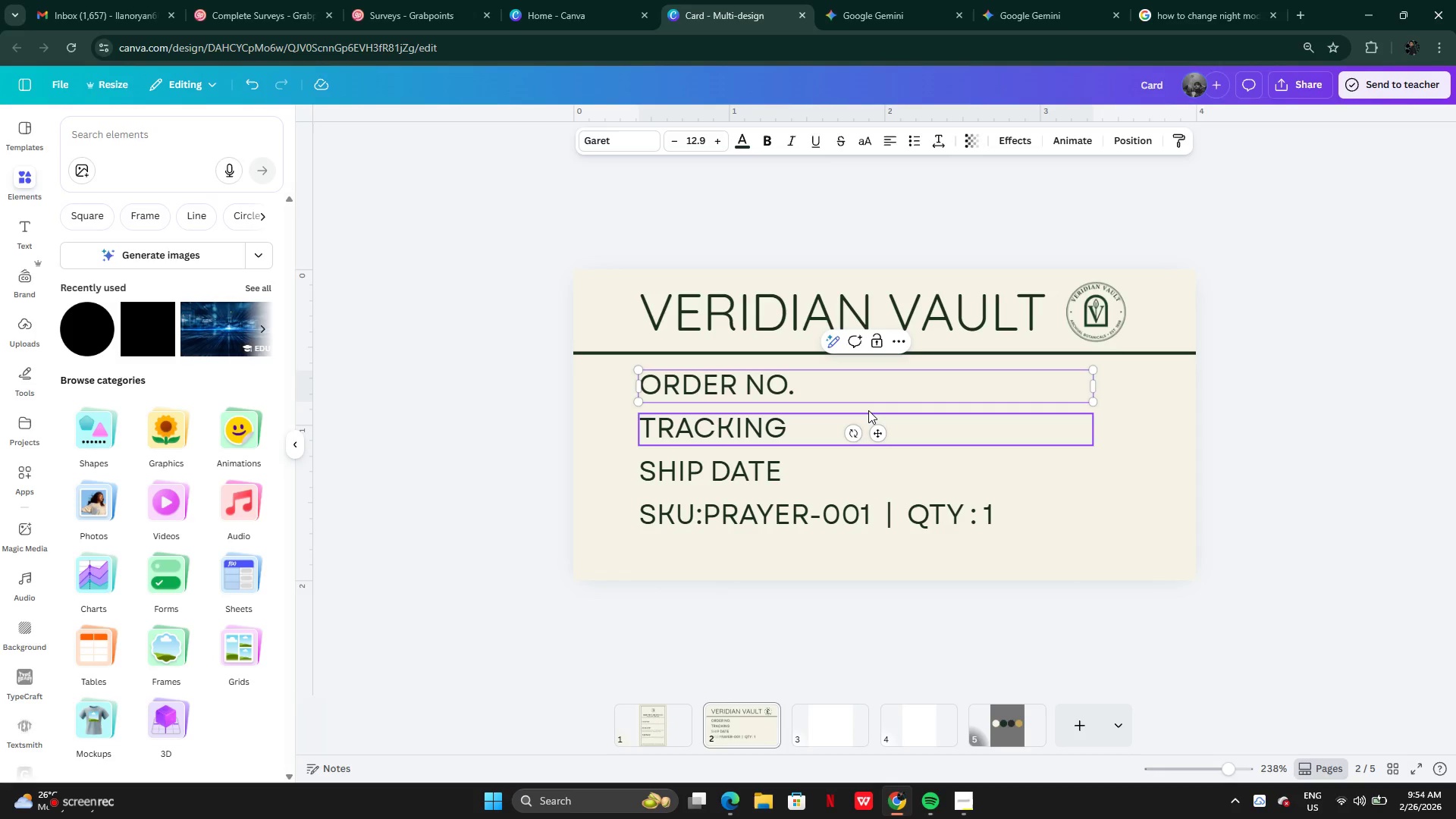 
key(Space)
 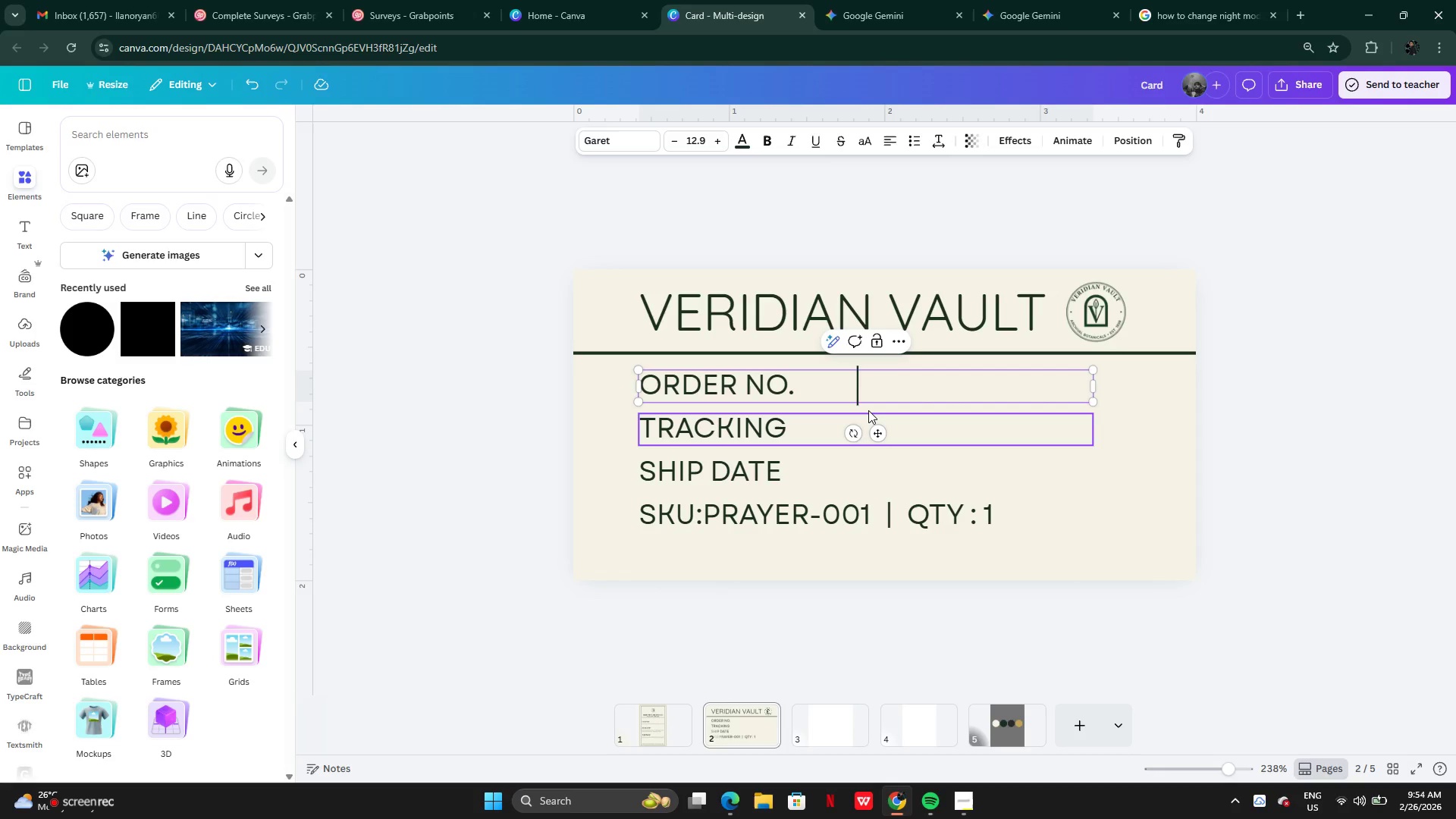 
key(Space)
 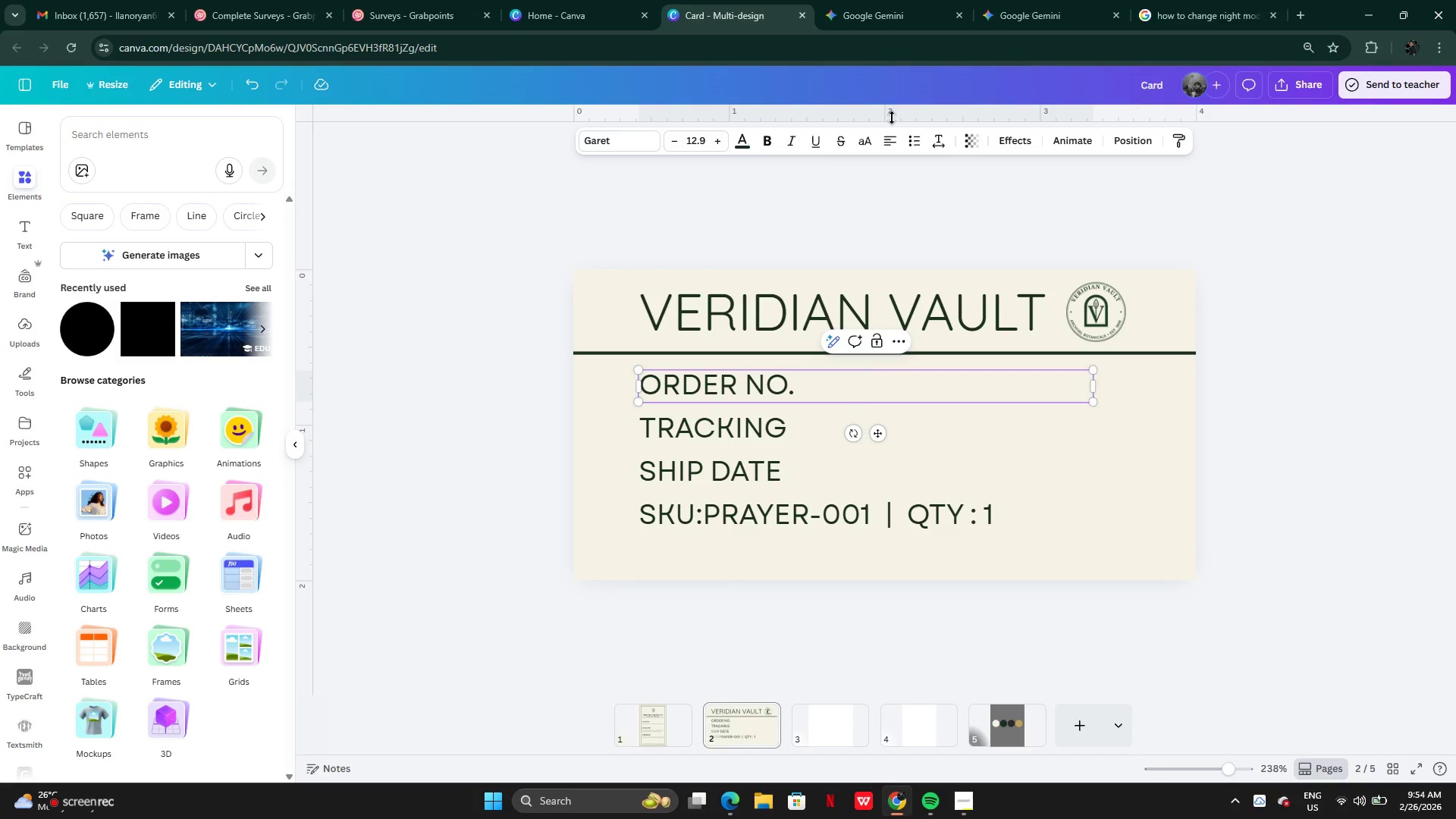 
wait(5.25)
 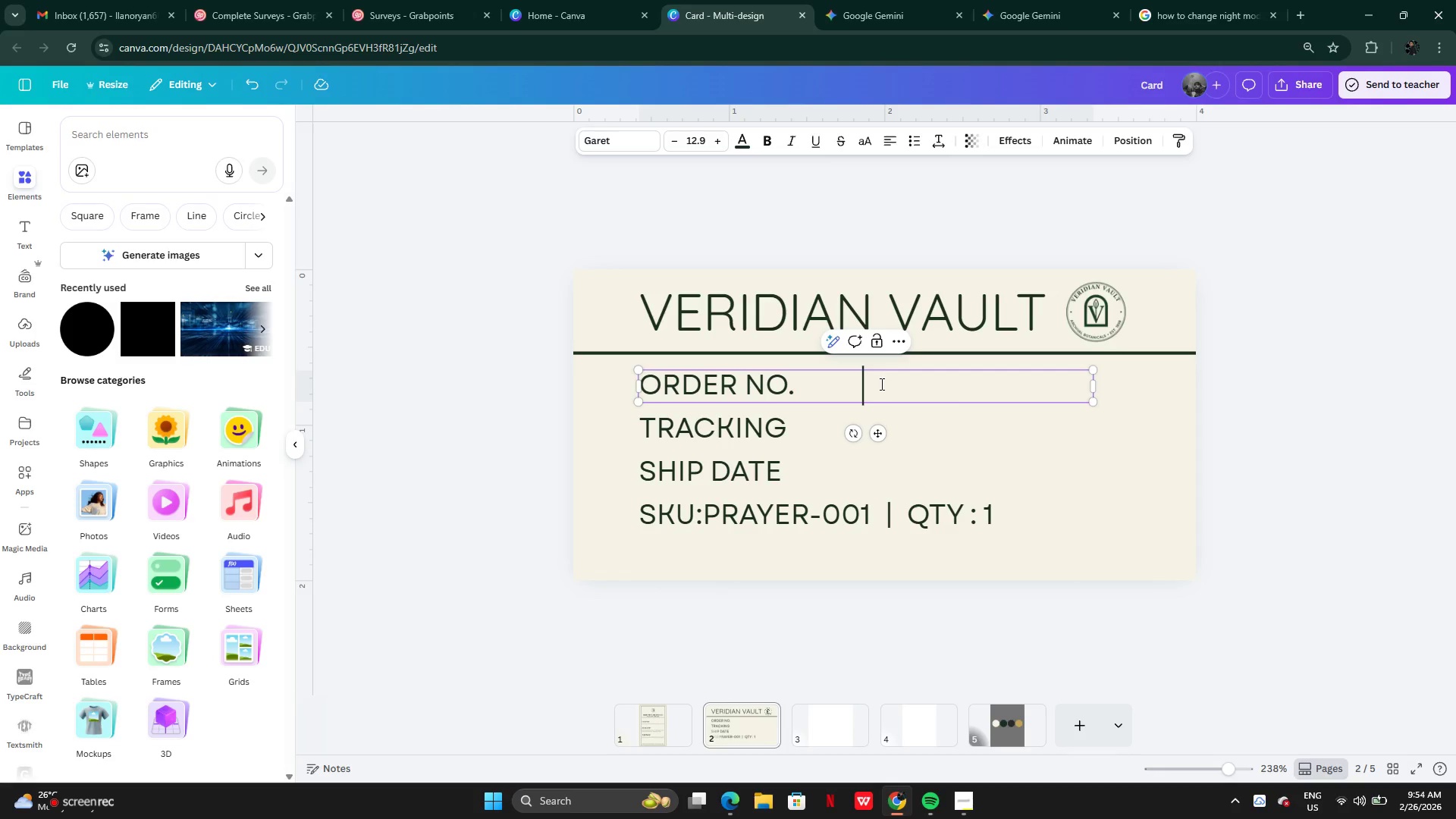 
key(Shift+Backslash)
 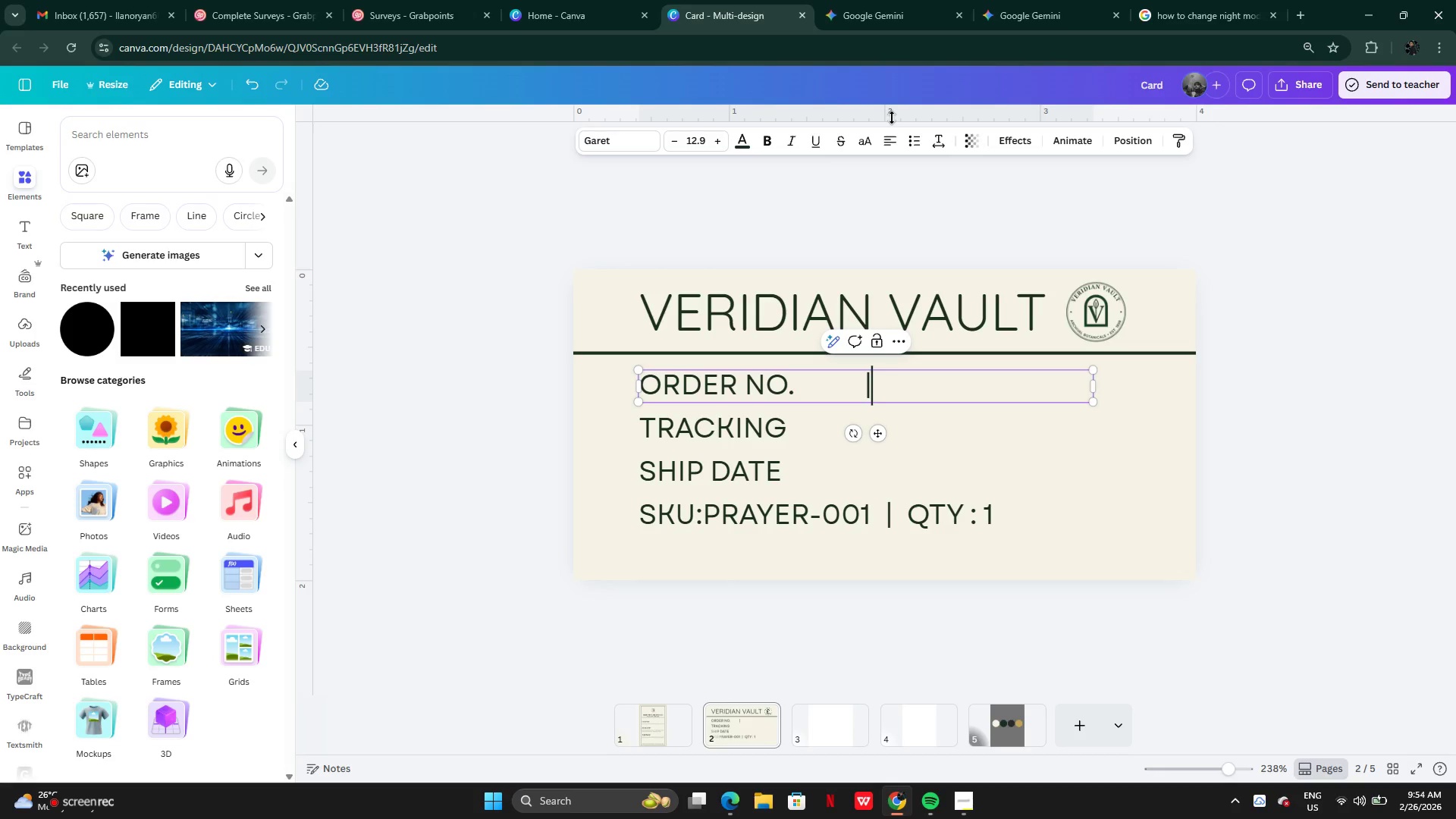 
key(Space)
 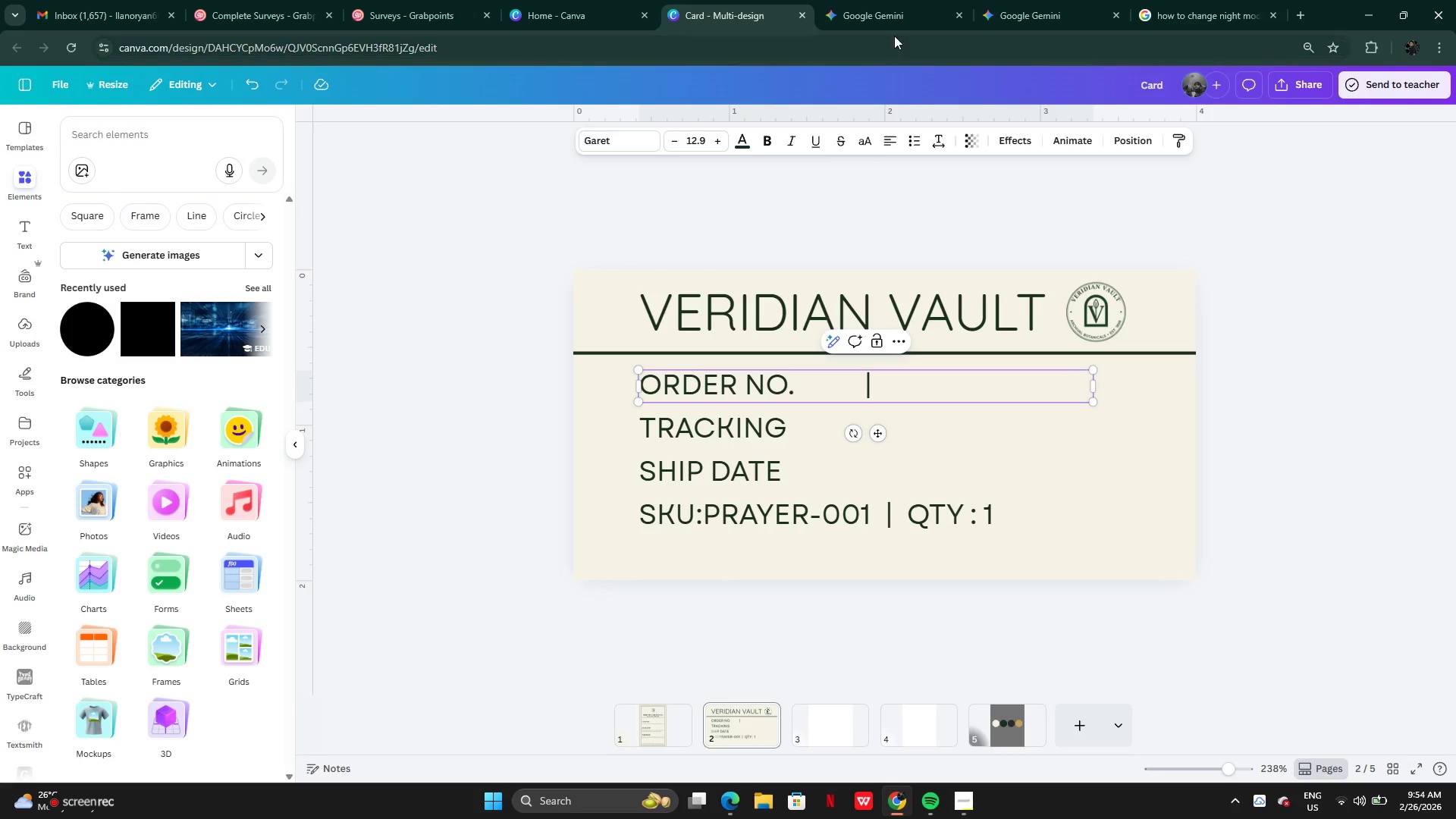 
left_click([894, 18])
 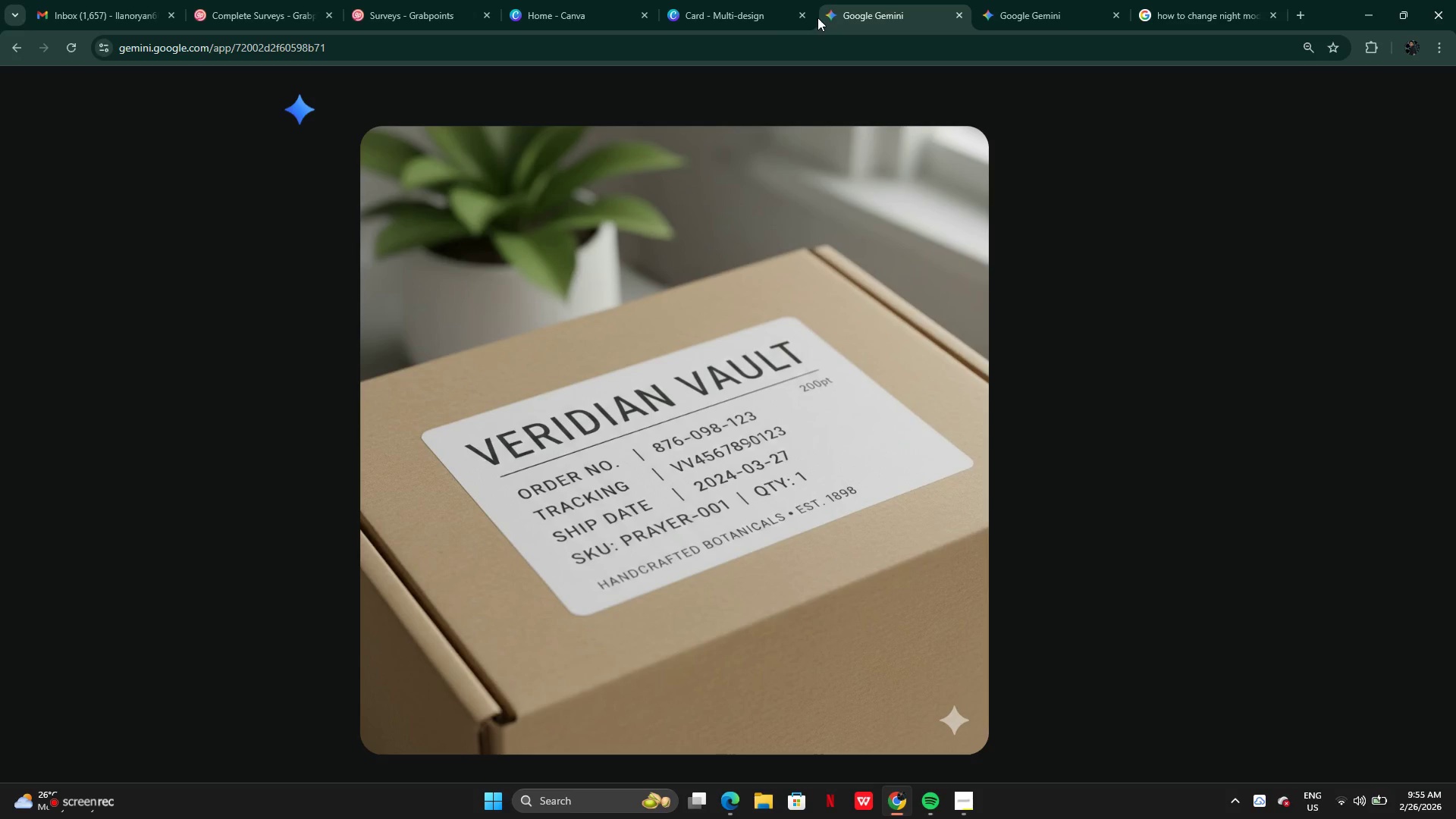 
left_click([748, 10])
 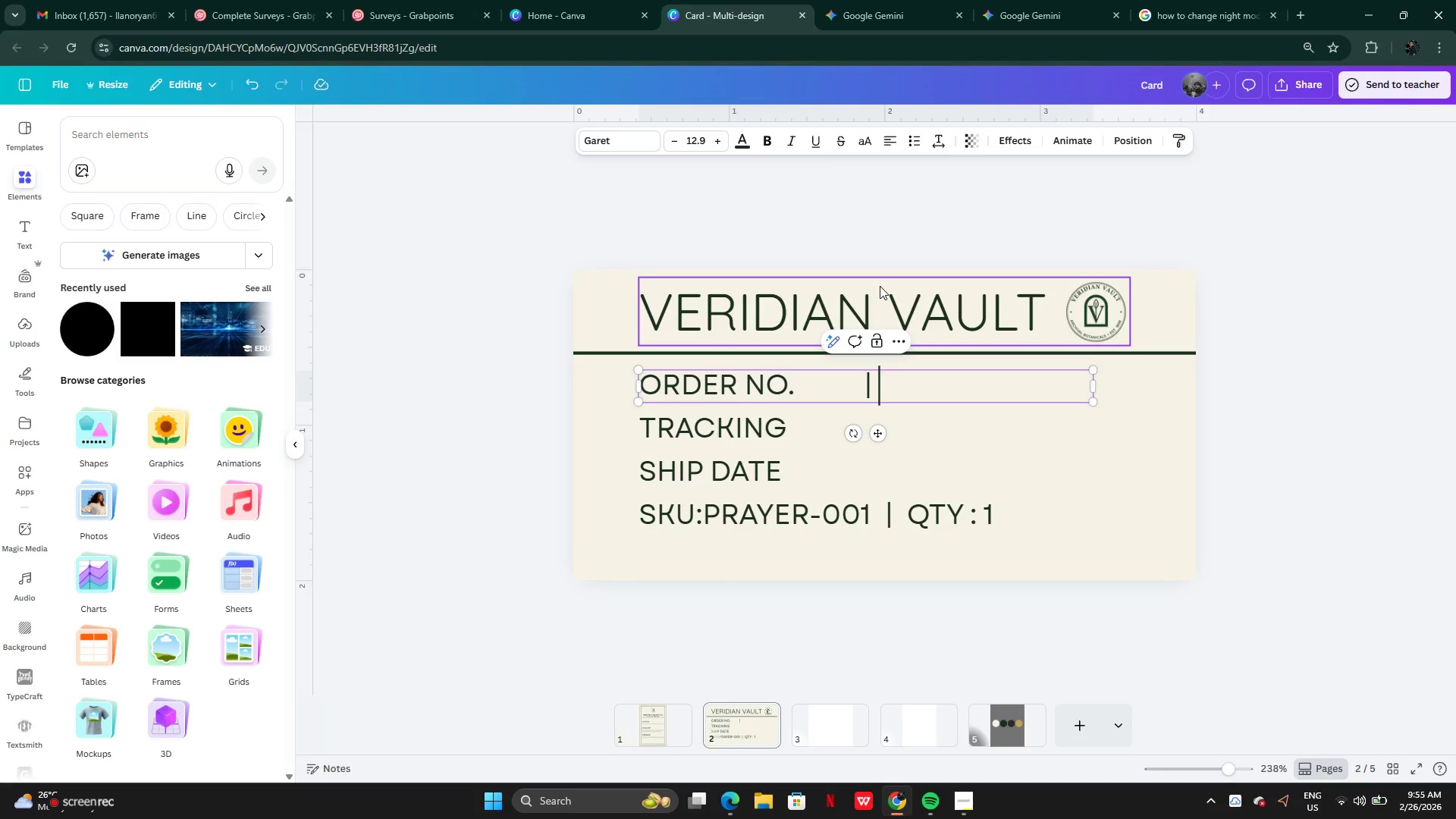 
type(876-)
 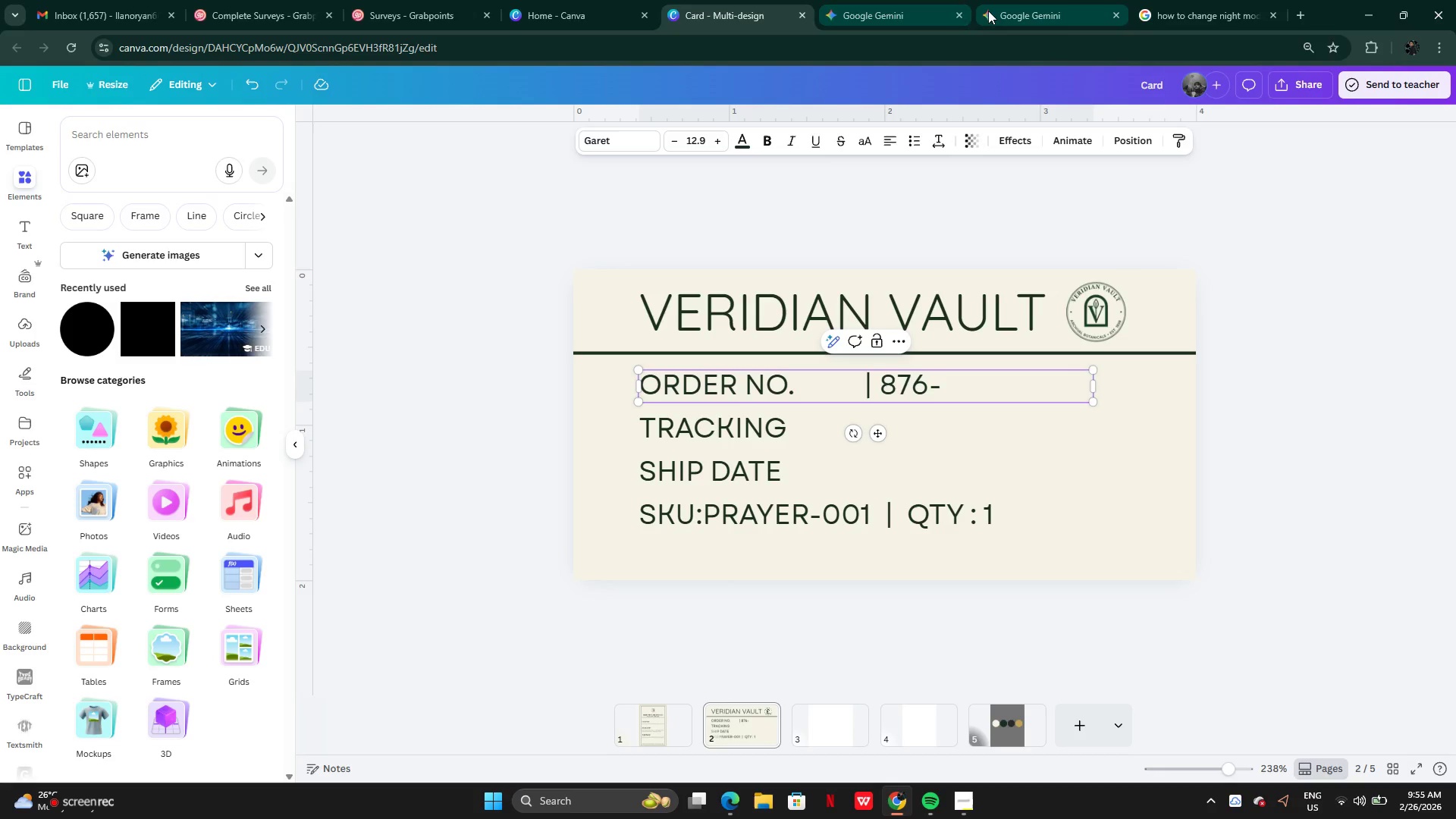 
left_click([899, 11])
 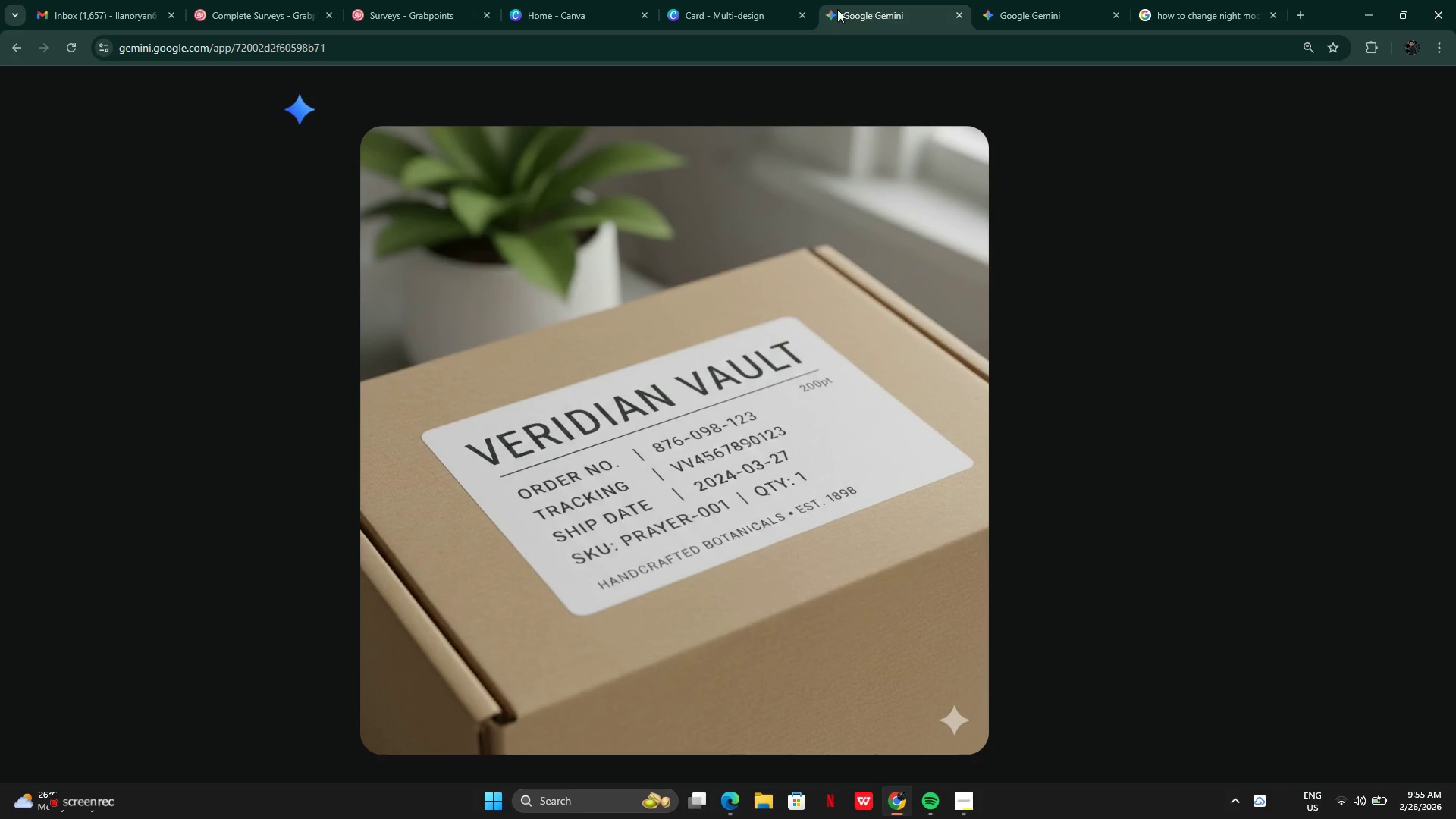 
left_click([719, 8])
 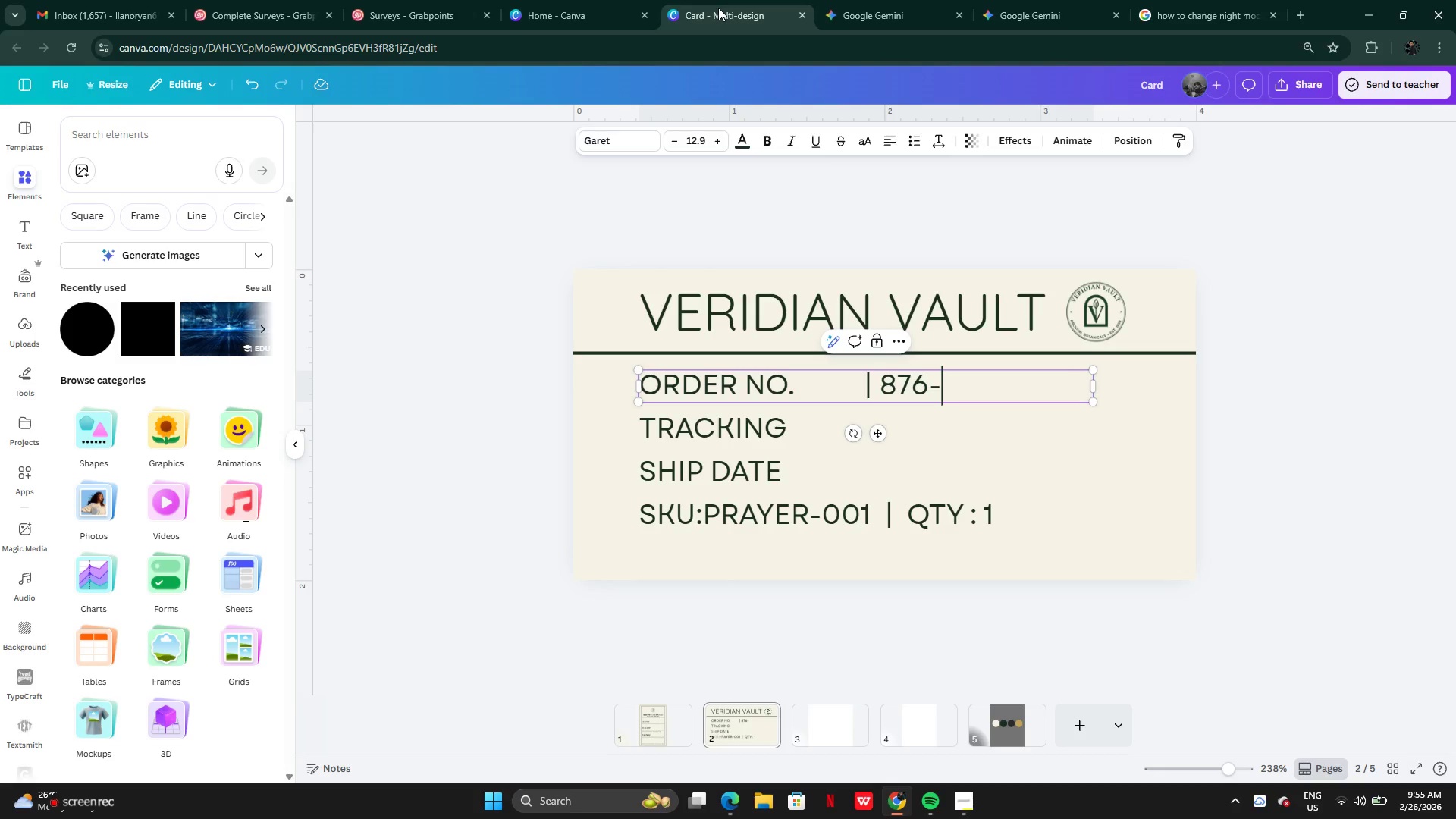 
type(098-)
 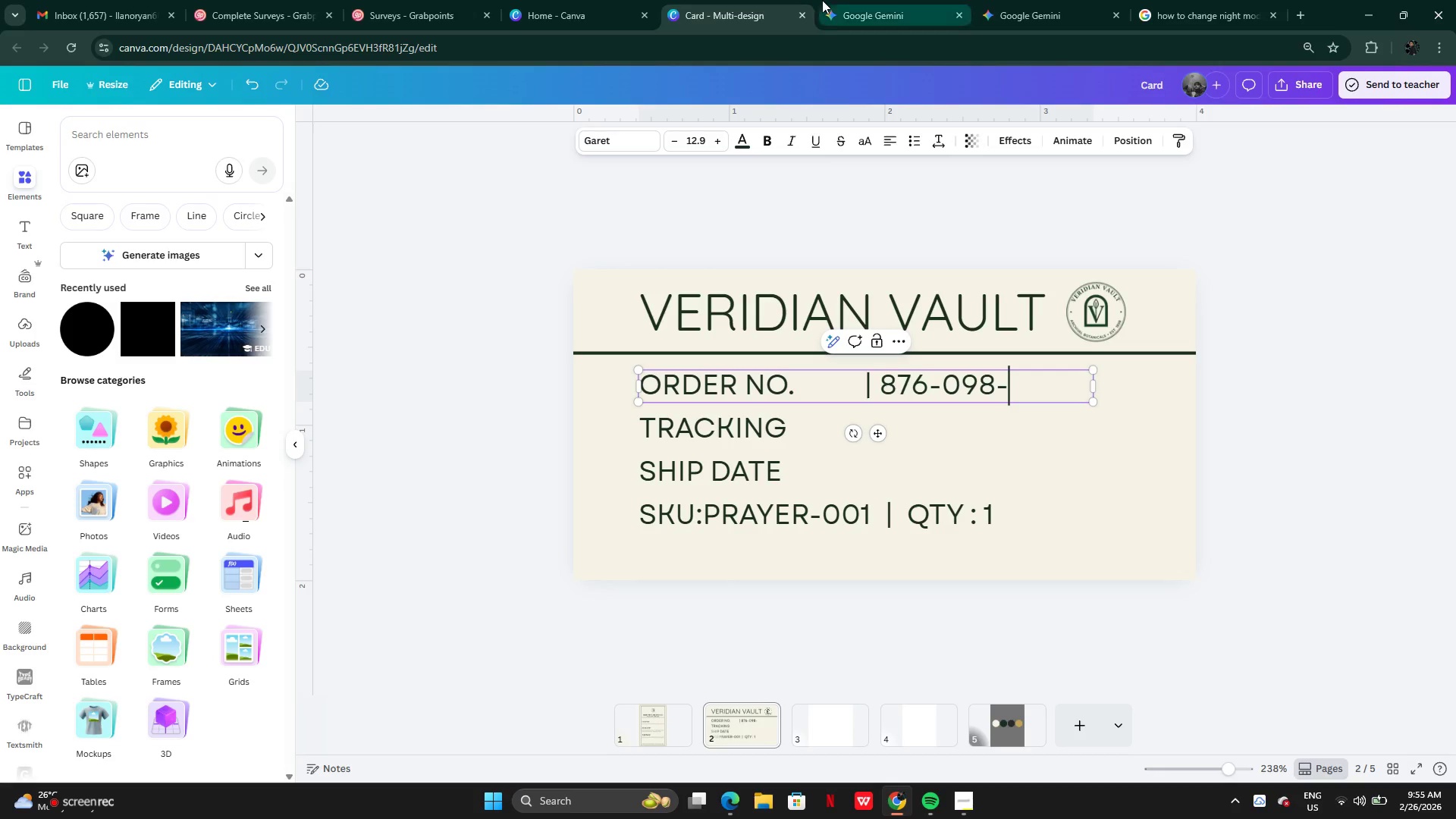 
left_click([861, 9])
 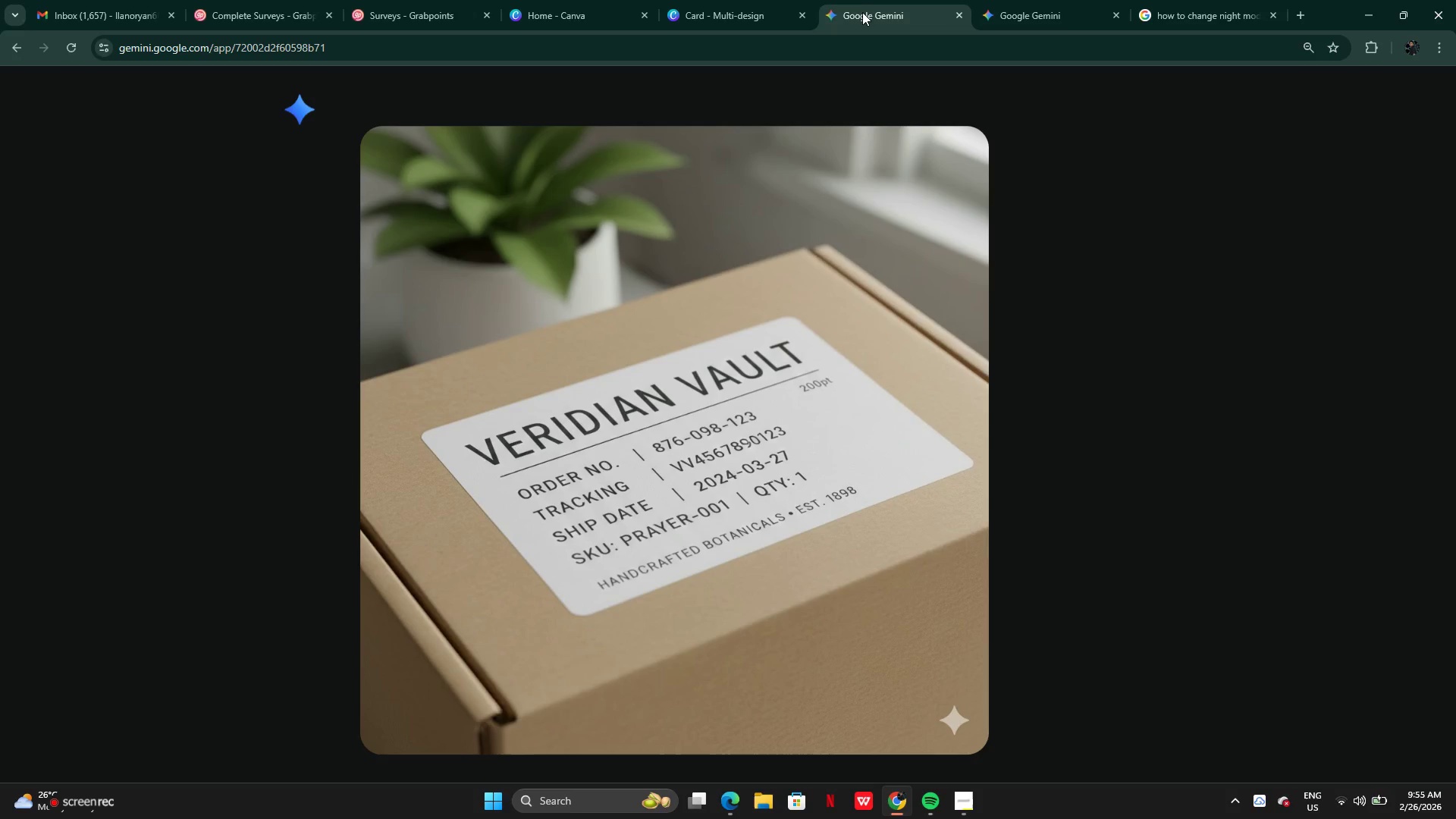 
left_click([720, 10])
 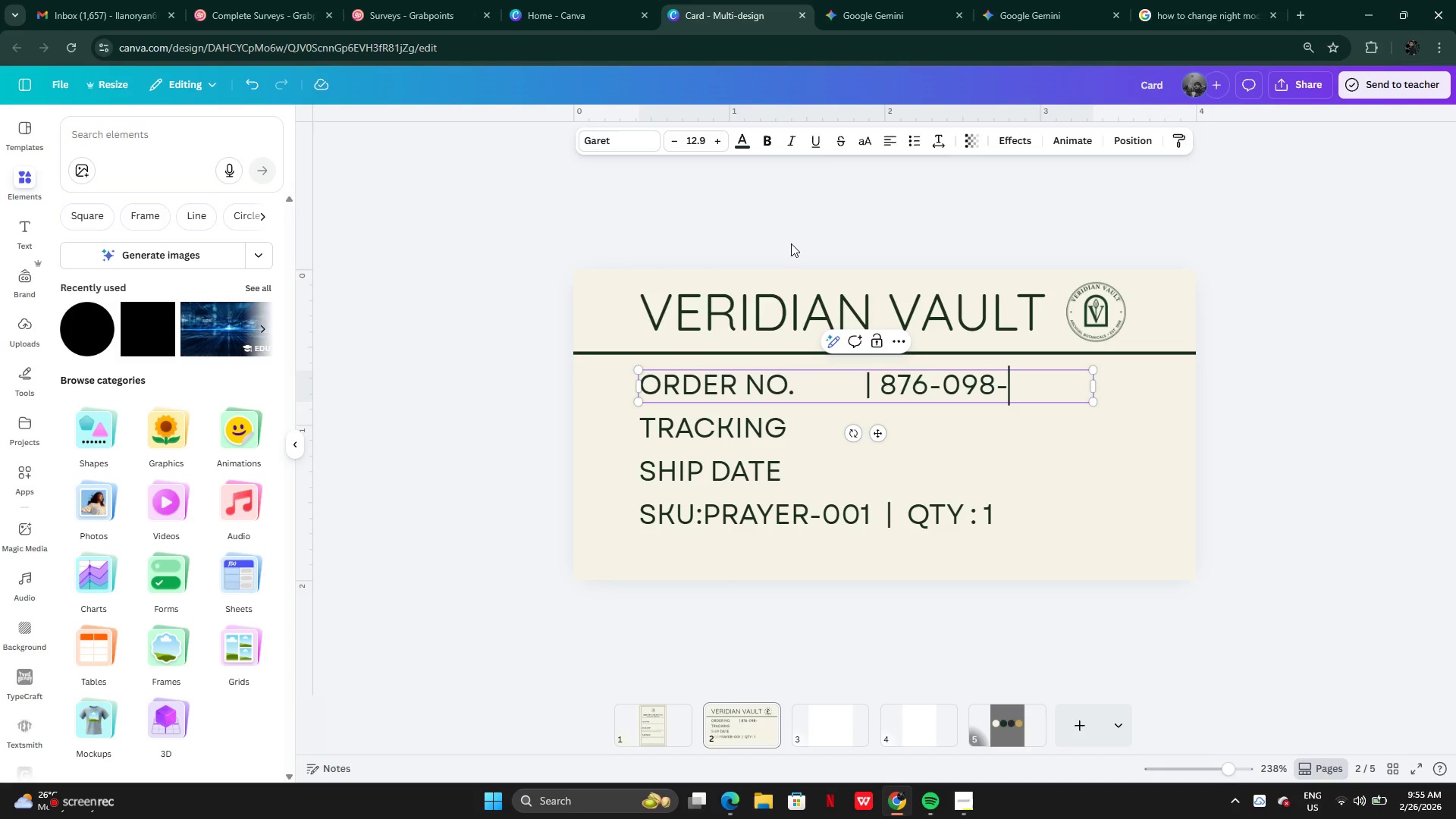 
type(123)
 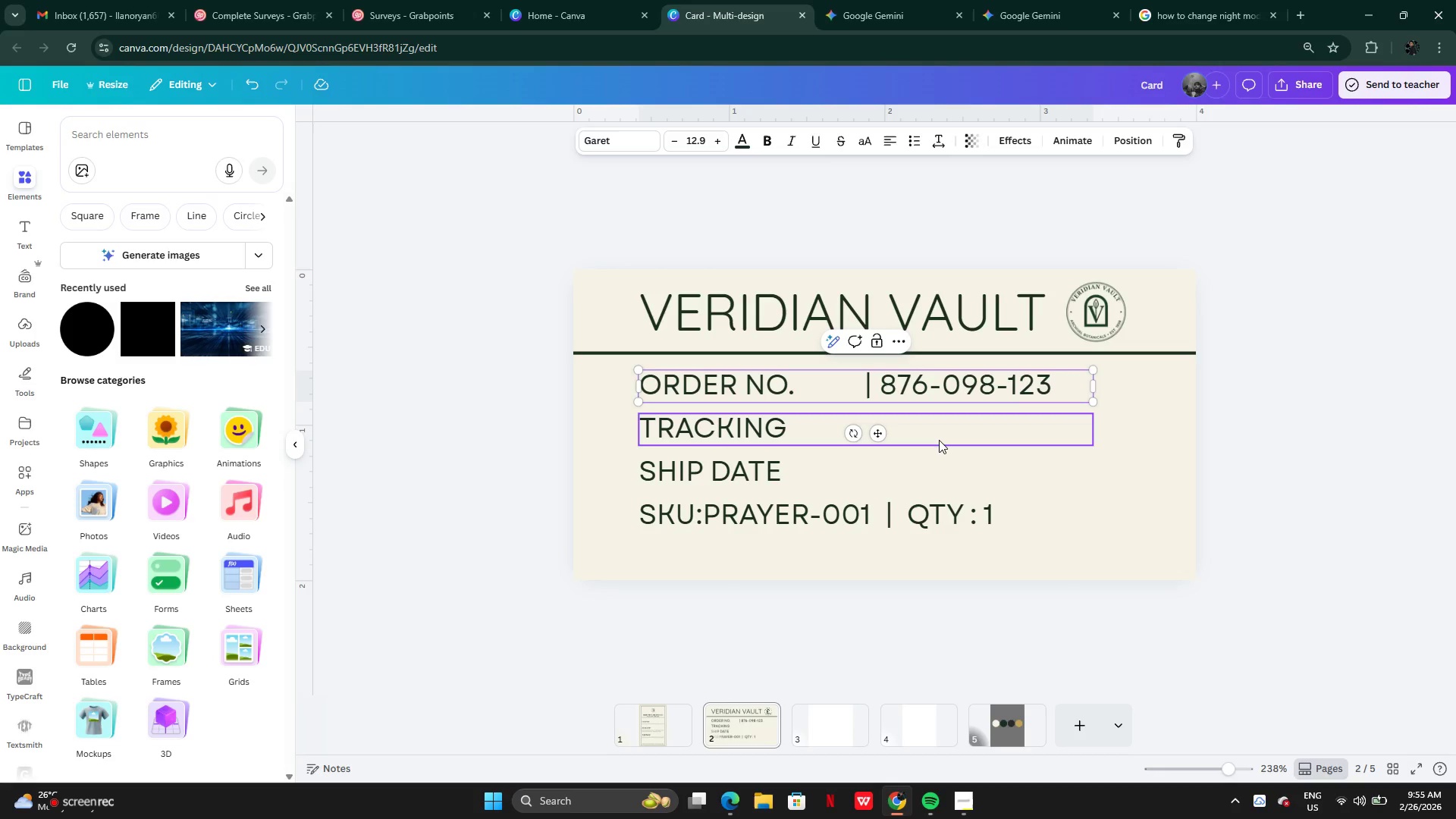 
left_click([939, 437])
 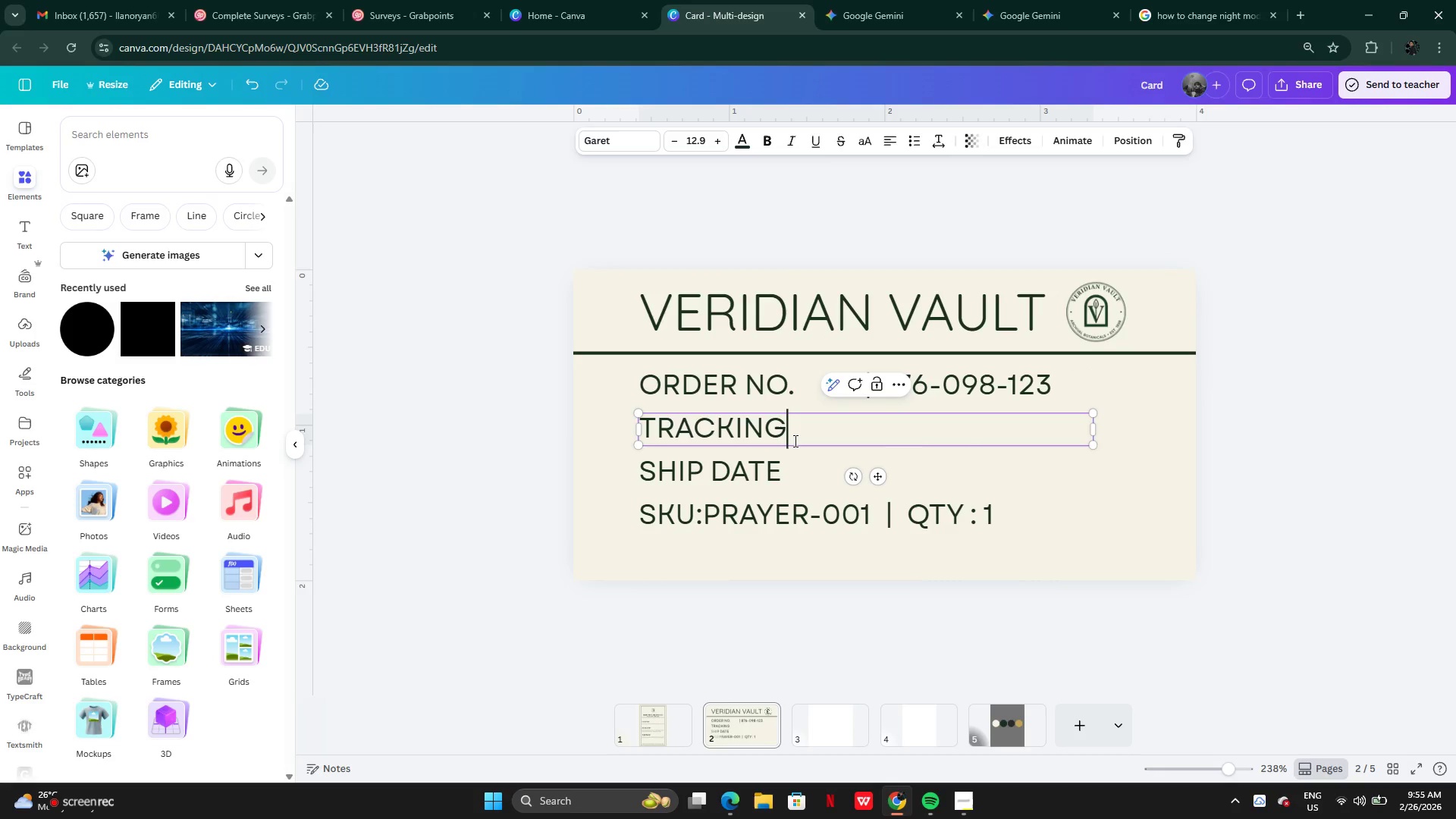 
key(Space)
 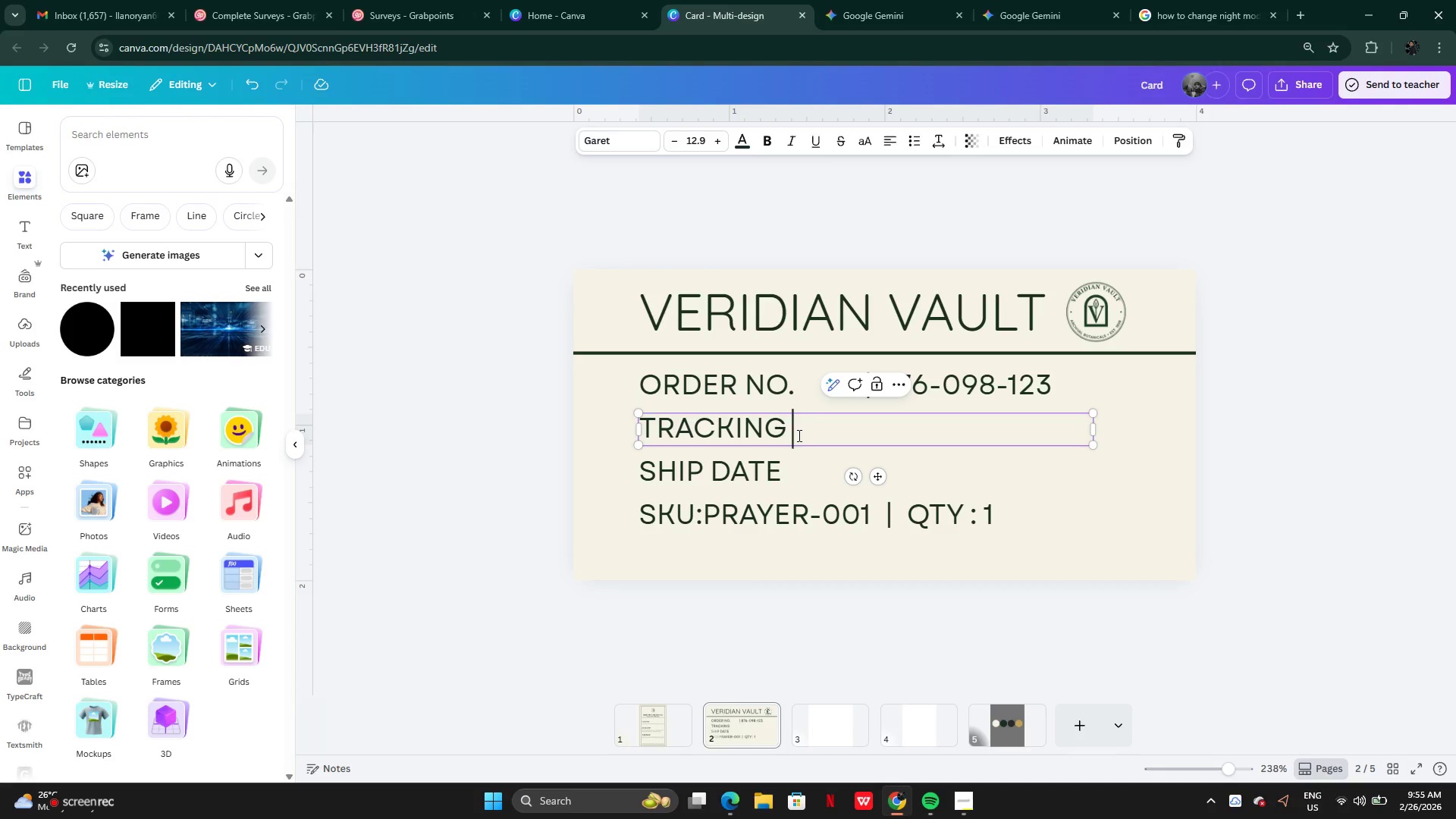 
key(Space)
 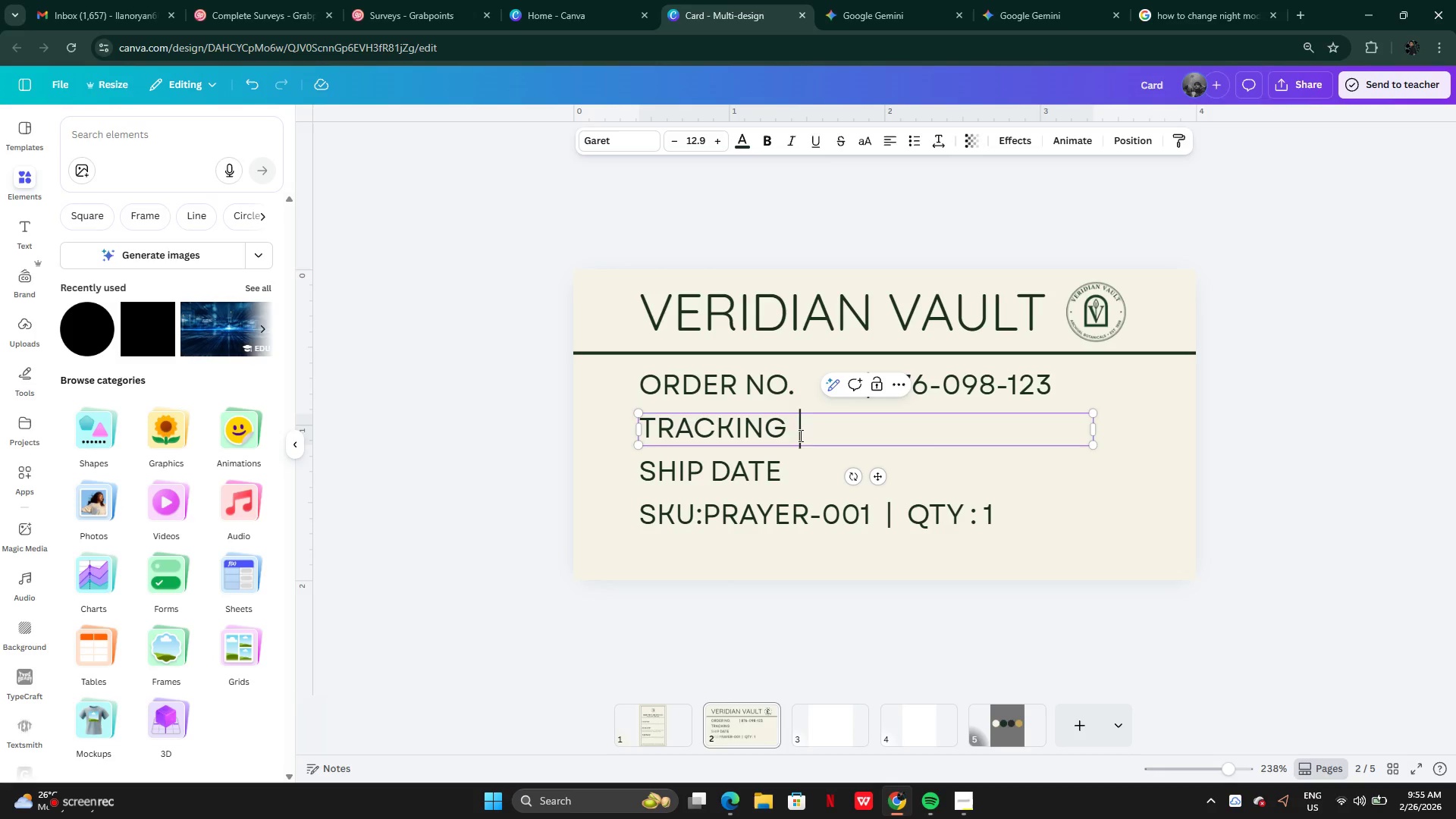 
key(Space)
 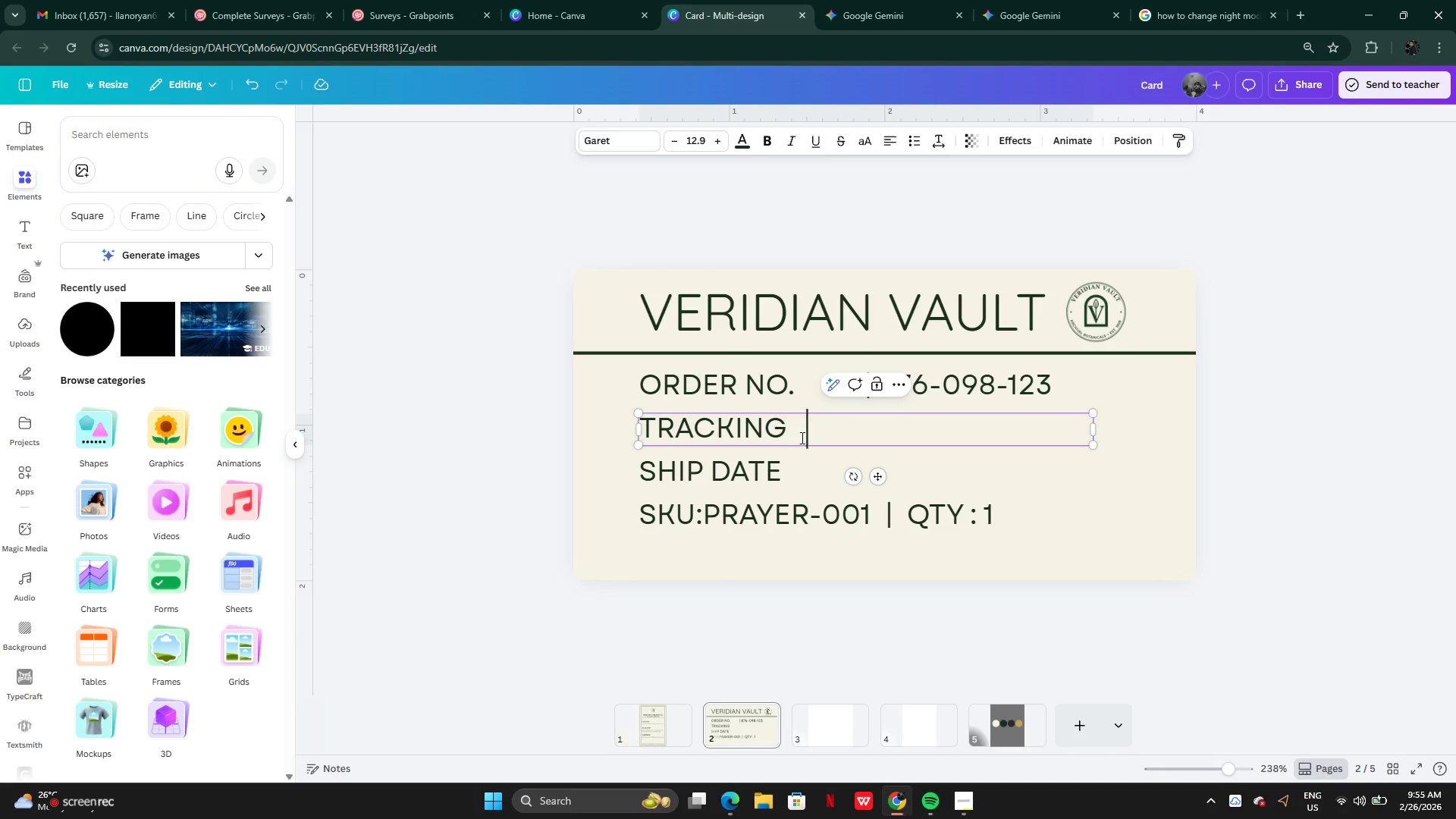 
key(Space)
 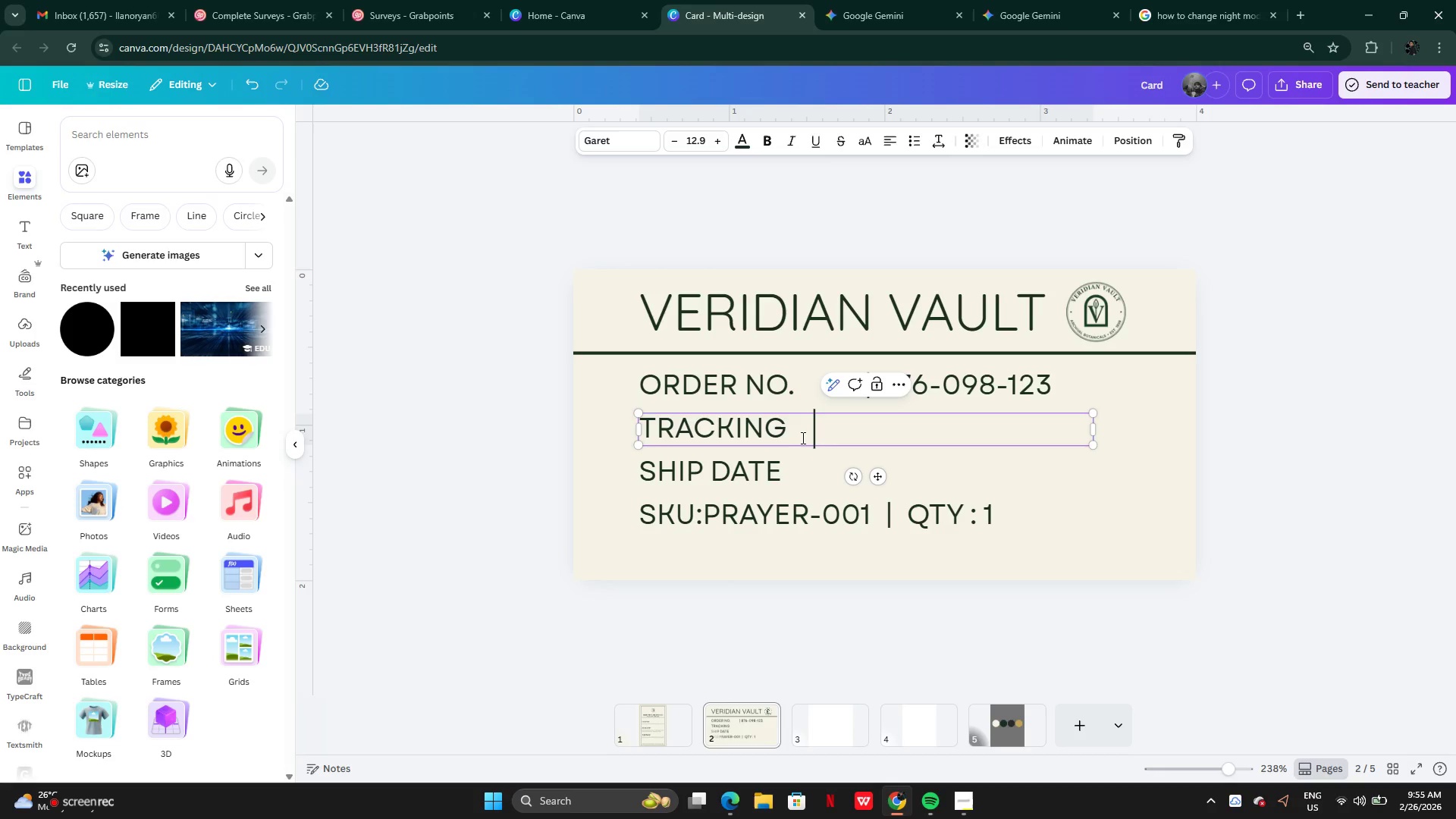 
key(Space)
 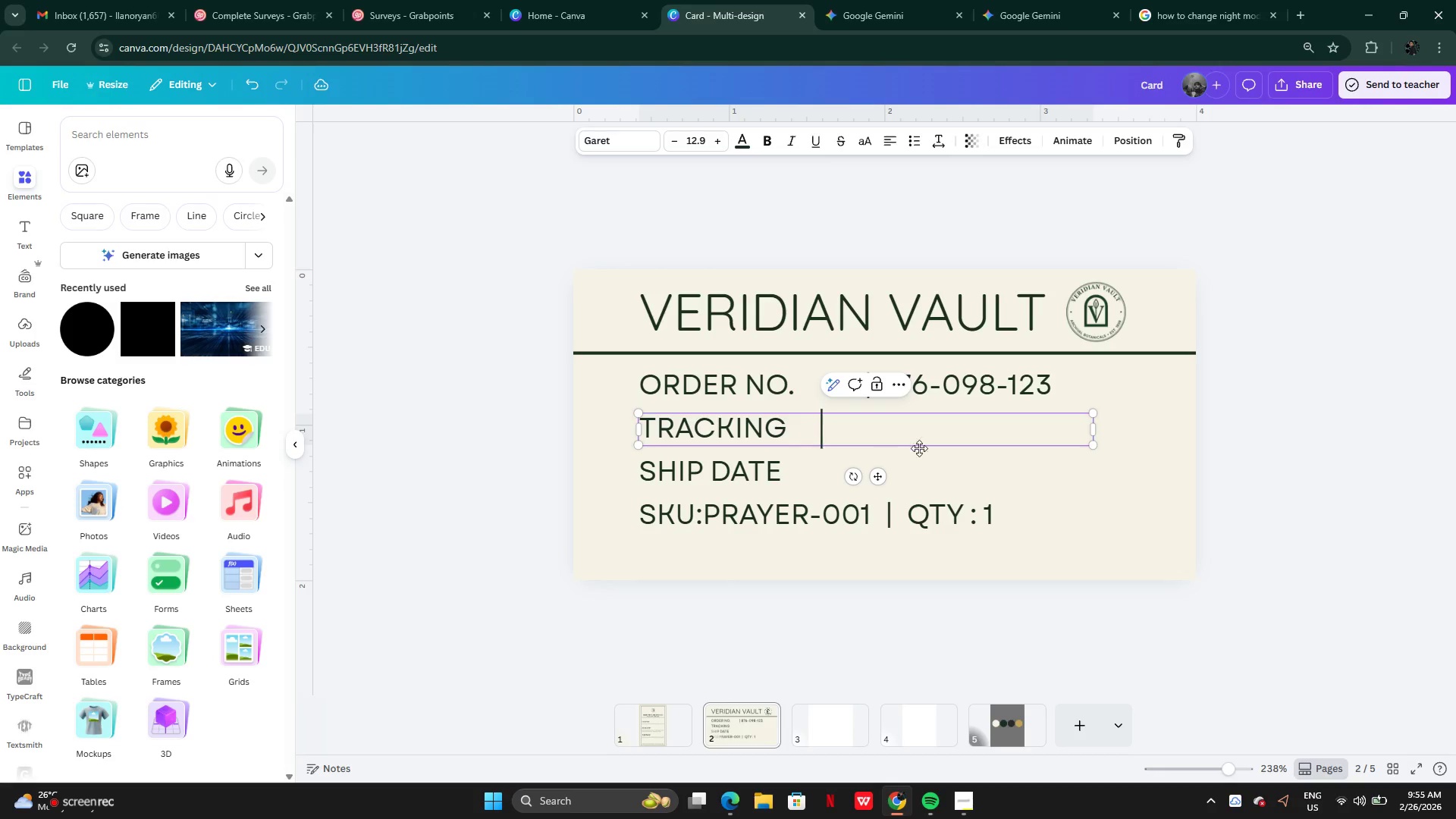 
key(Space)
 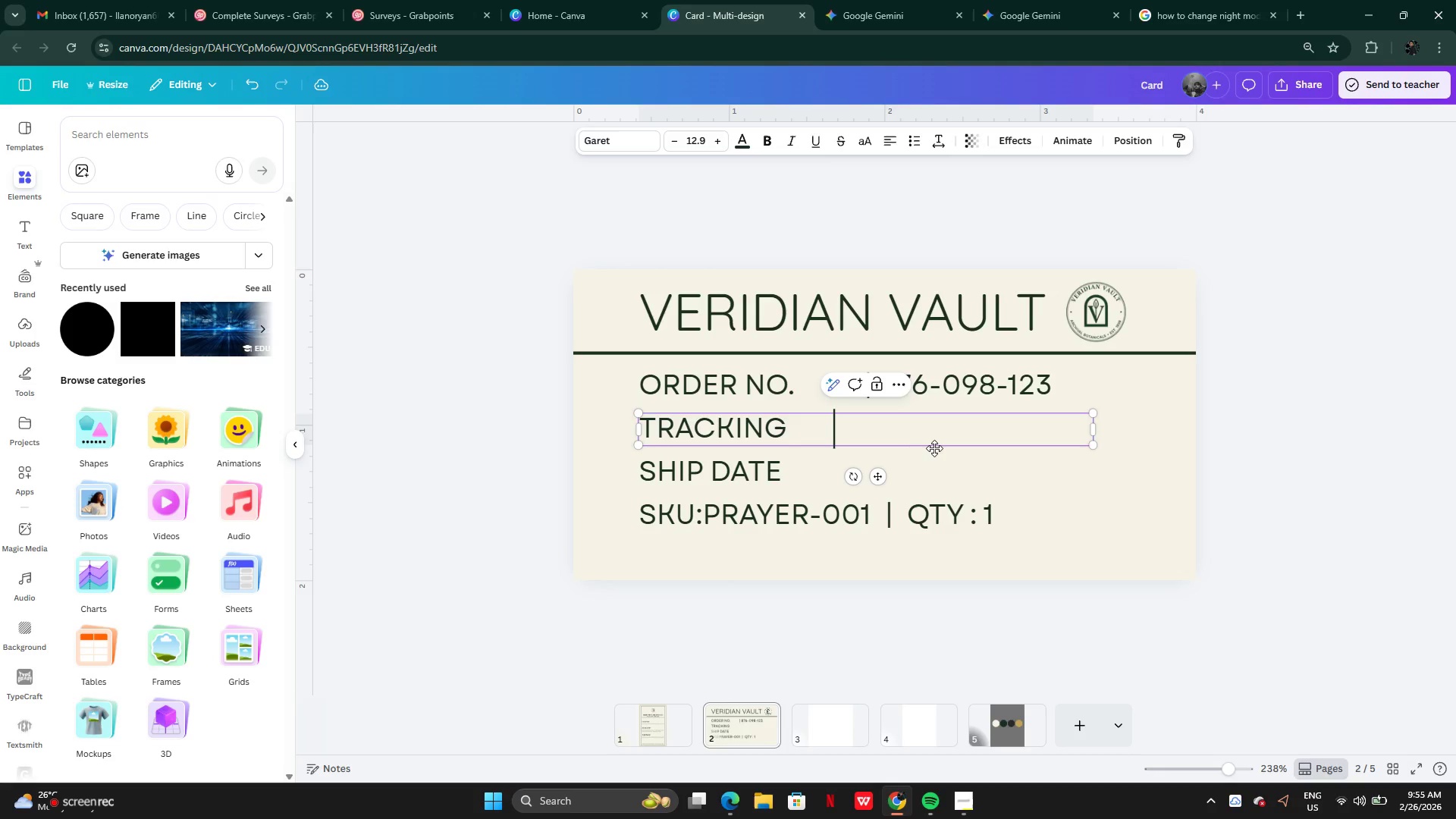 
key(Space)
 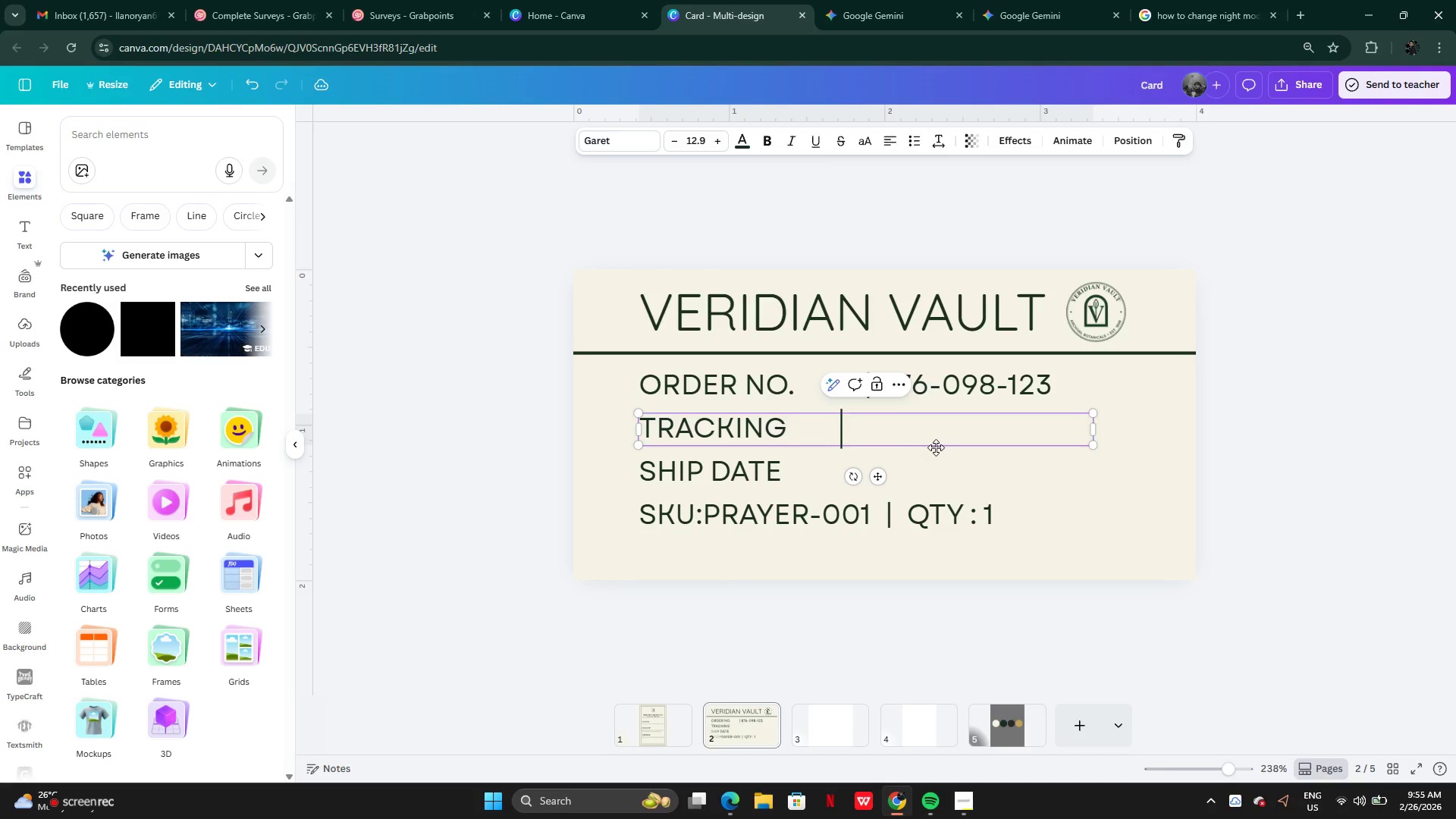 
key(Space)
 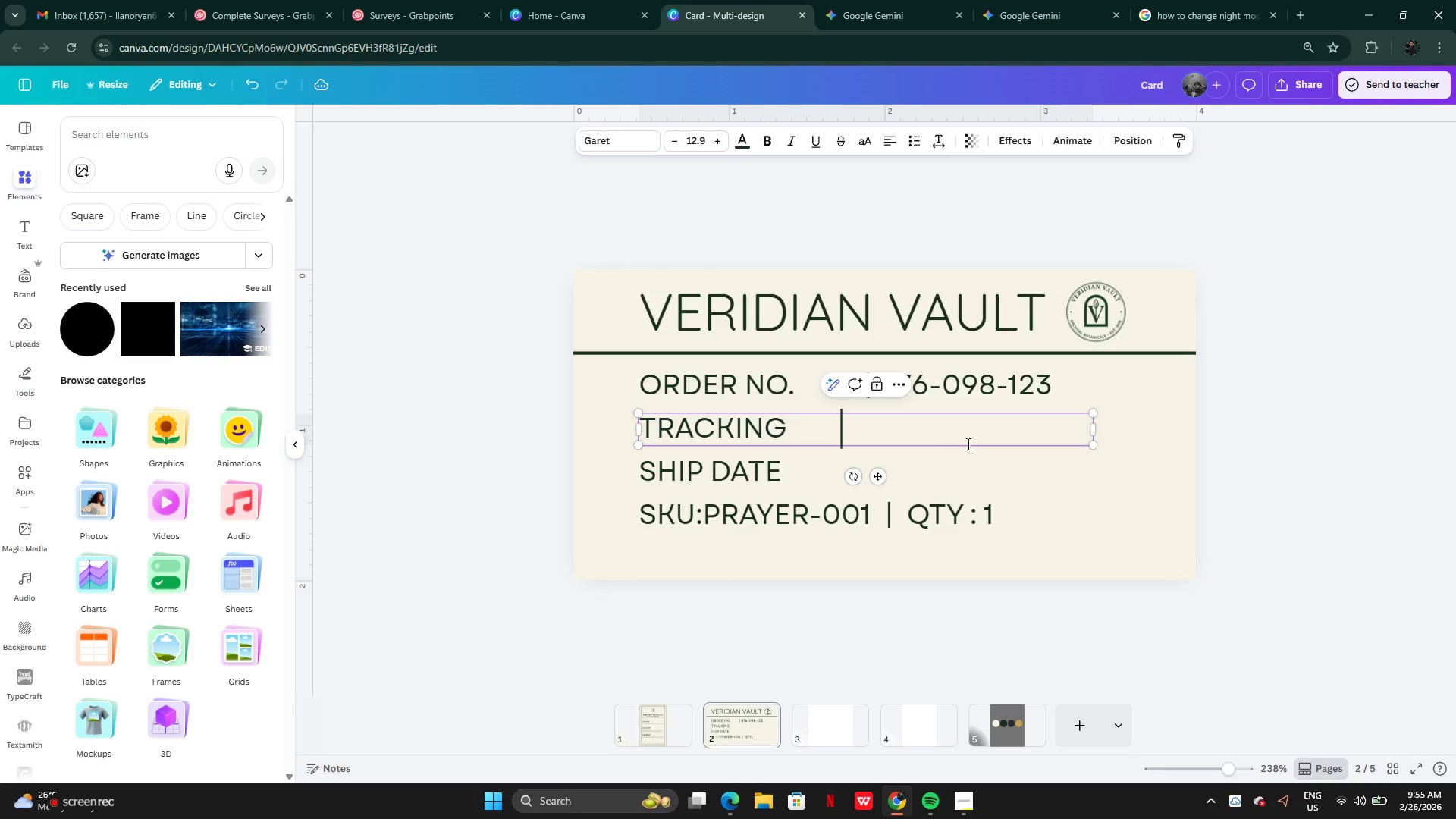 
key(Space)
 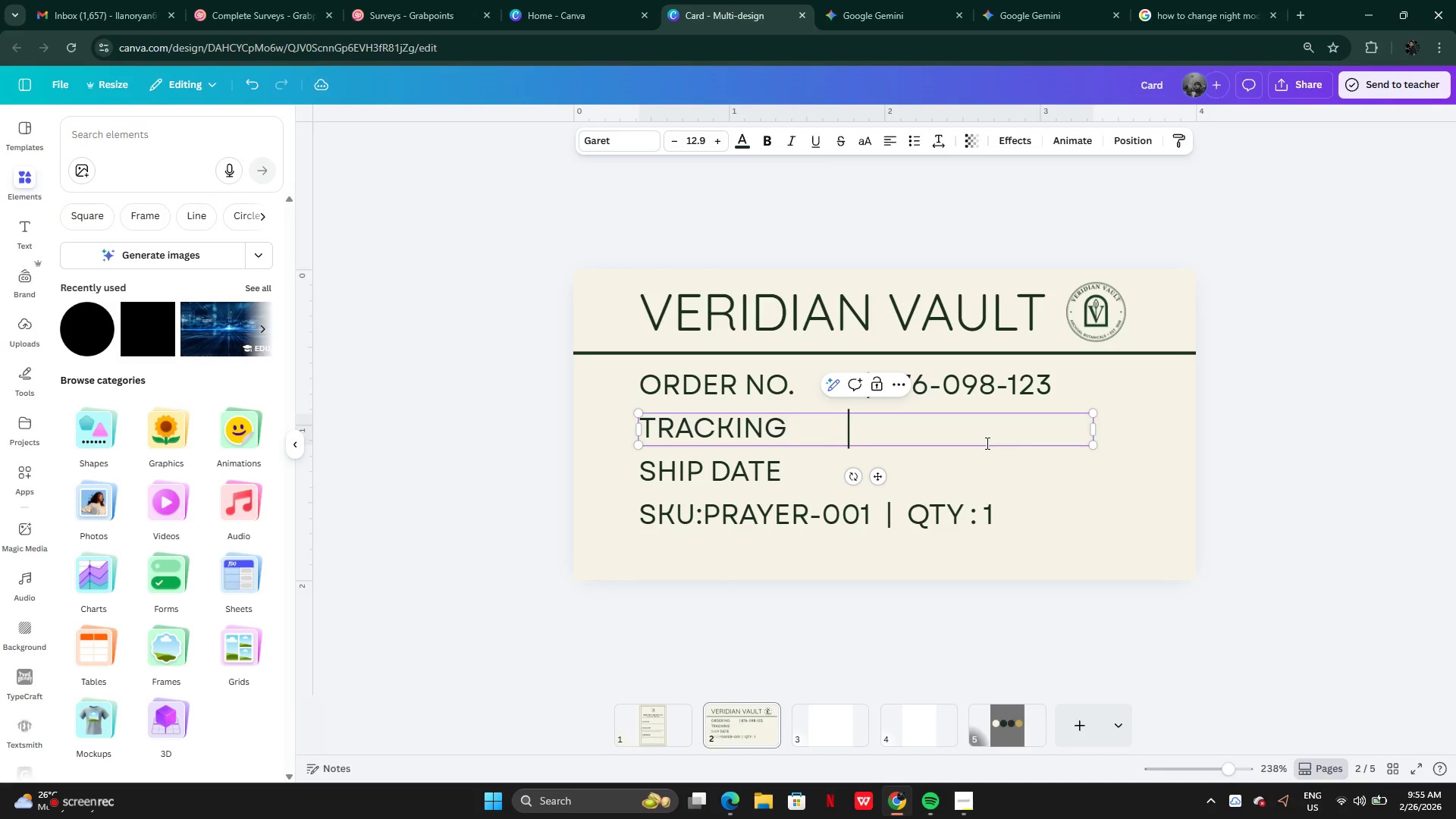 
key(Space)
 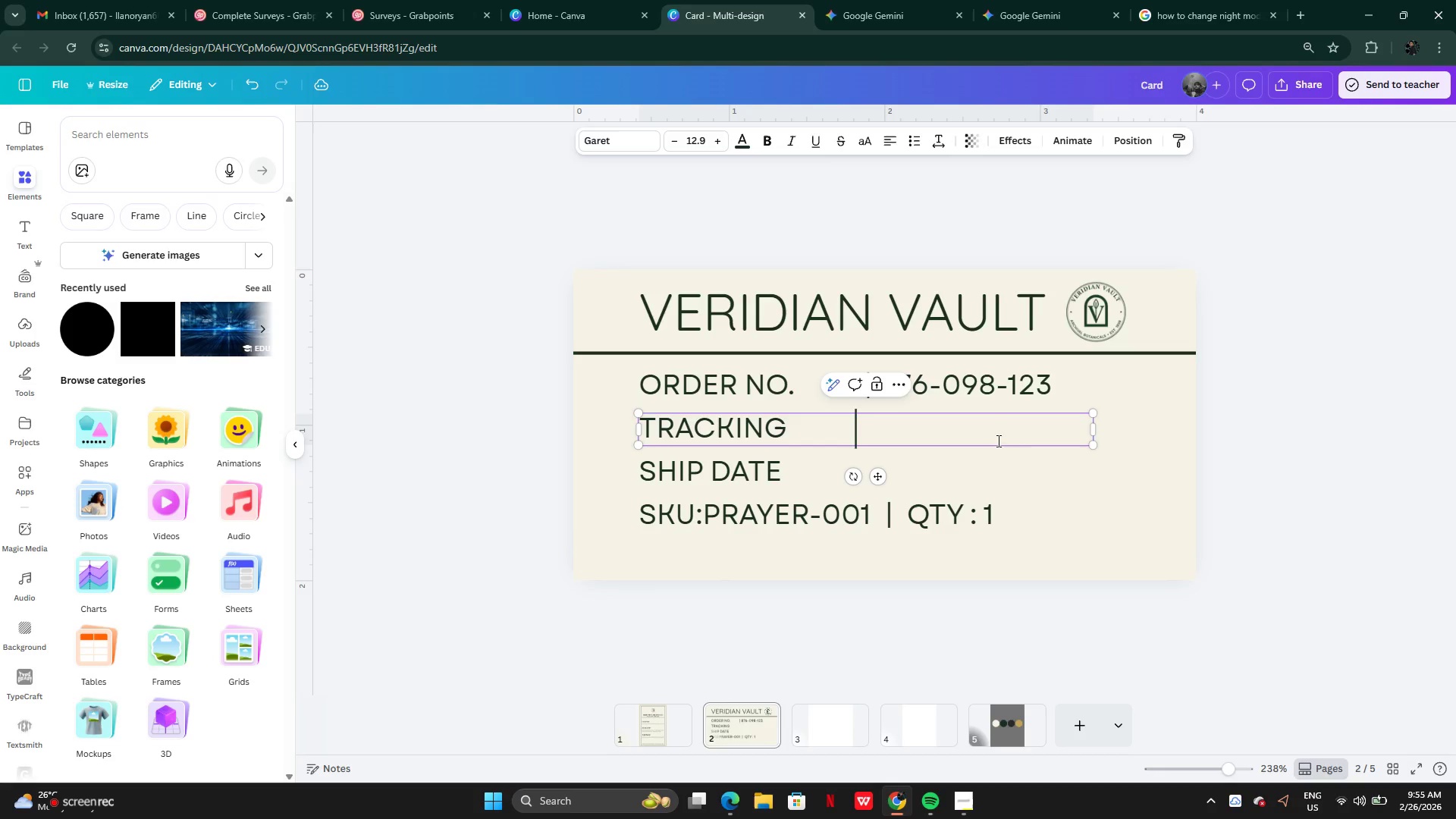 
key(Space)
 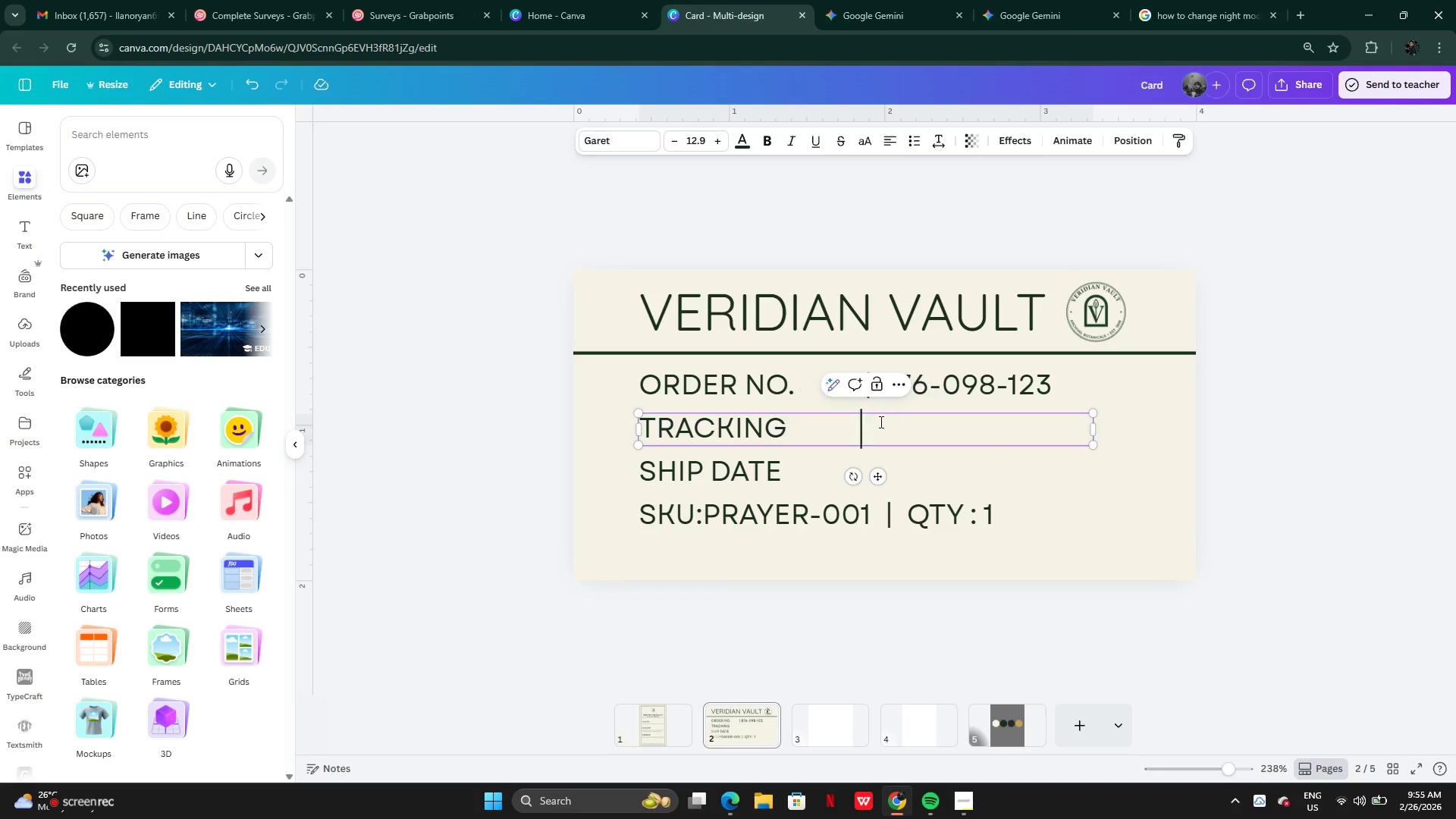 
key(Space)
 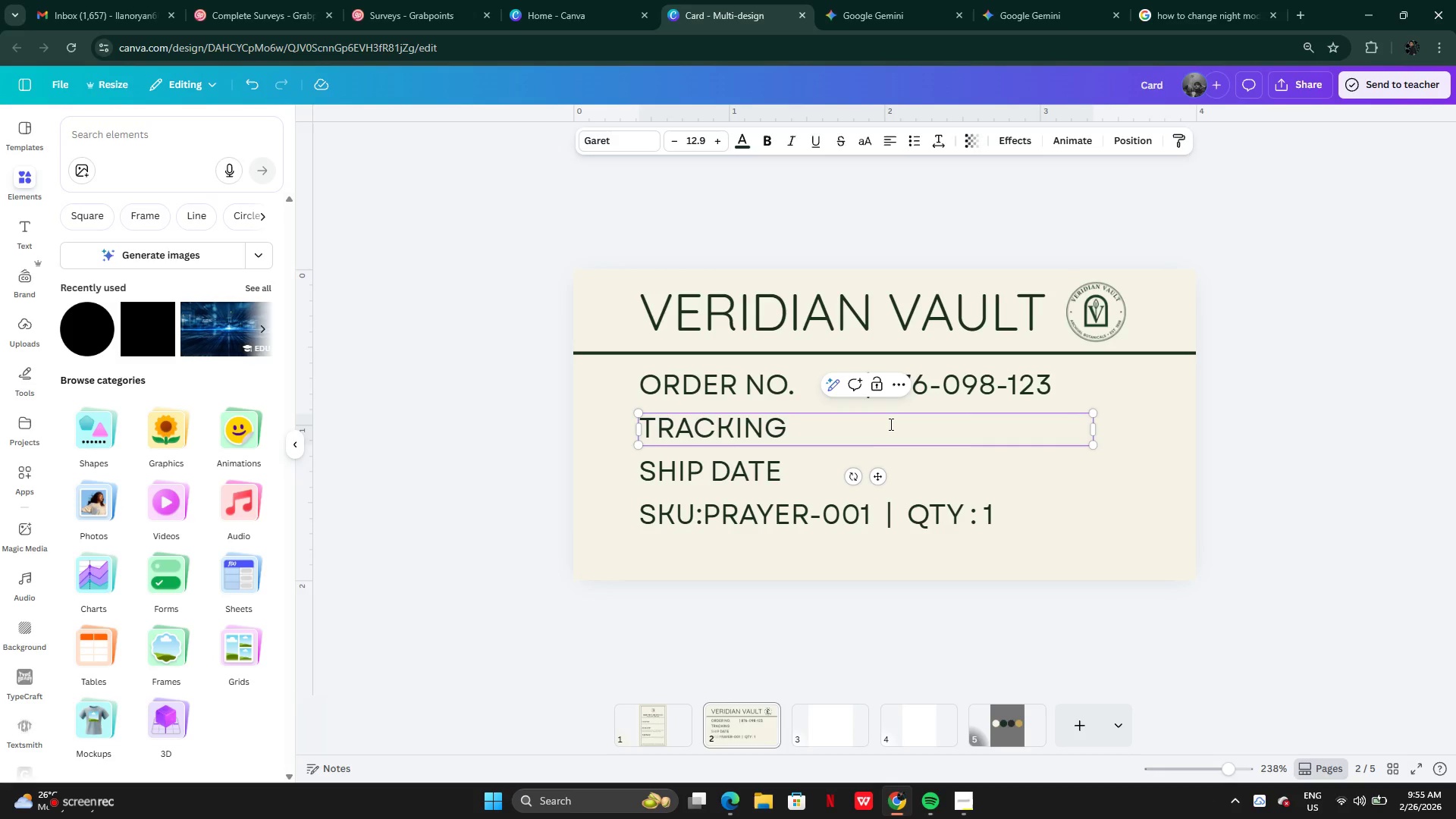 
key(Shift+Backslash)
 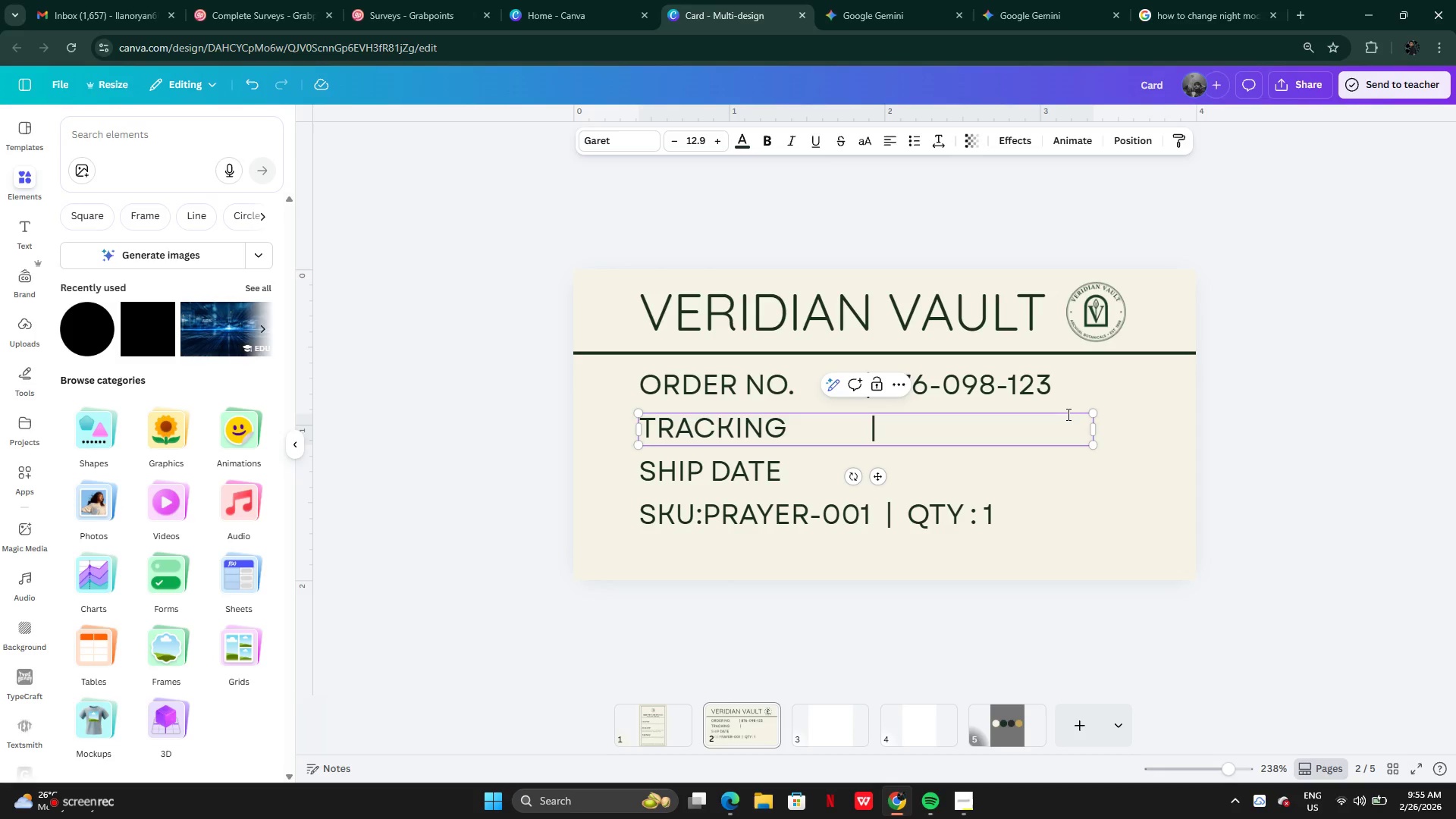 
key(Backspace)
 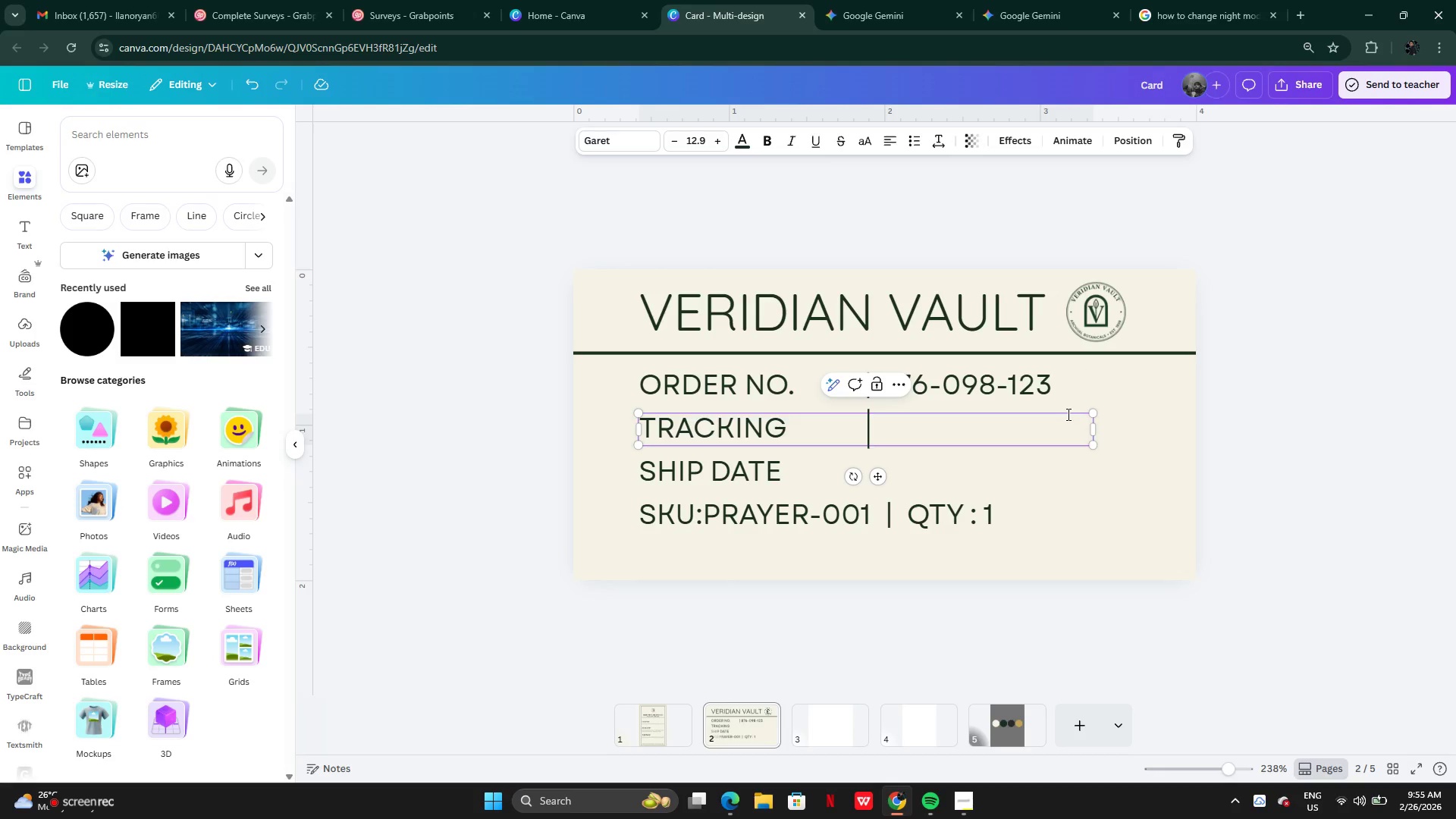 
key(Backspace)
 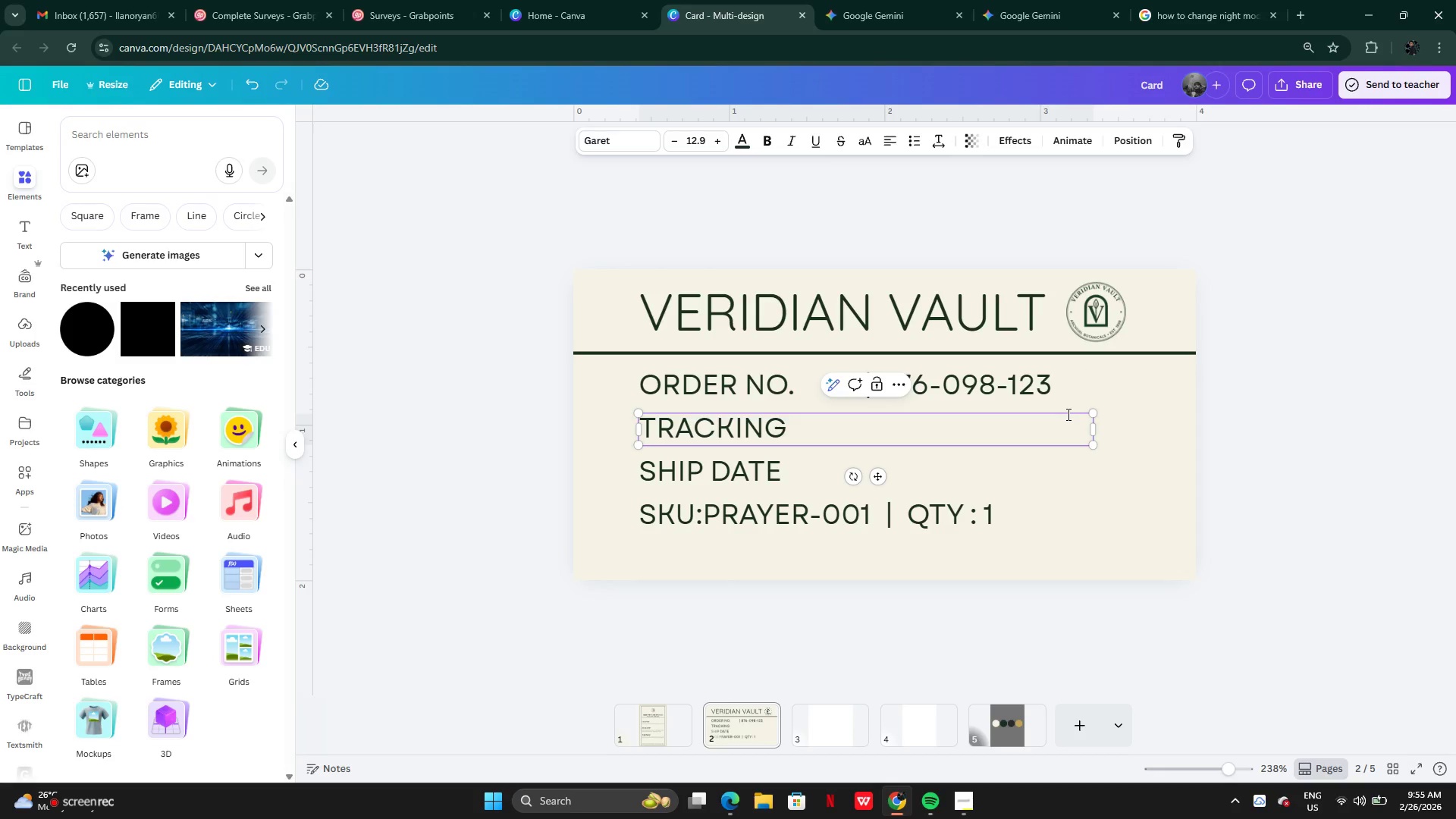 
key(Shift+Backslash)
 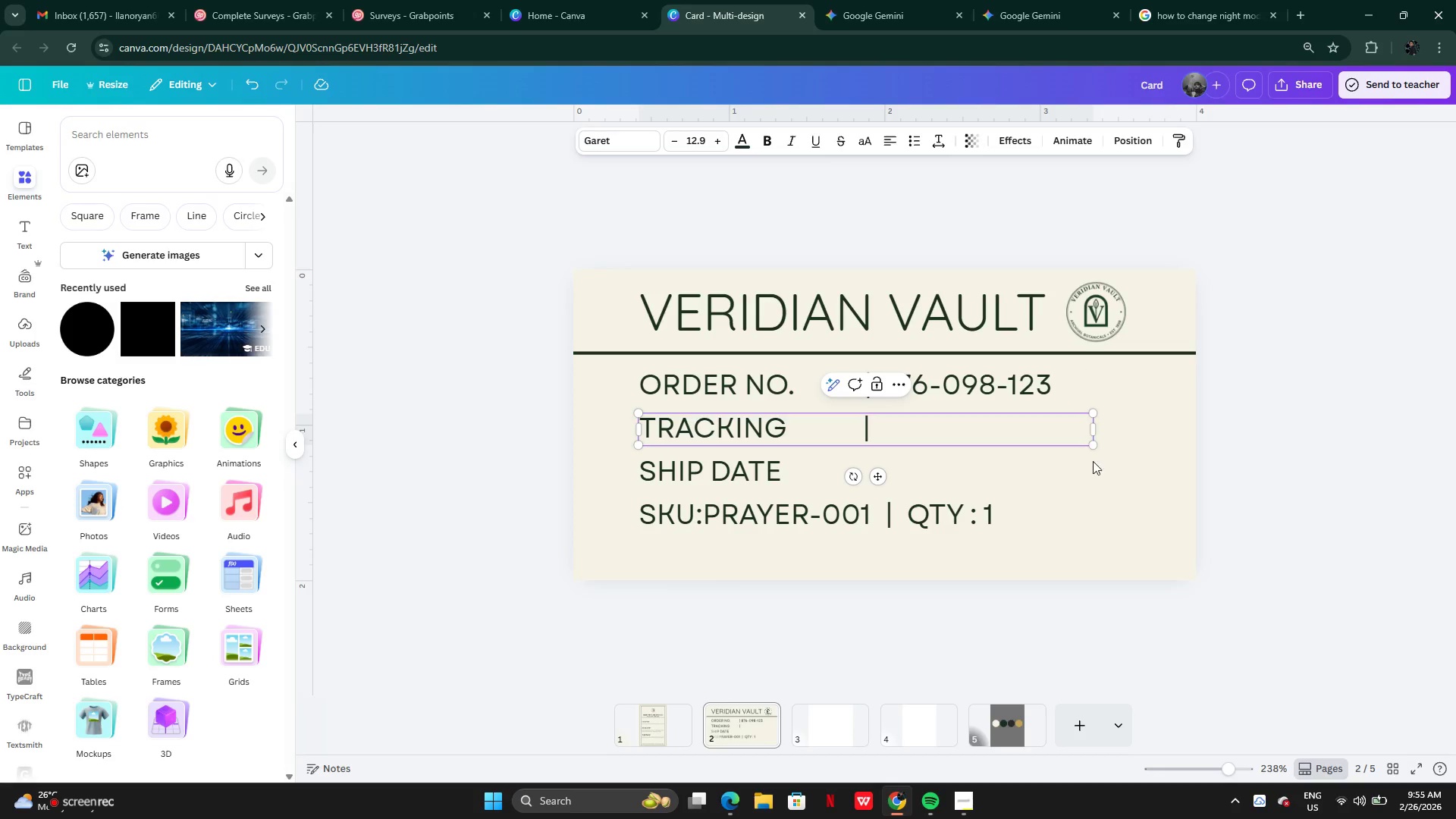 
left_click([1107, 545])
 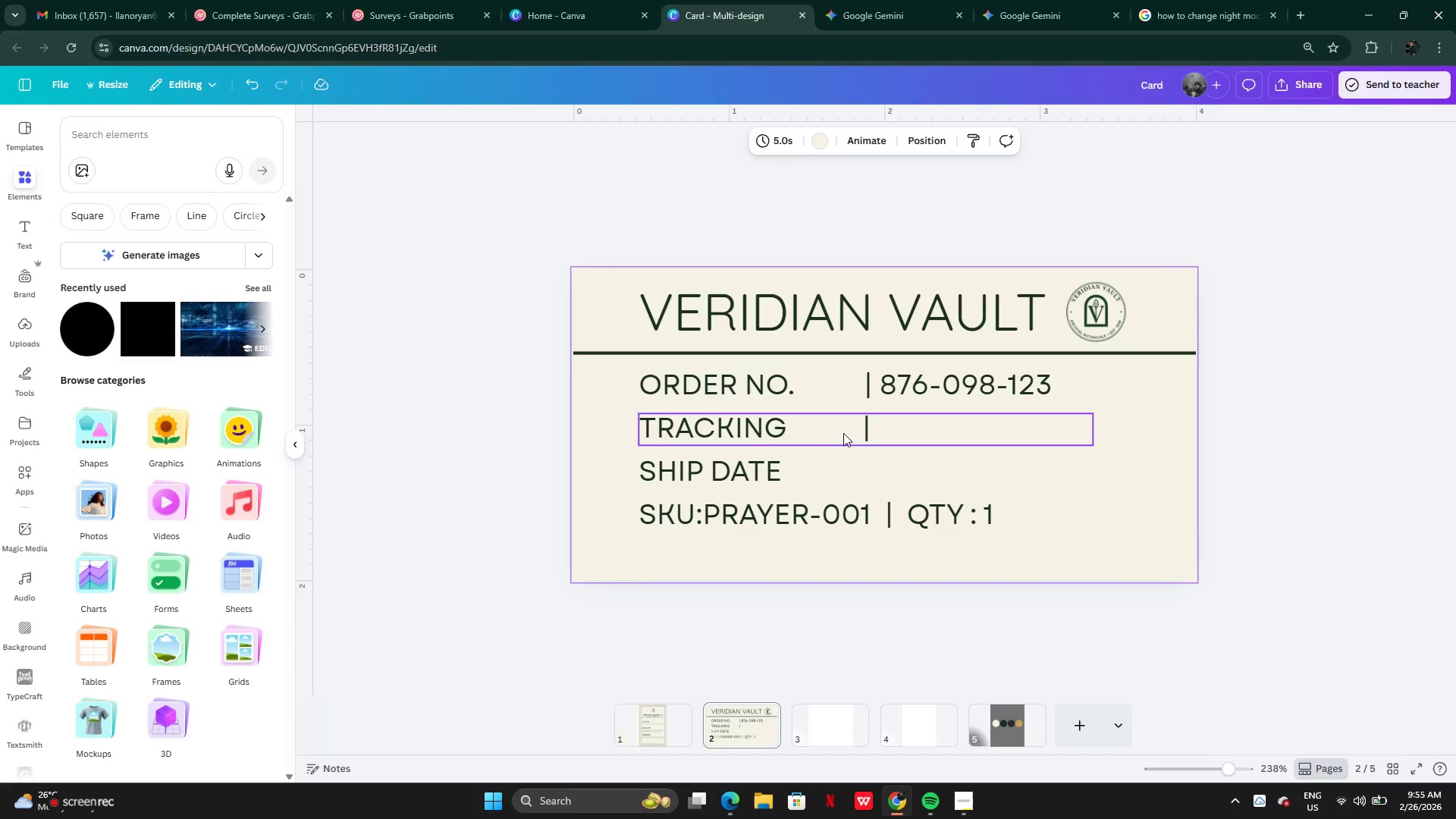 
left_click([851, 429])
 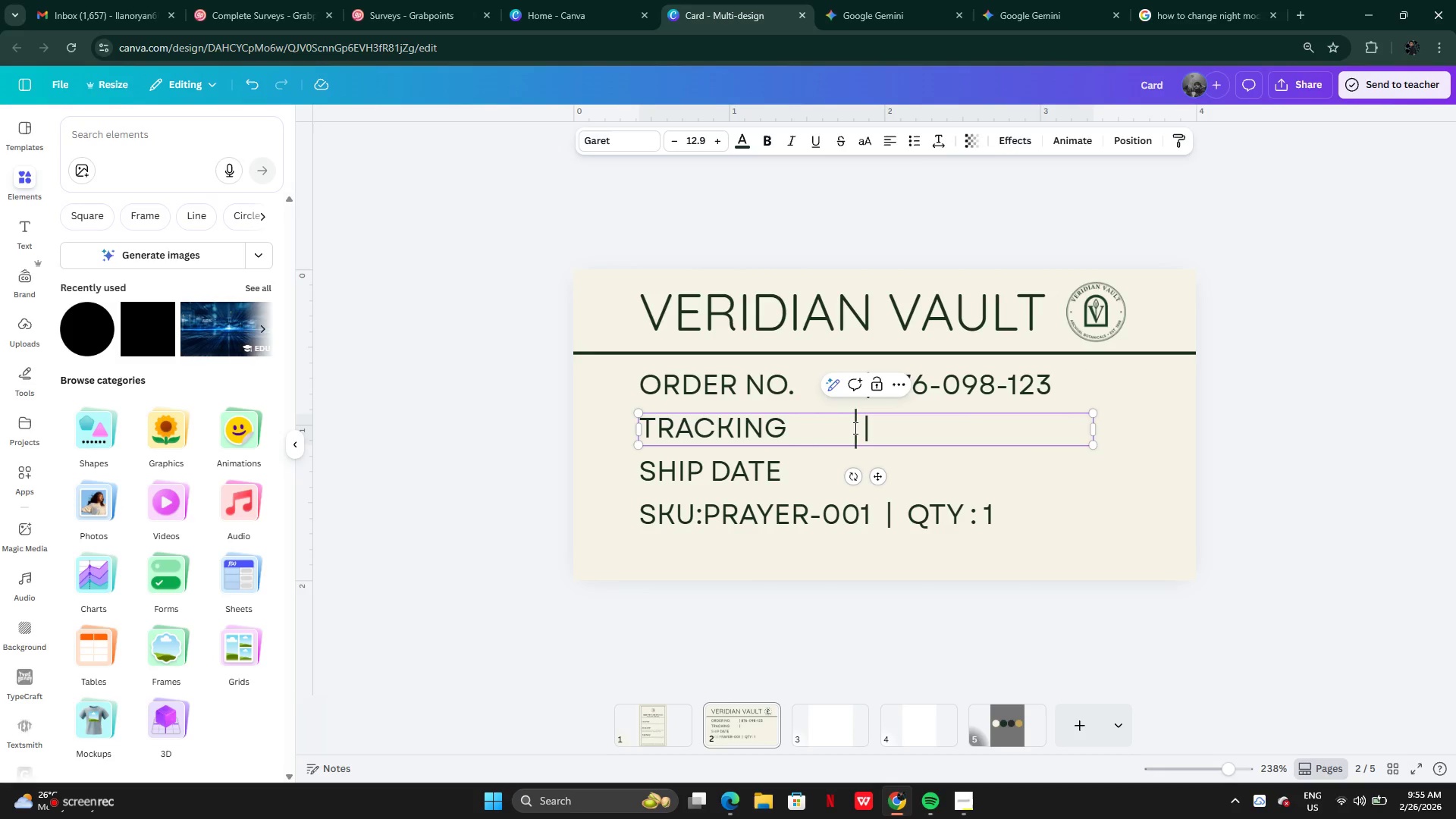 
key(Space)
 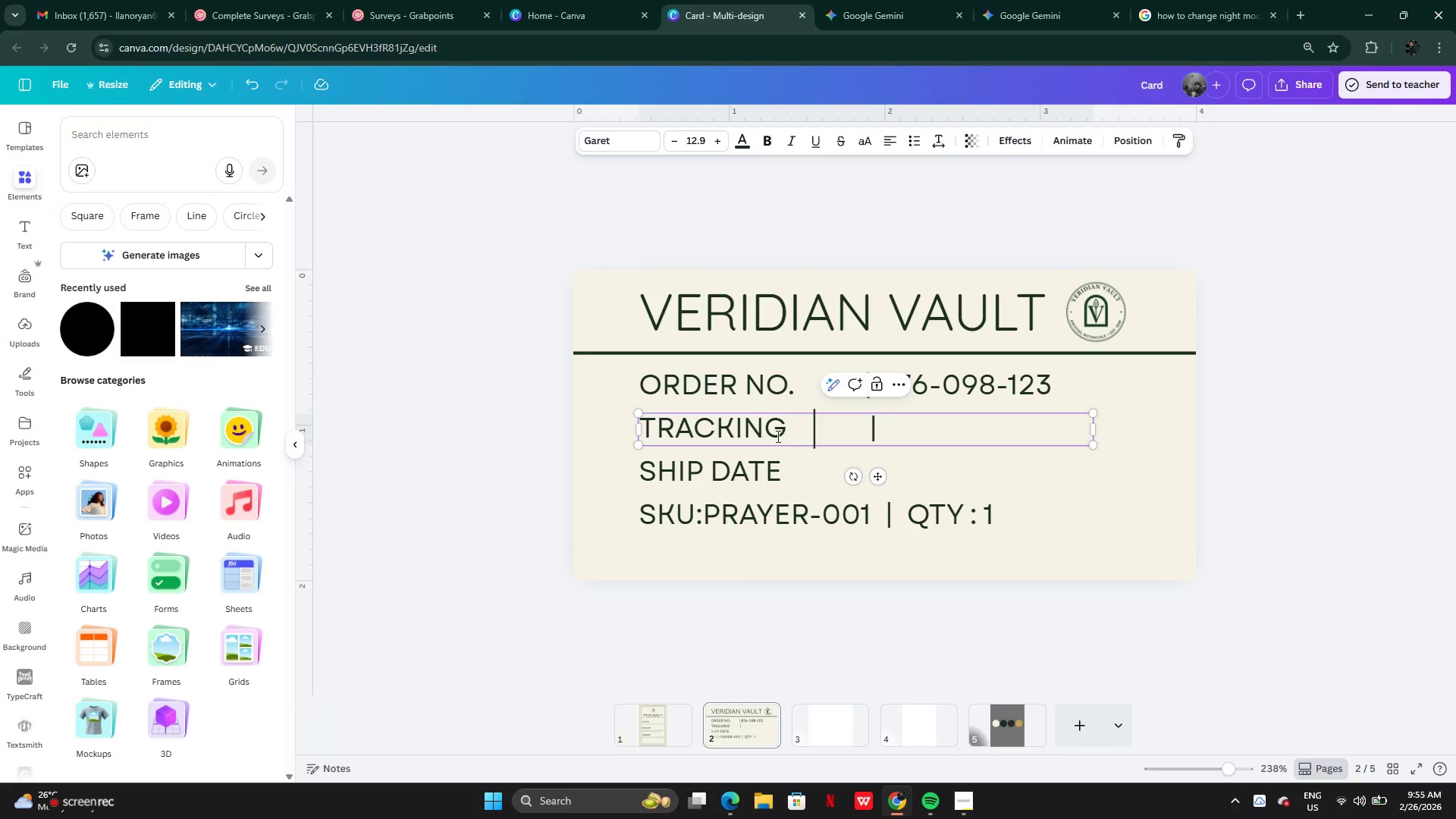 
left_click([1196, 469])
 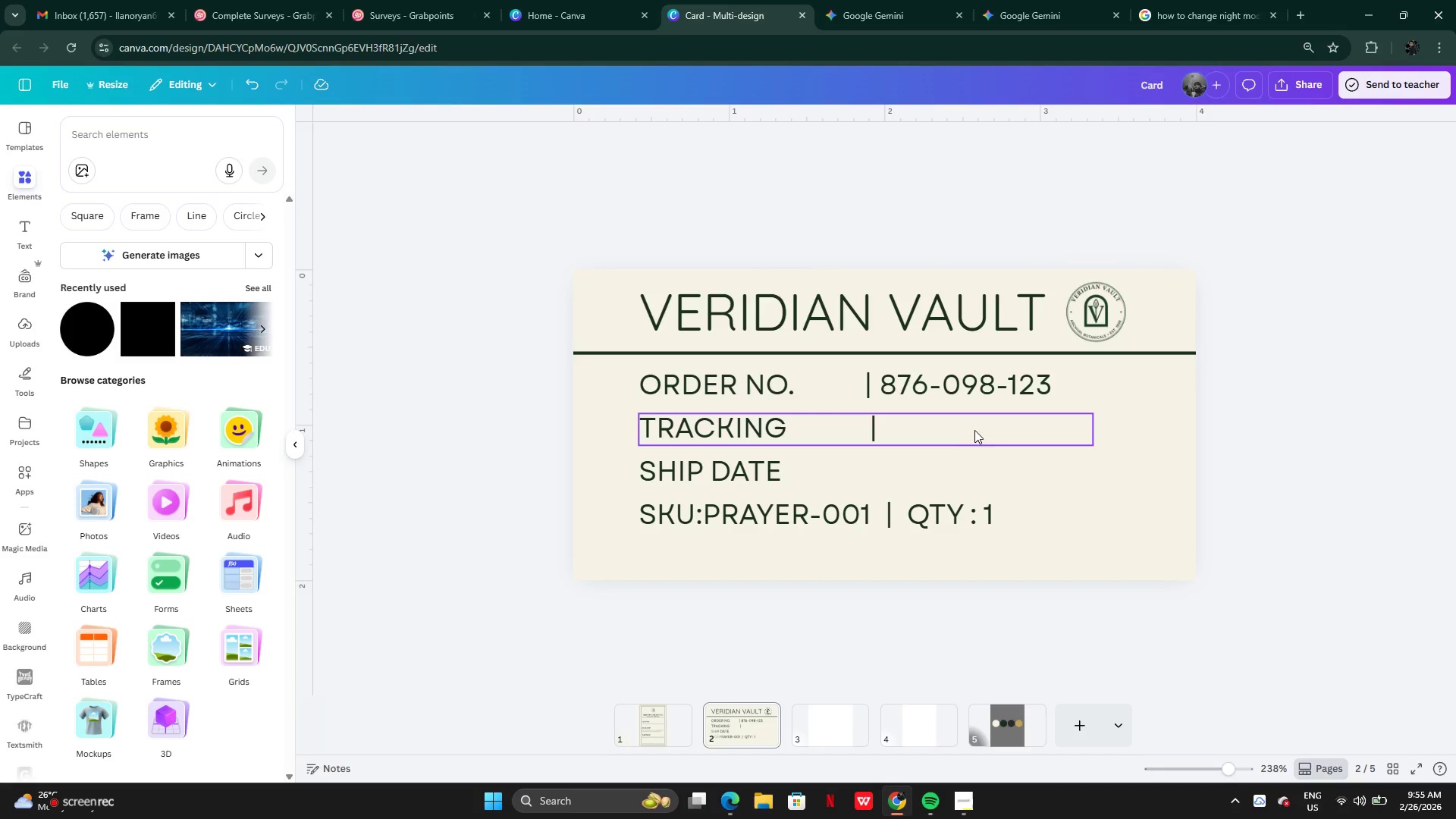 
left_click([970, 431])
 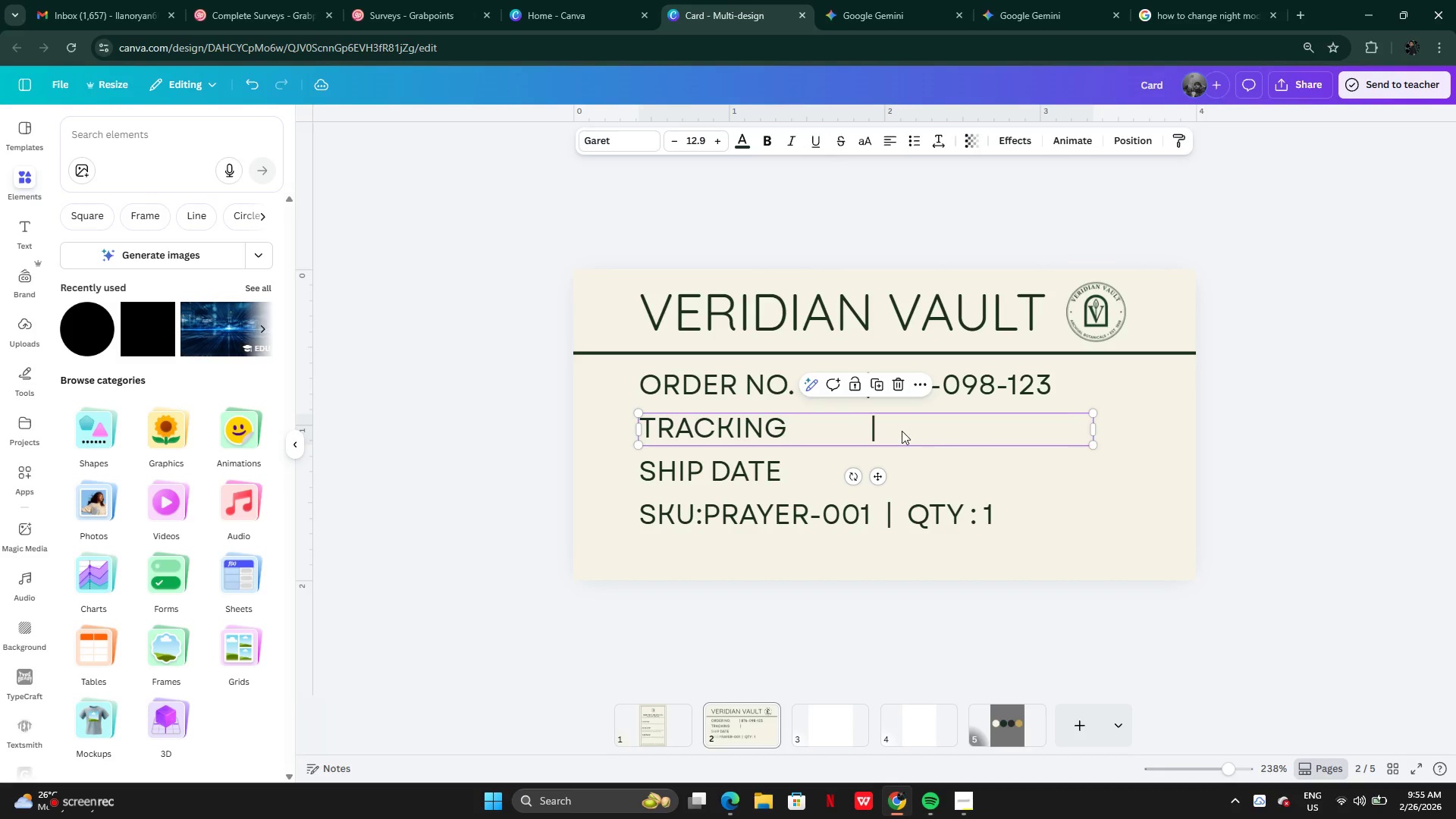 
left_click([901, 431])
 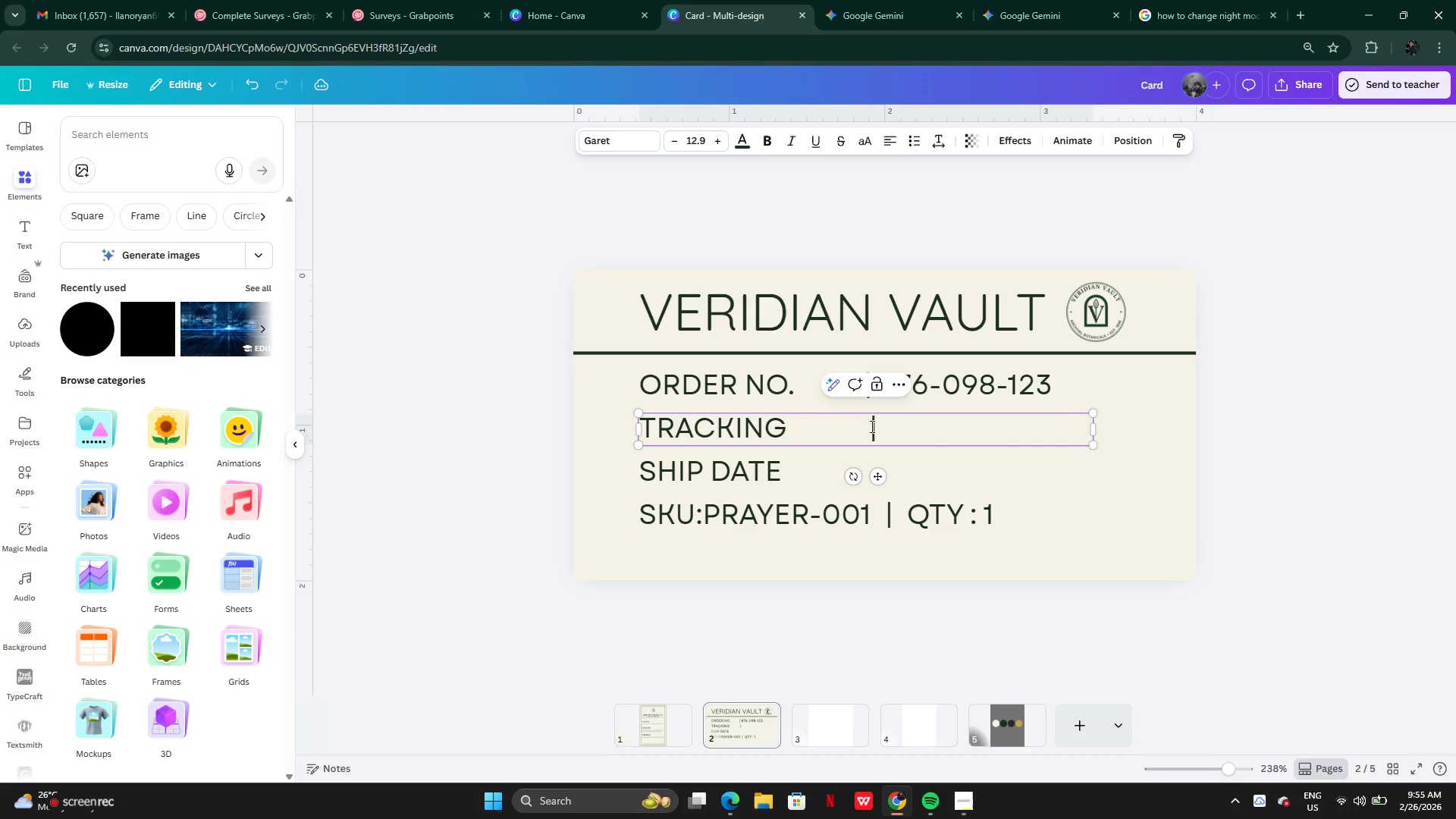 
key(ArrowRight)
 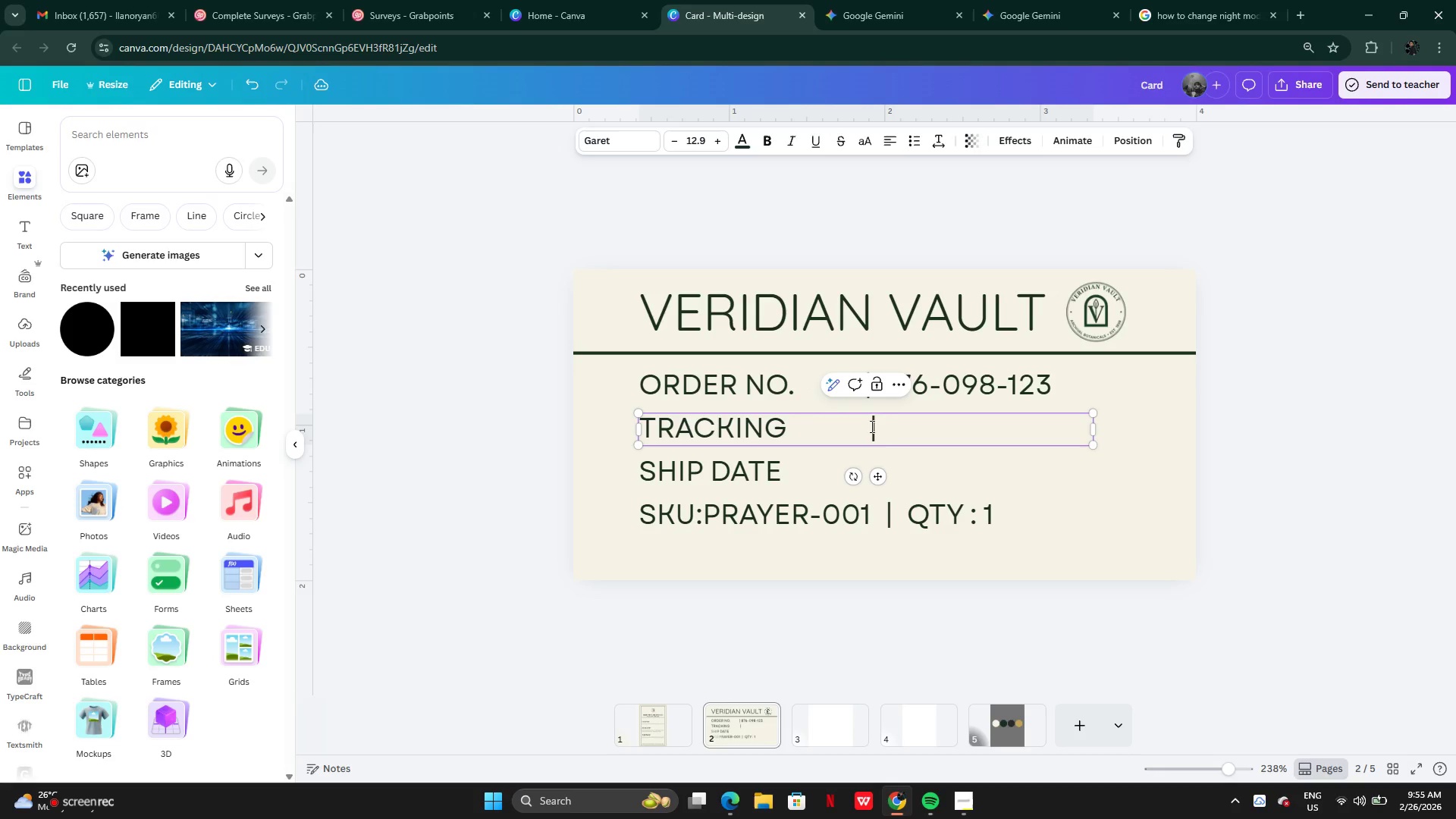 
key(ArrowLeft)
 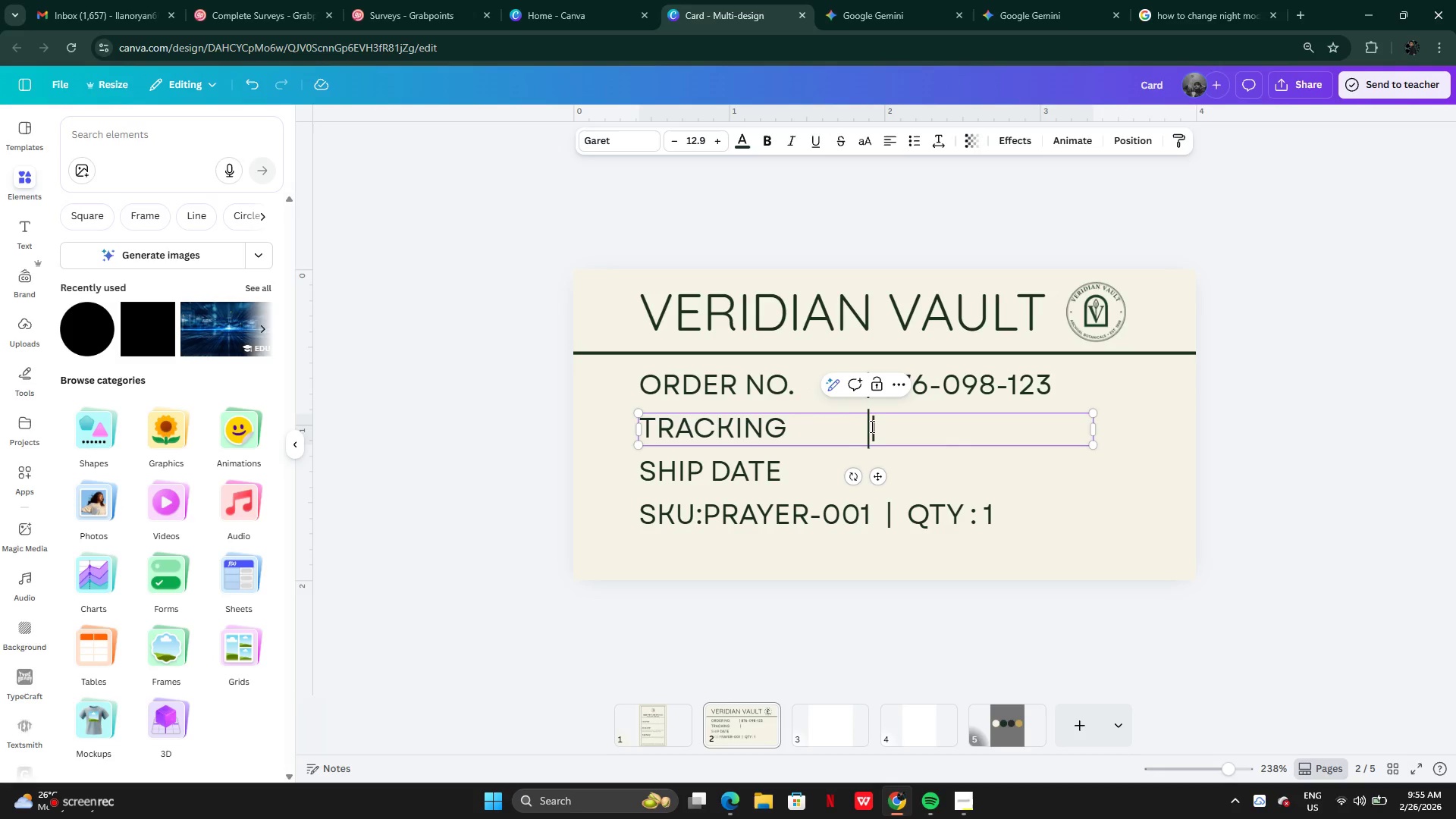 
key(Backspace)
 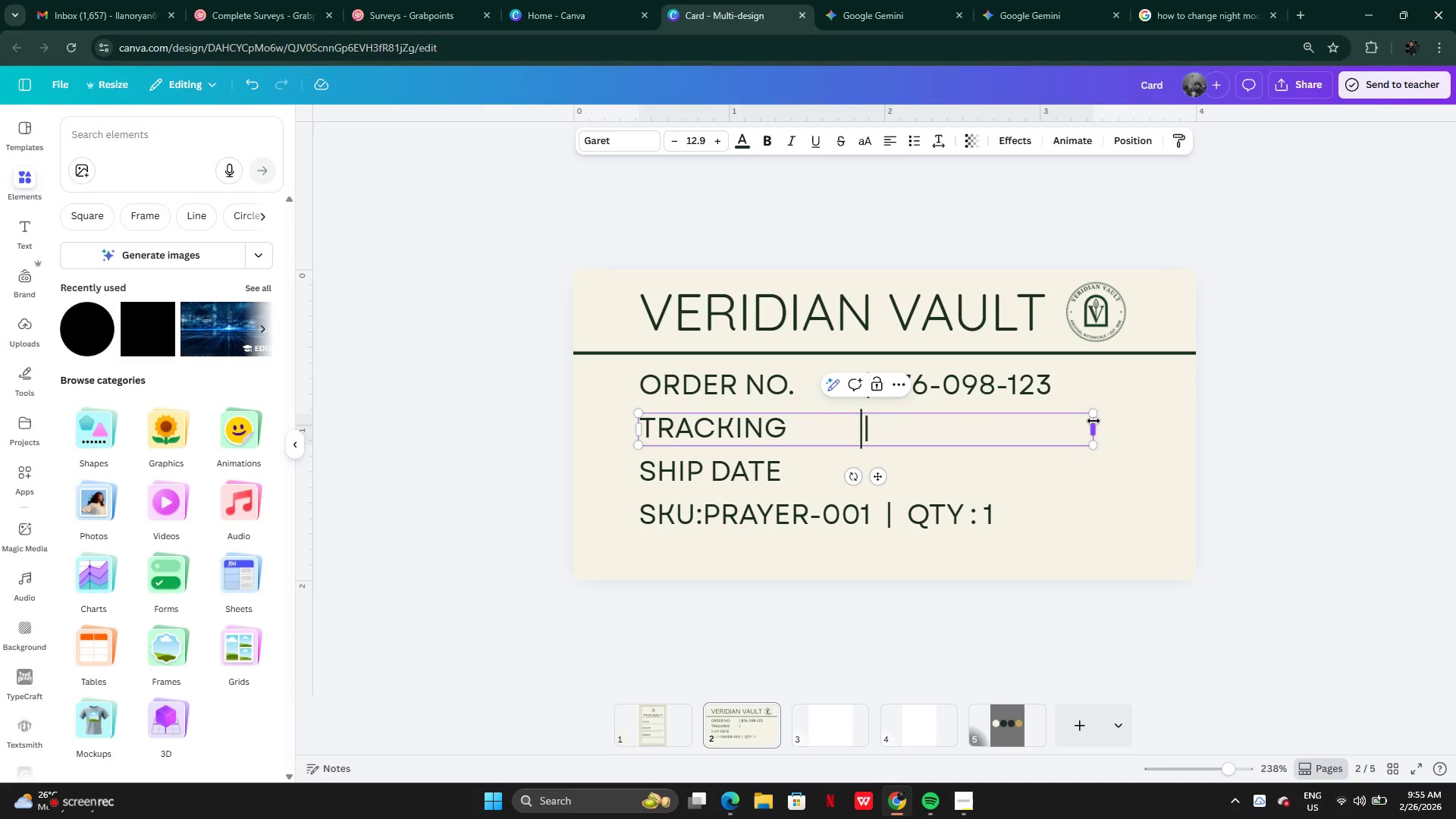 
left_click([1058, 381])
 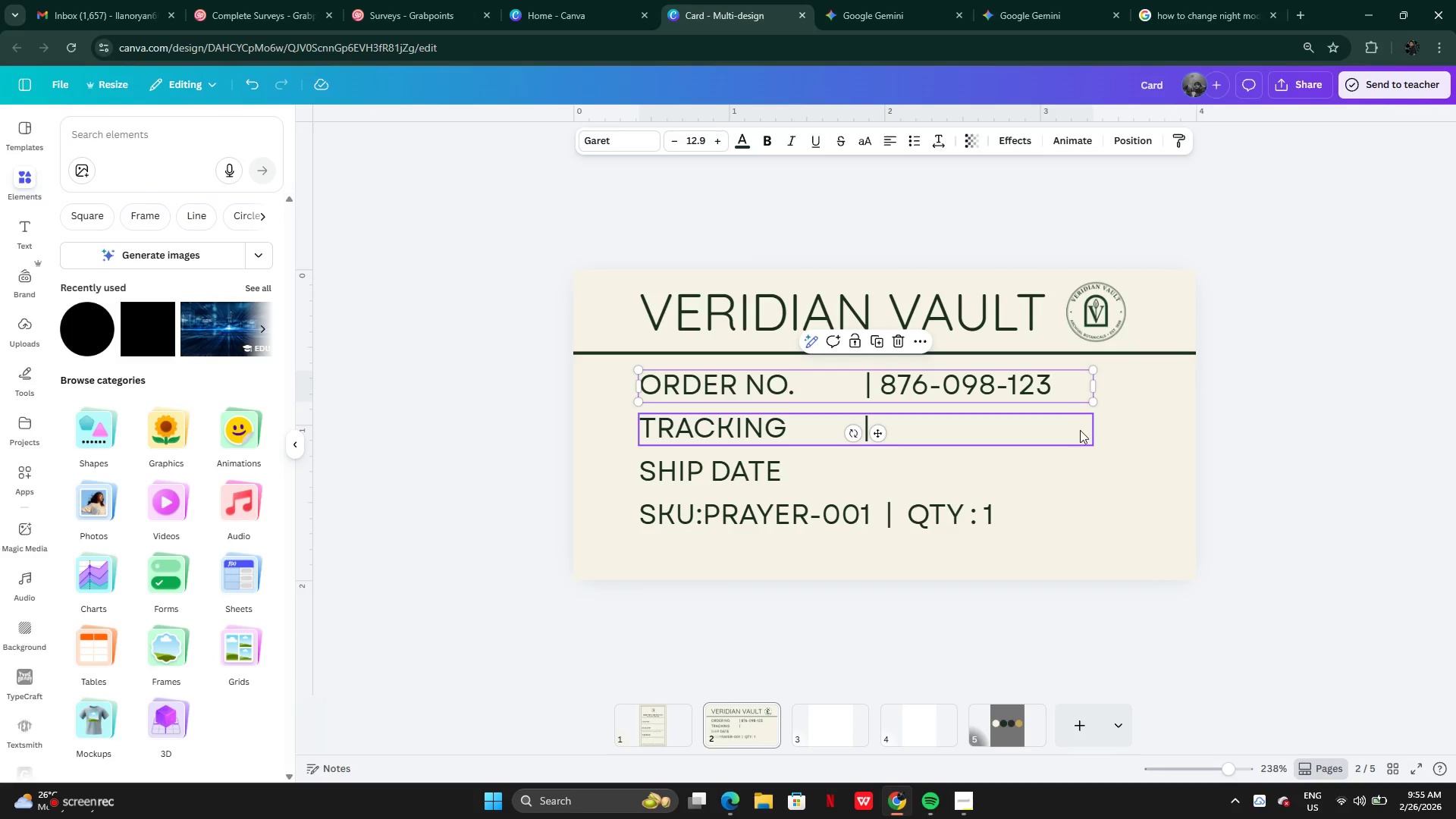 
left_click([1080, 430])
 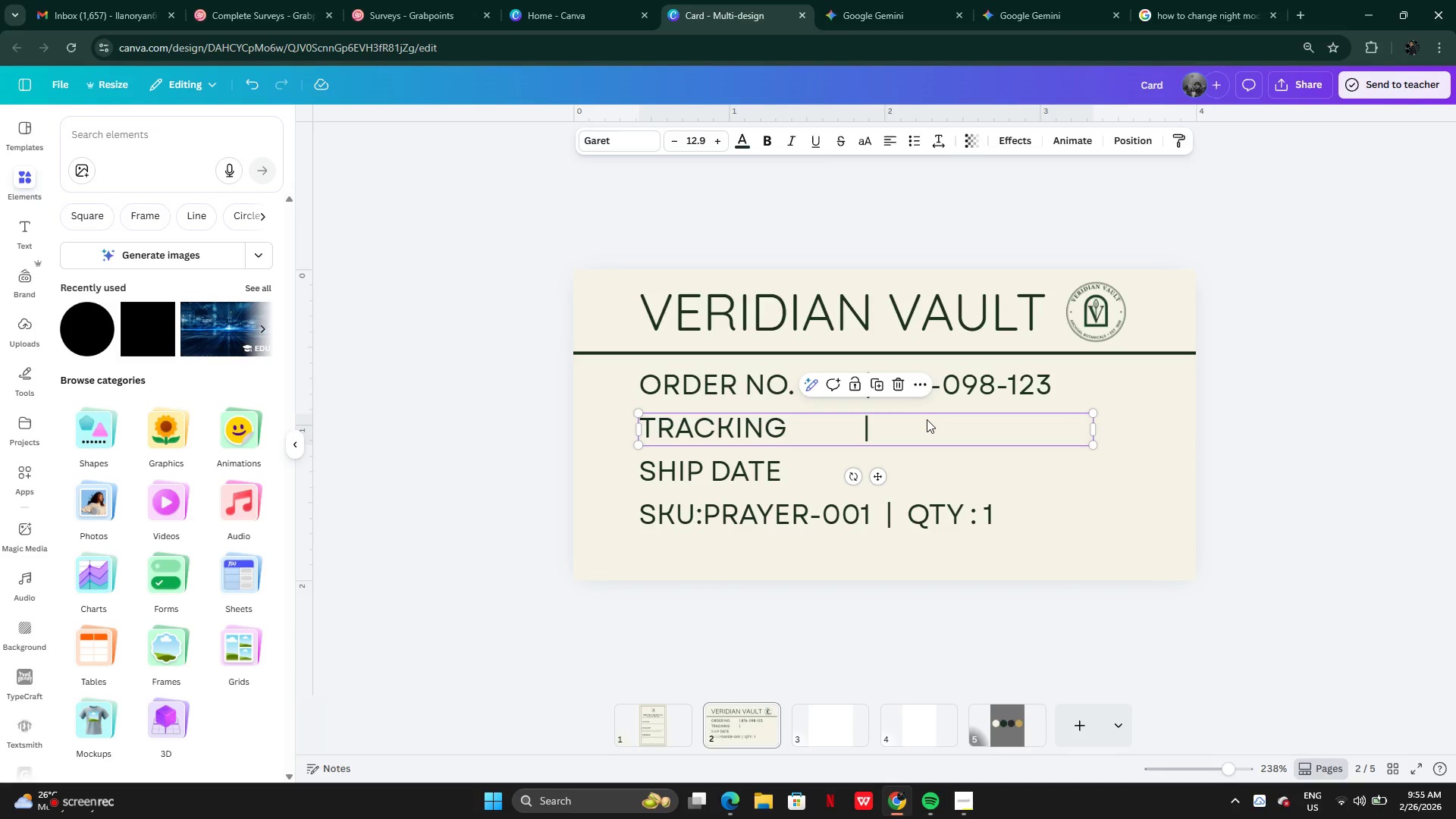 
left_click([843, 434])
 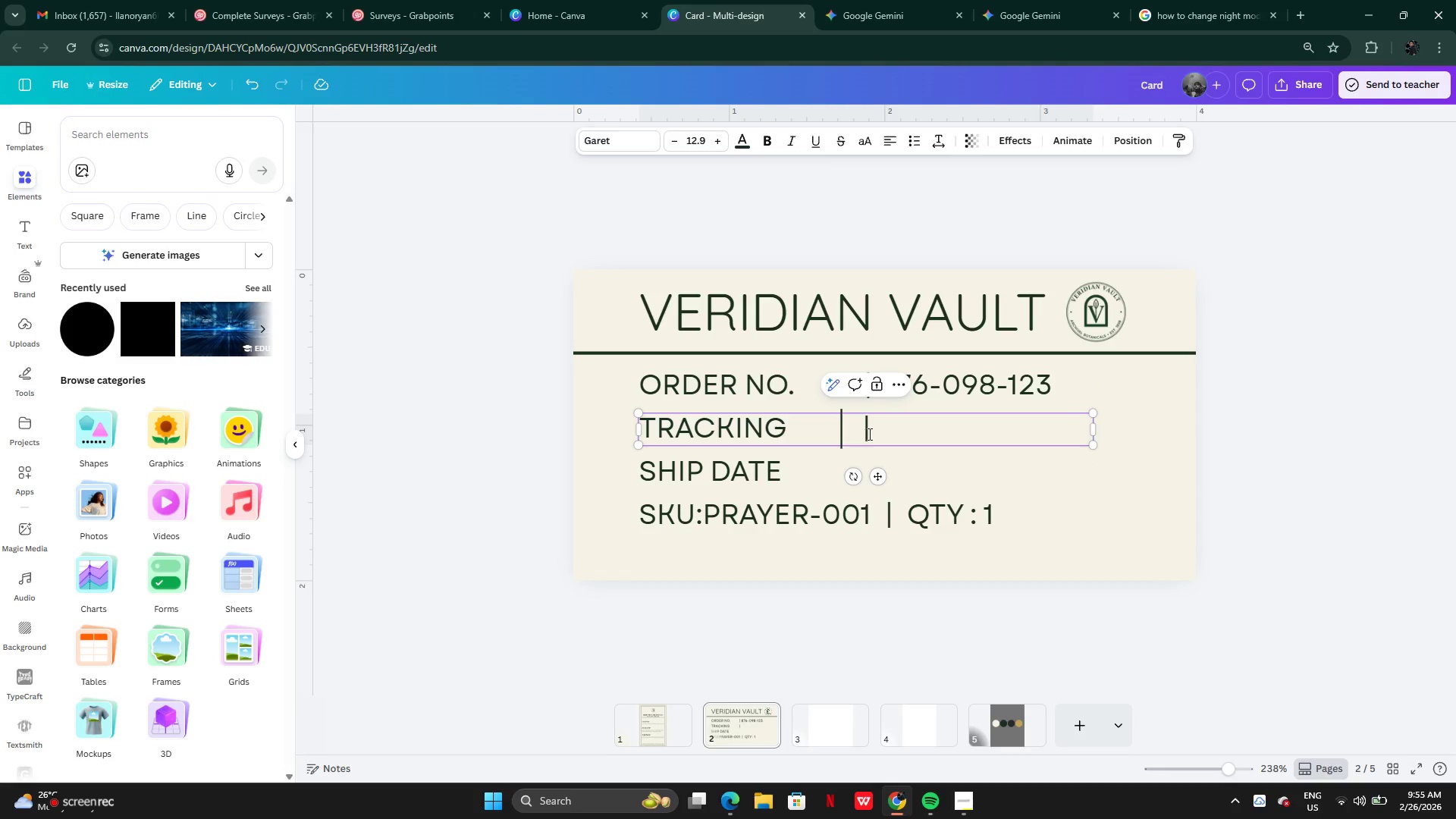 
left_click([880, 432])
 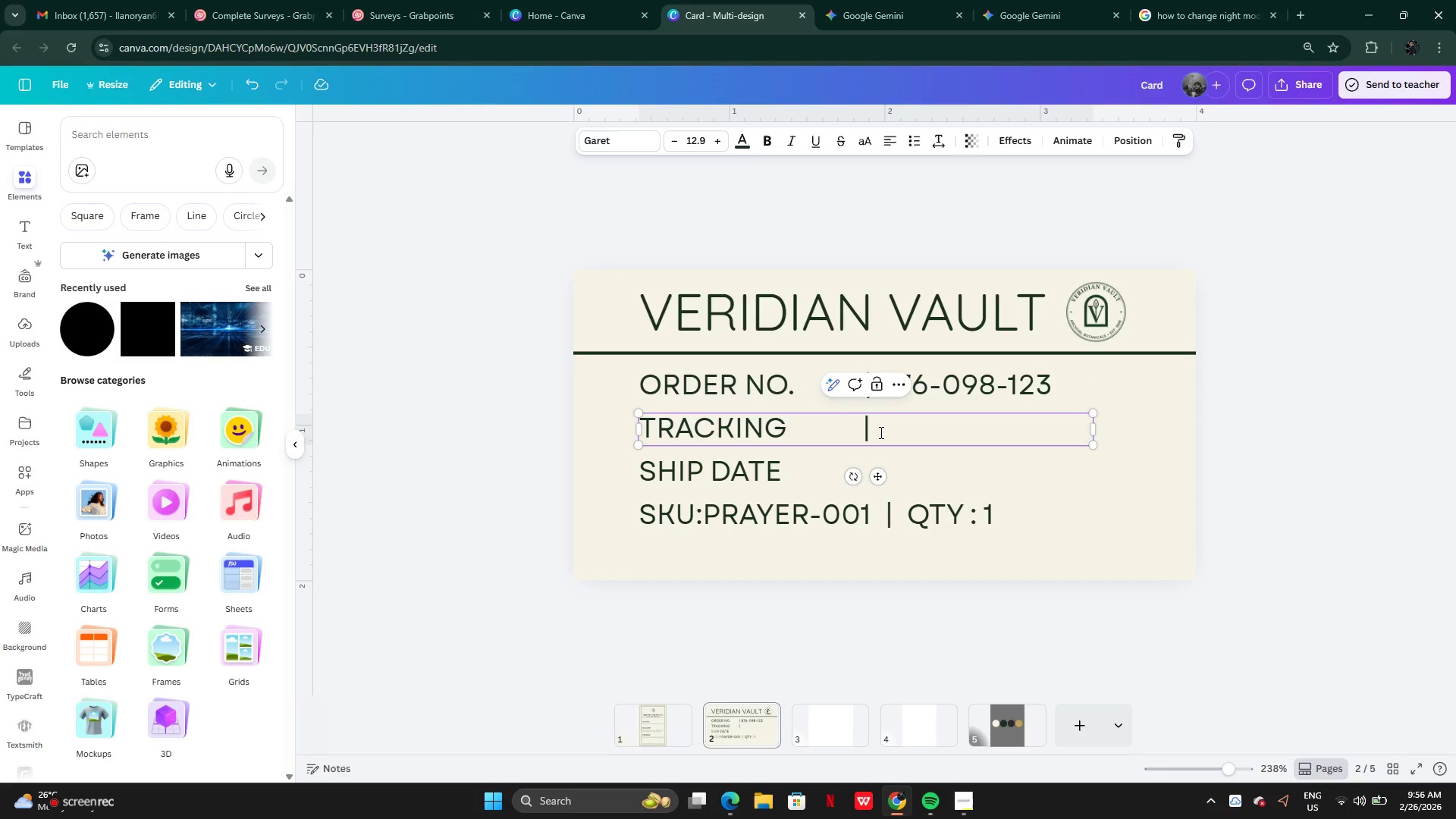 
key(Backspace)
 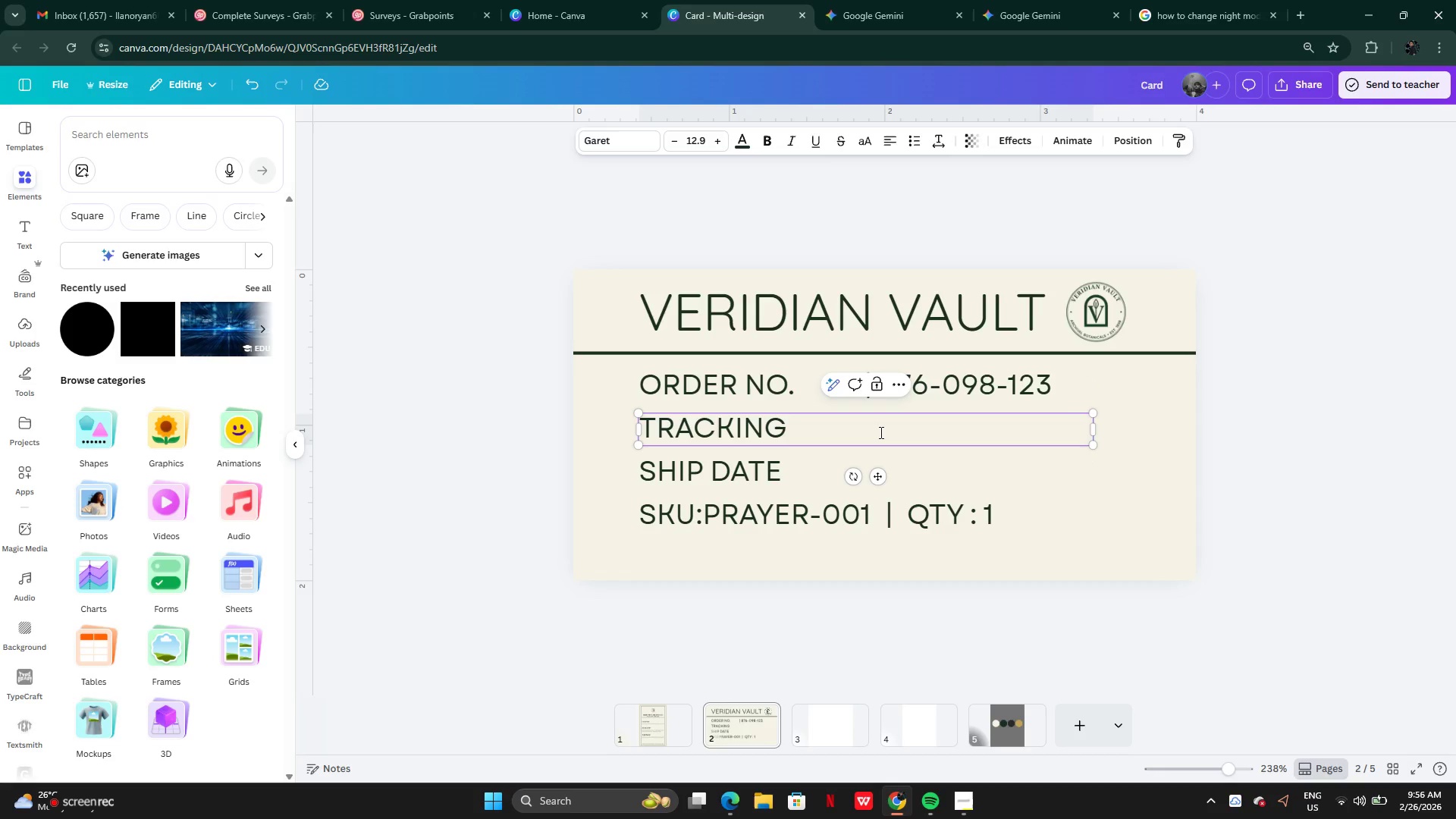 
key(Backspace)
 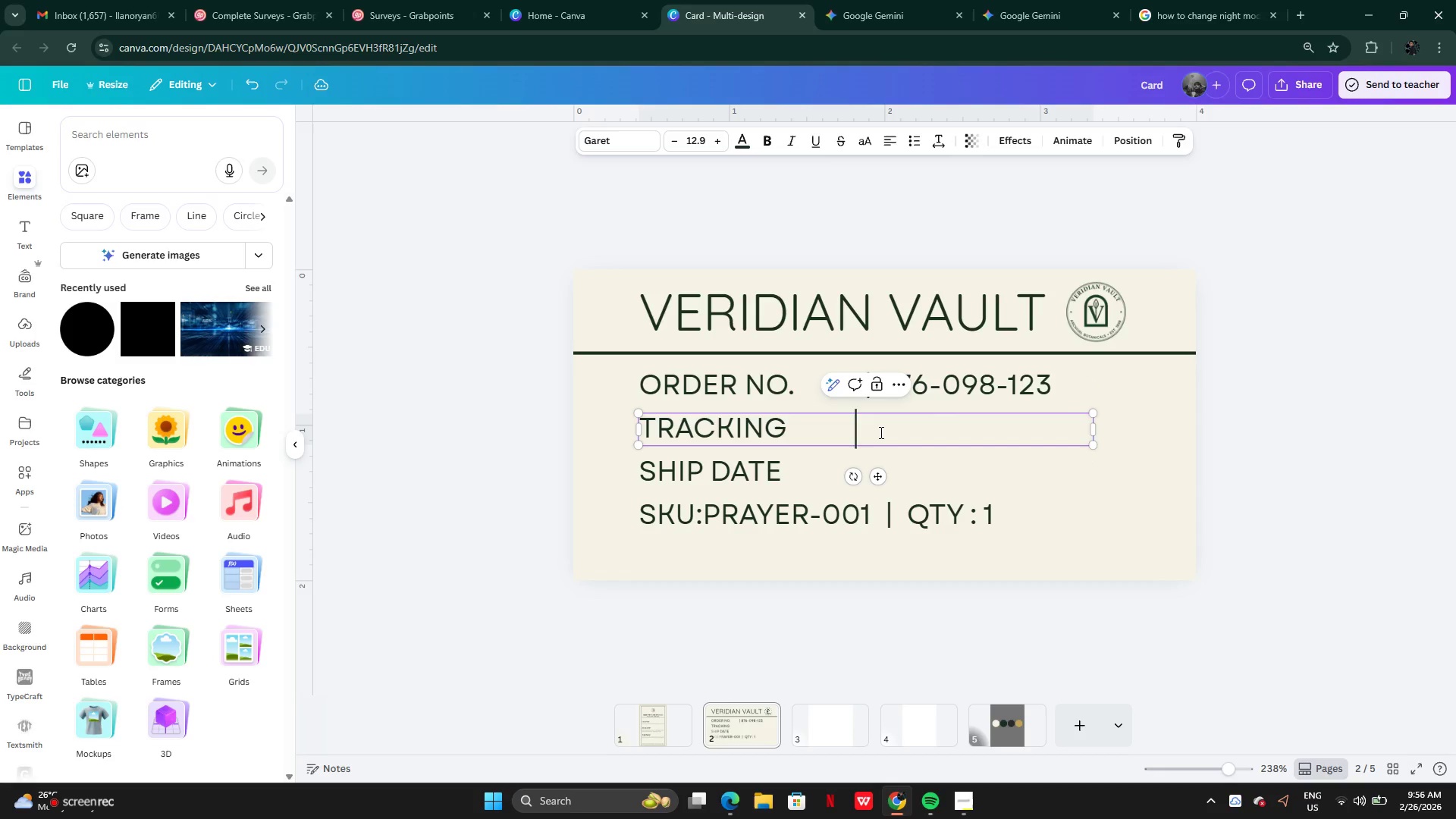 
key(Backspace)
 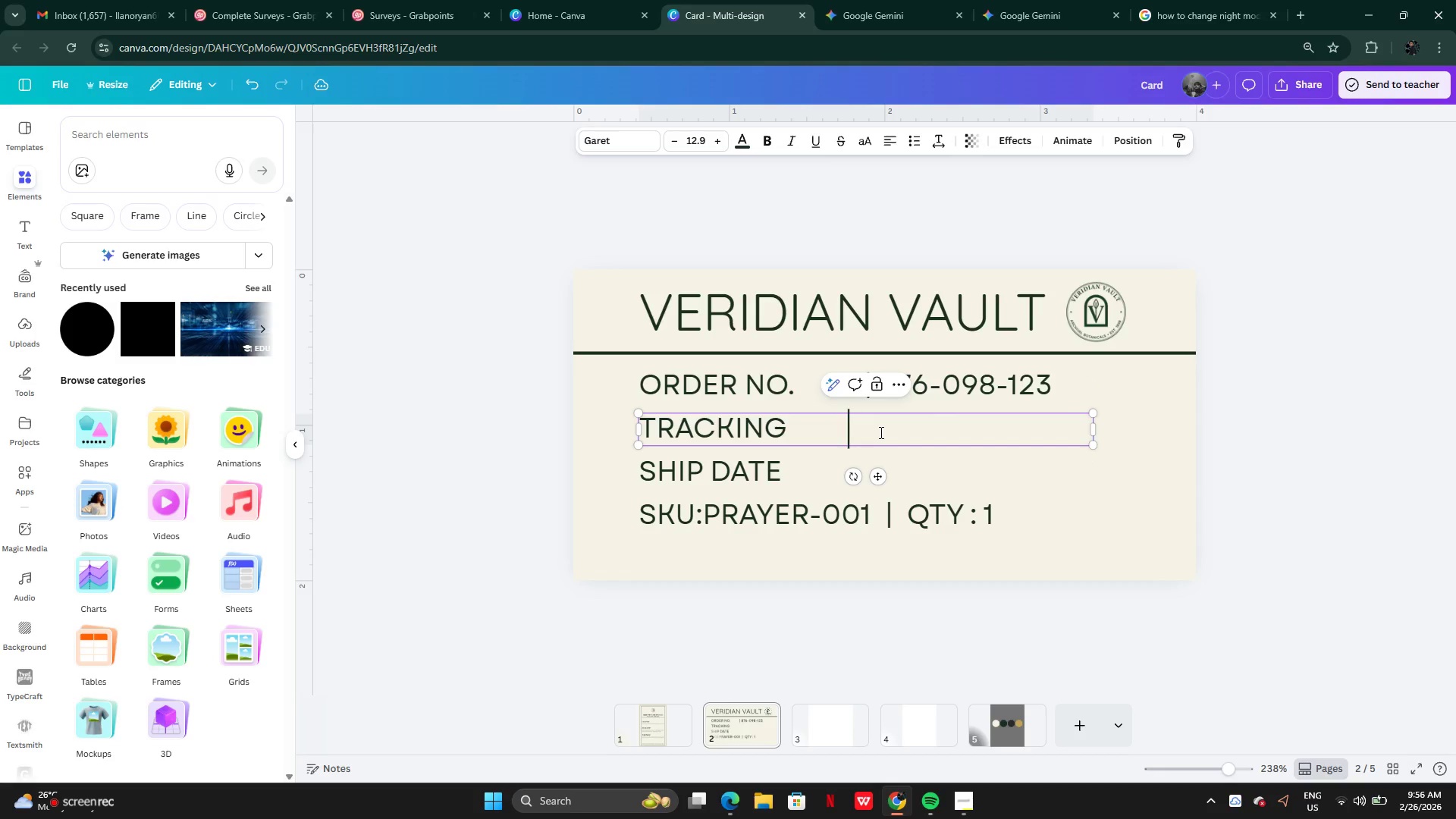 
key(Backspace)
 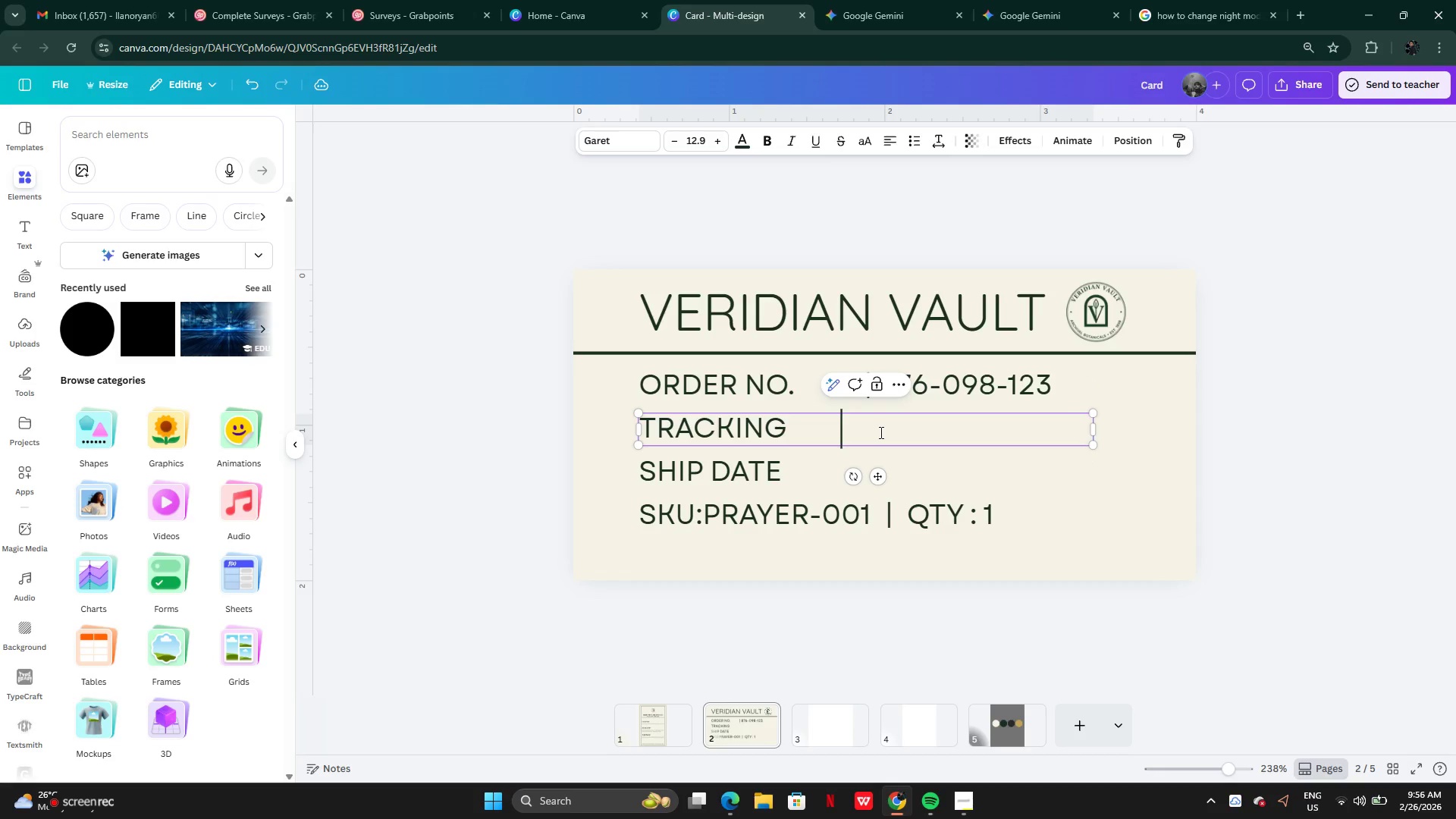 
key(Backspace)
 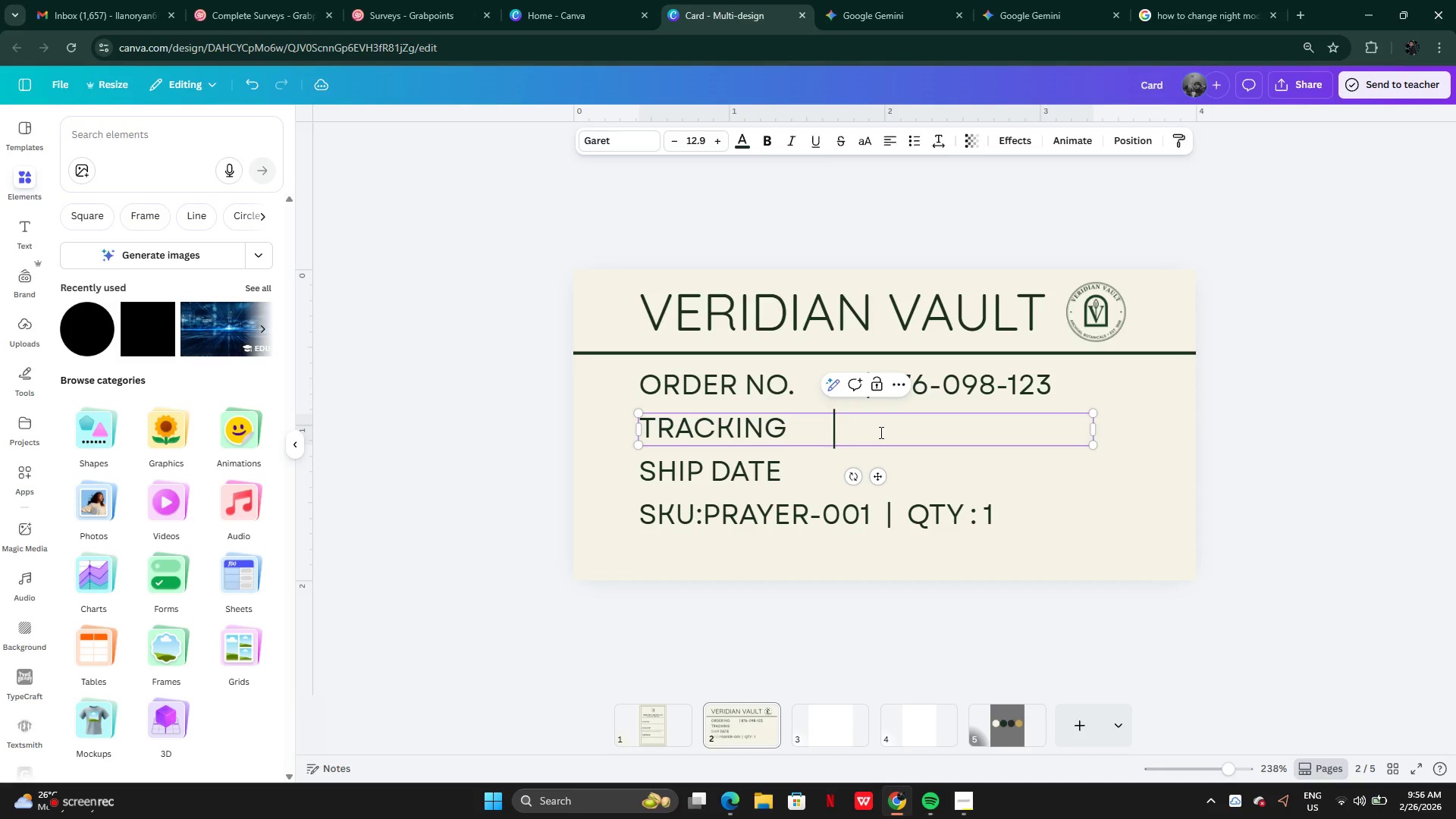 
key(Backspace)
 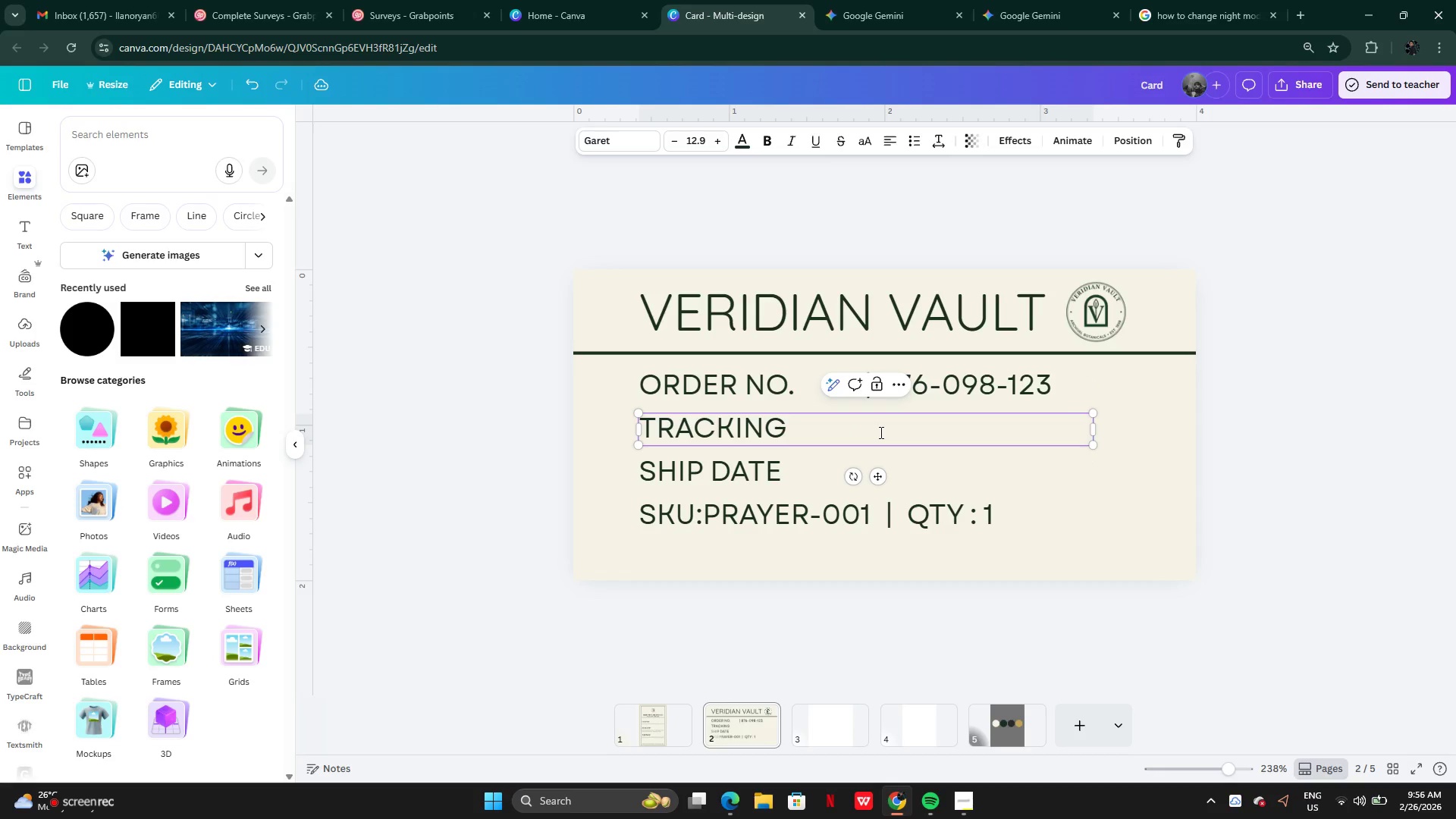 
key(Backspace)
 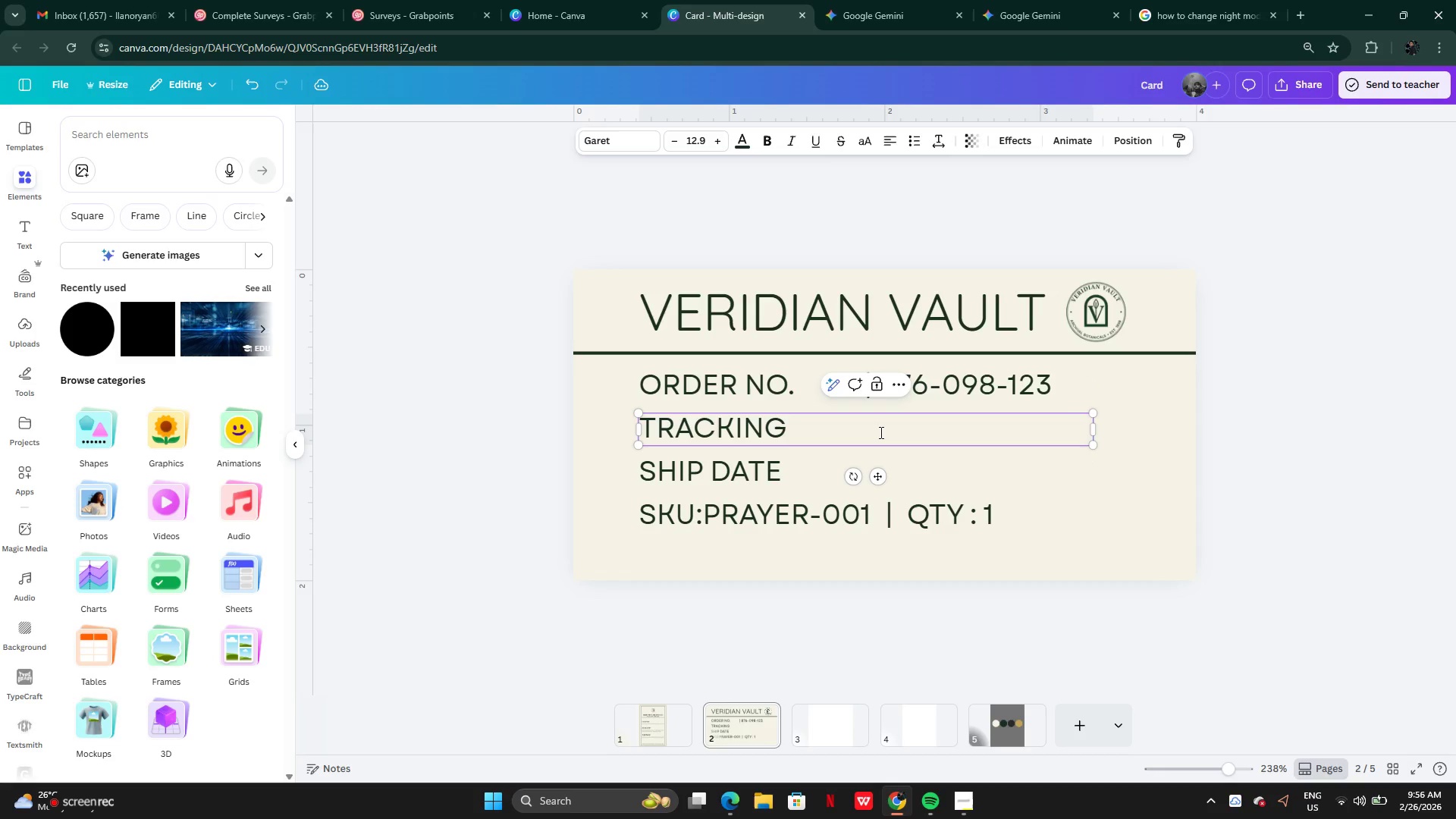 
key(Backspace)
 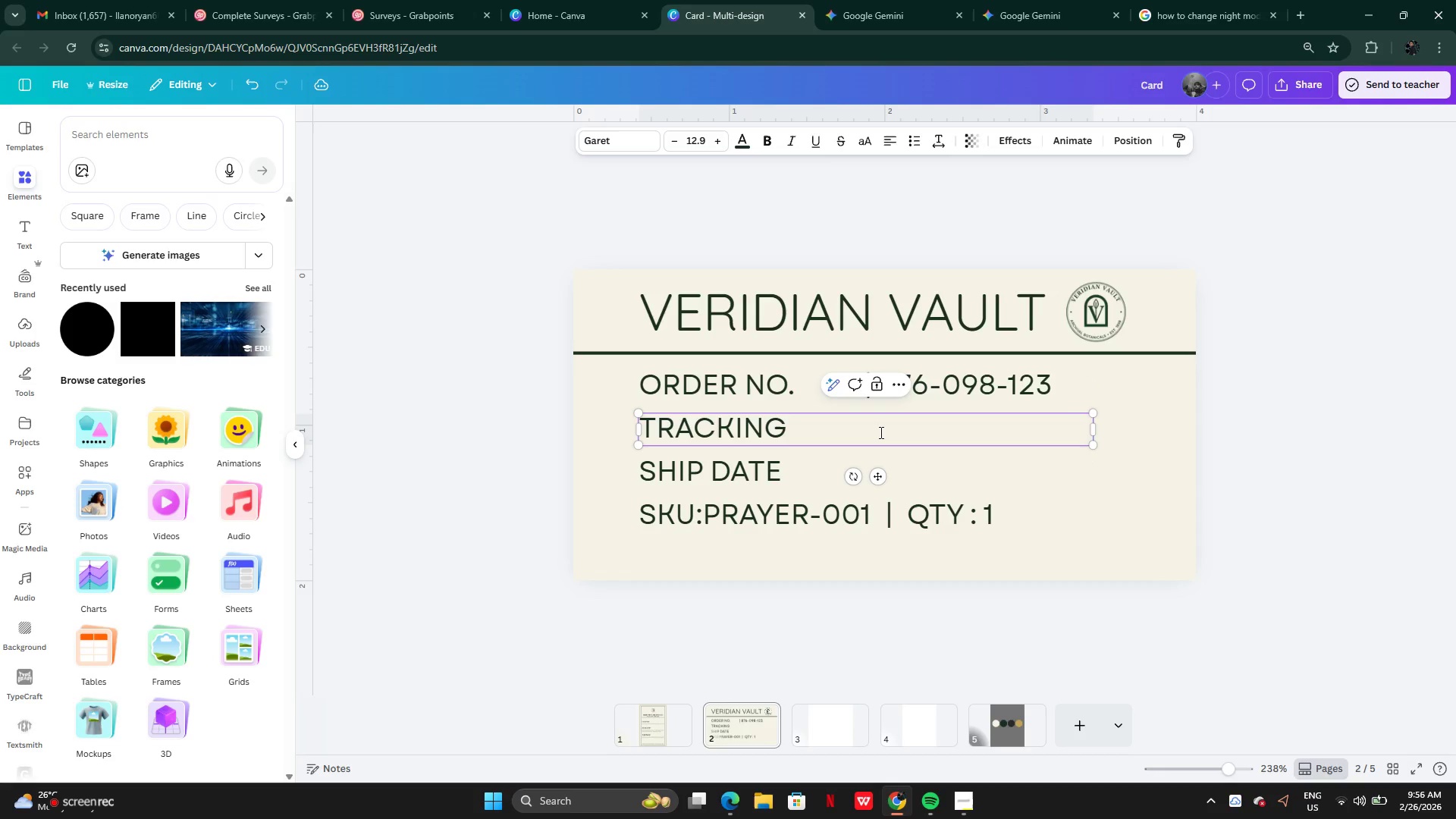 
key(Backspace)
 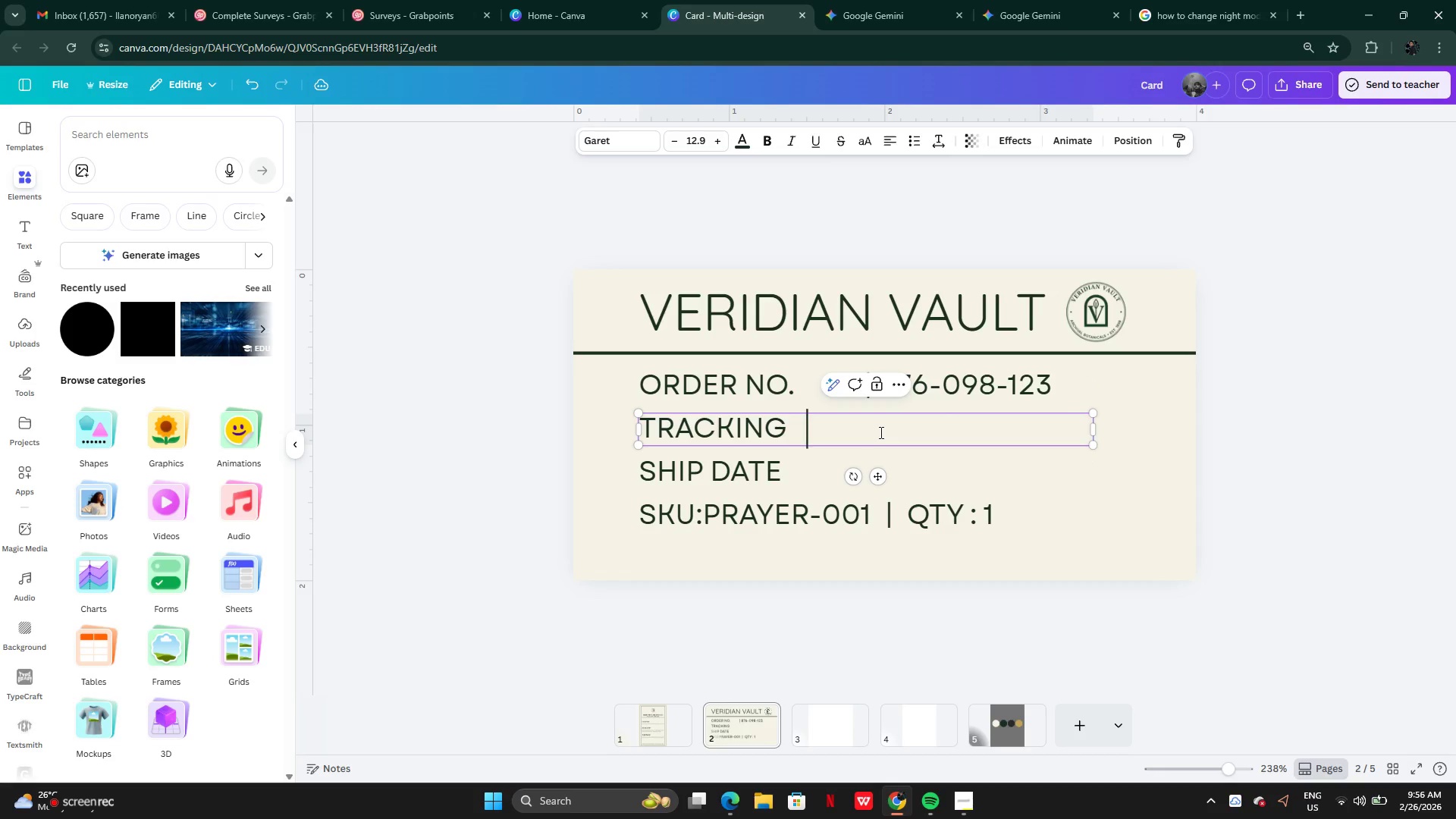 
key(Backspace)
 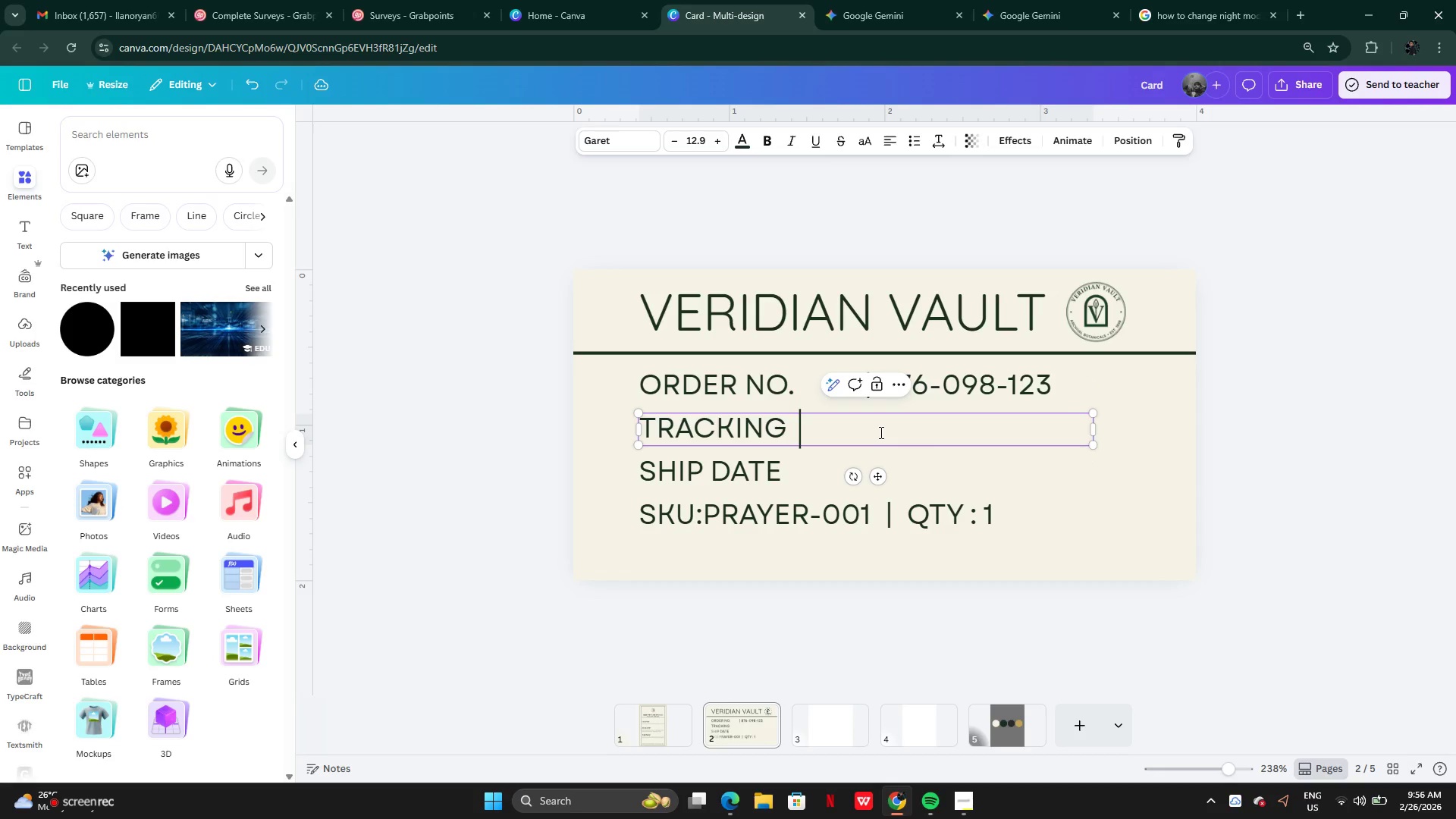 
key(Backspace)
 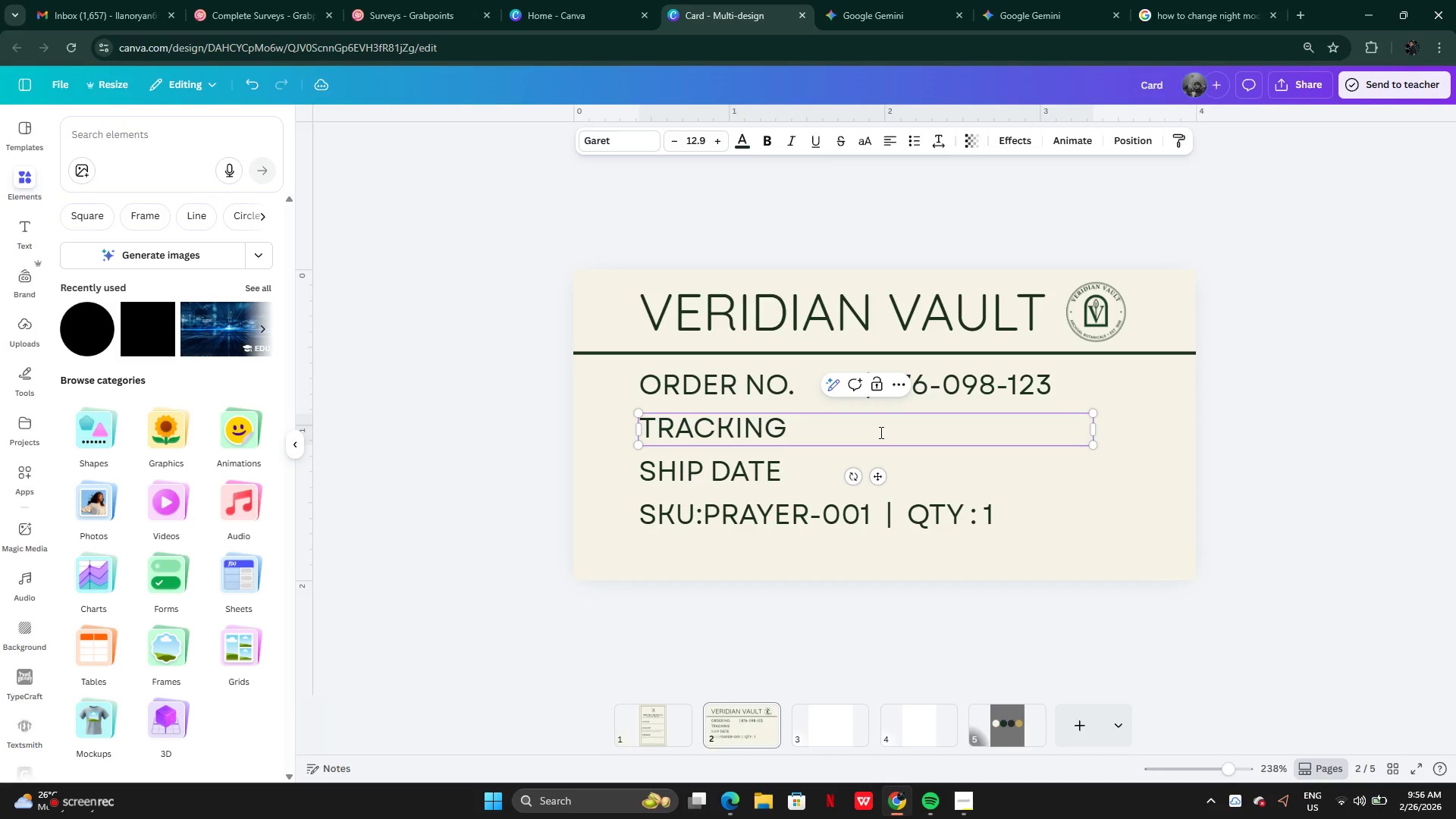 
key(Backspace)
 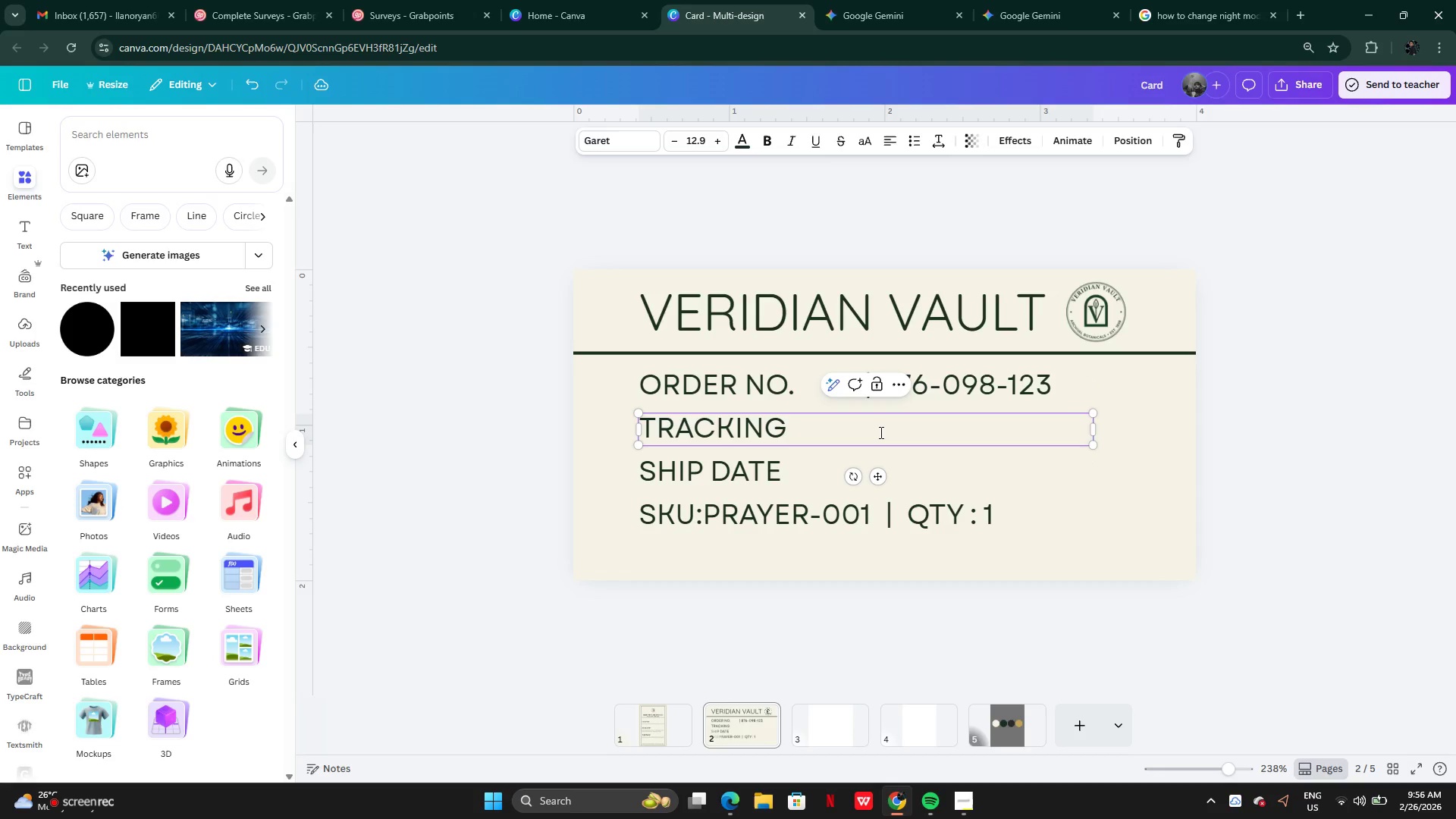 
key(Space)
 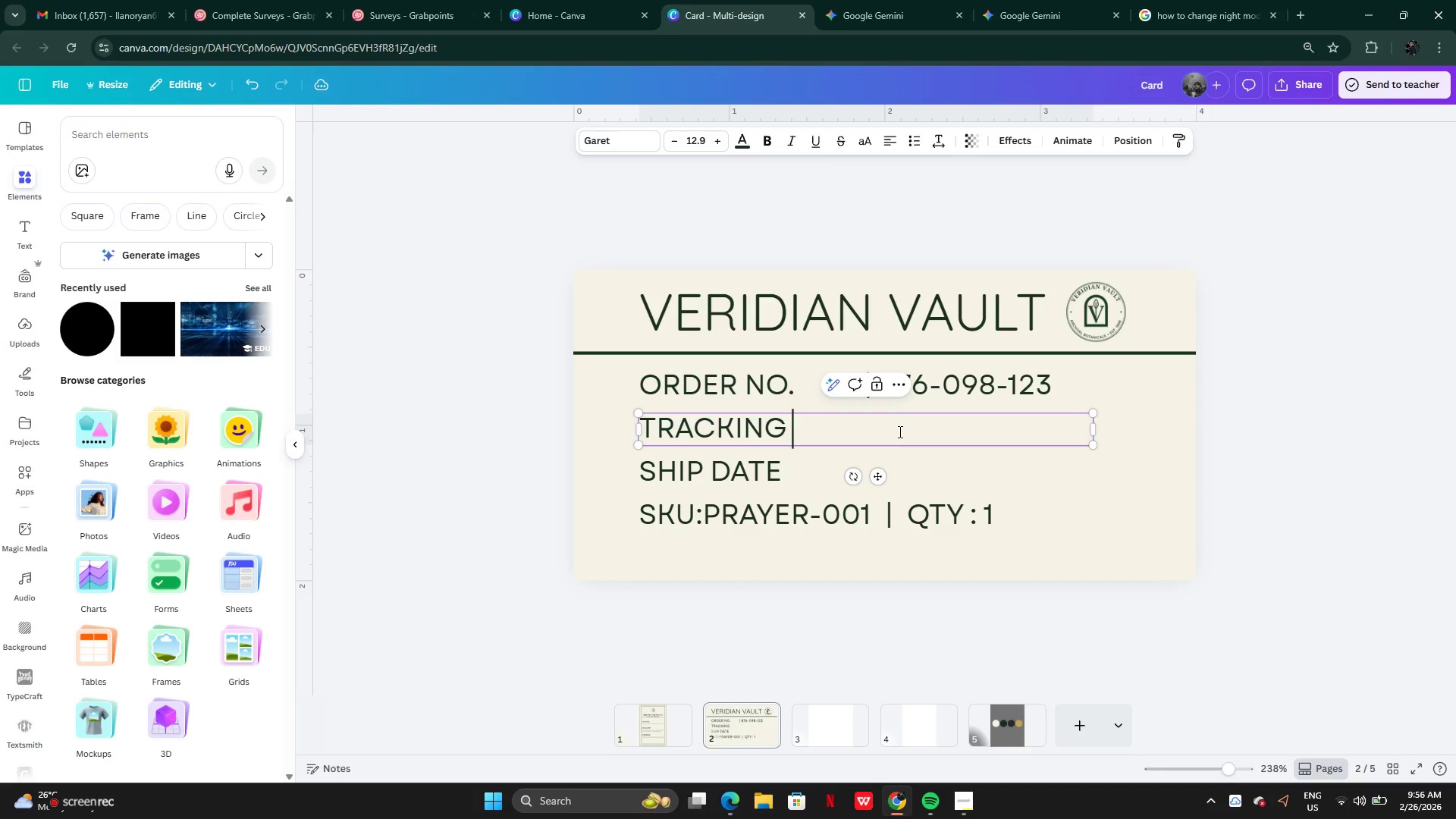 
key(Space)
 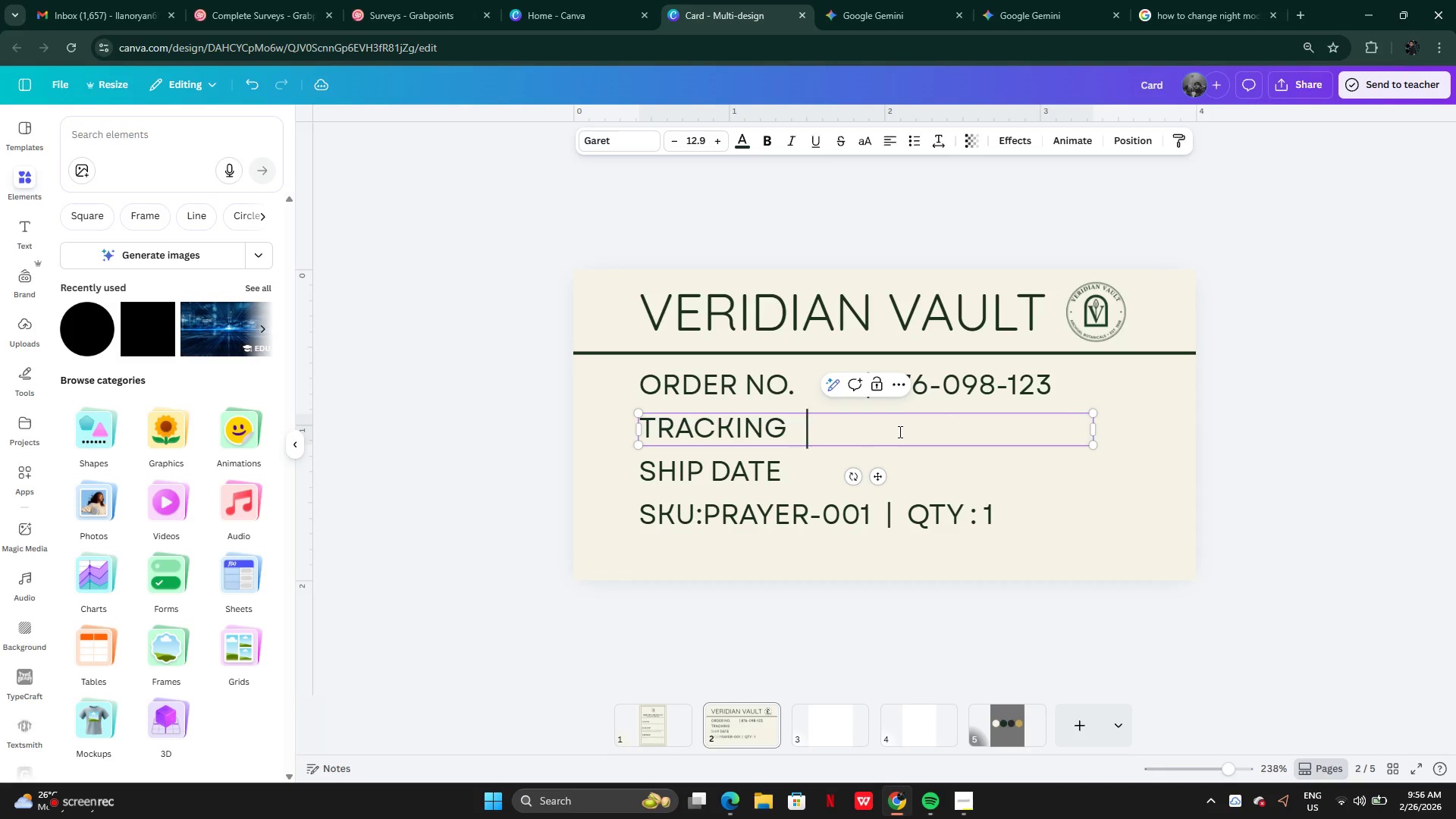 
key(Space)
 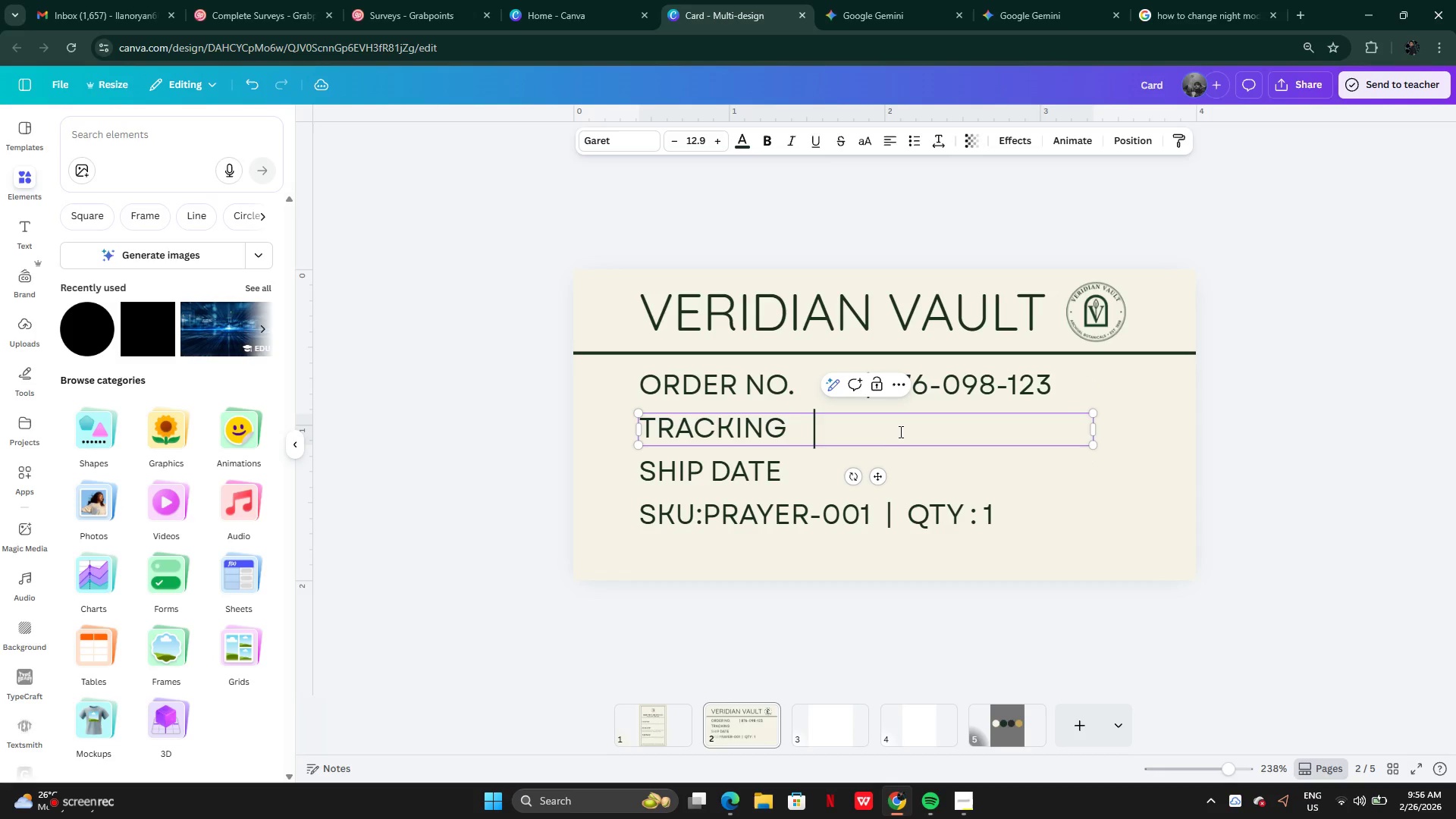 
key(Space)
 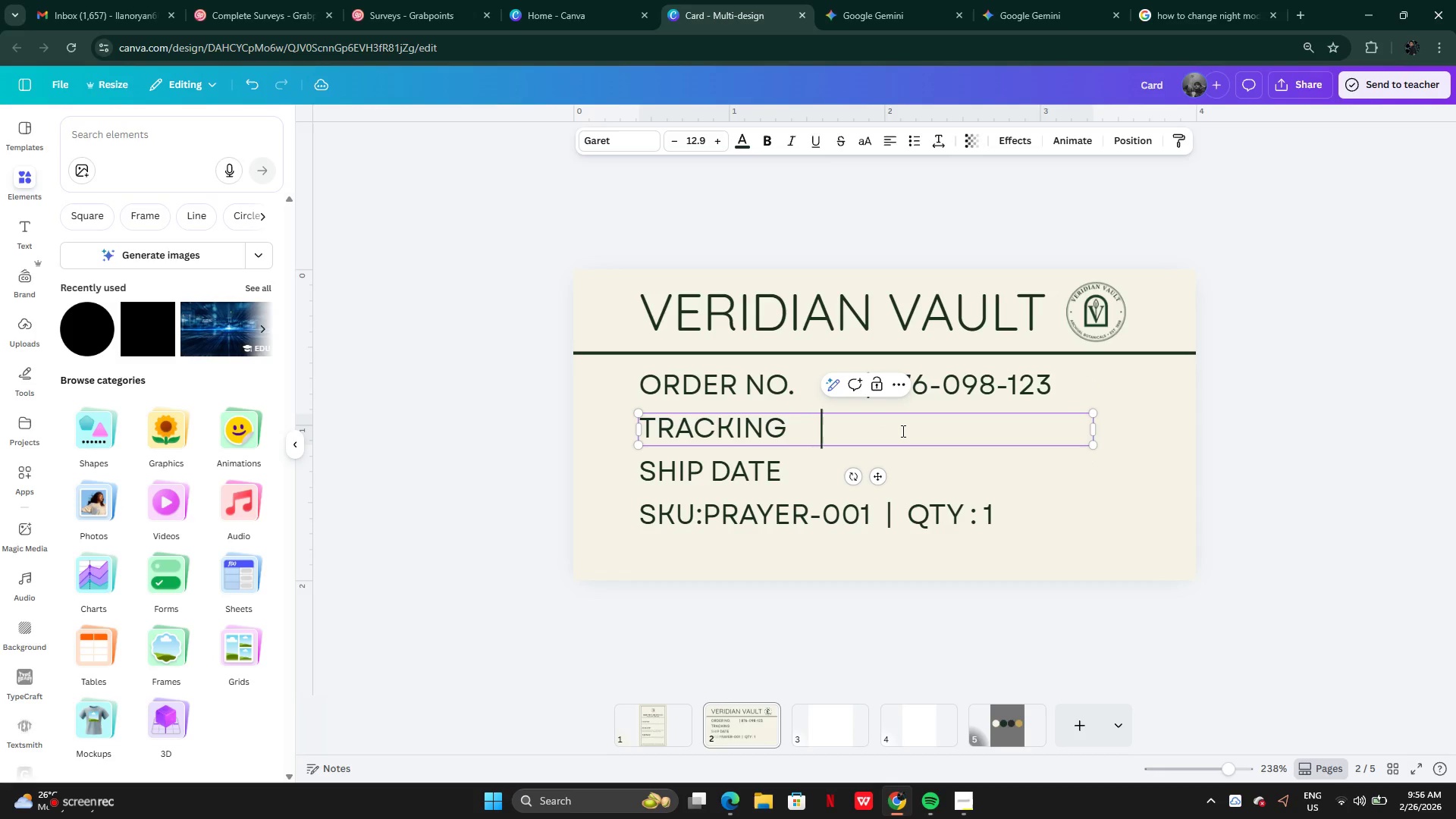 
key(Space)
 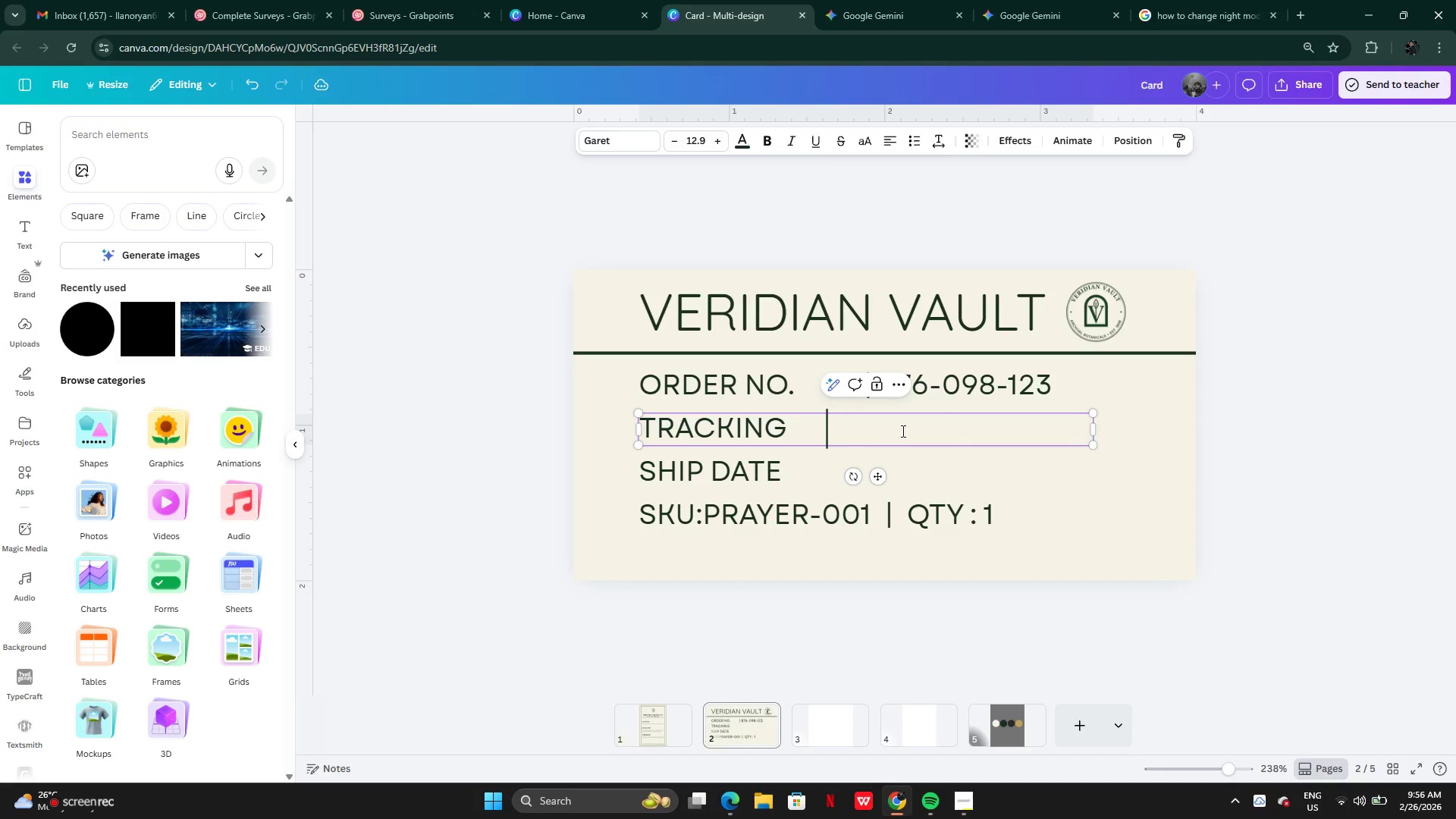 
key(Space)
 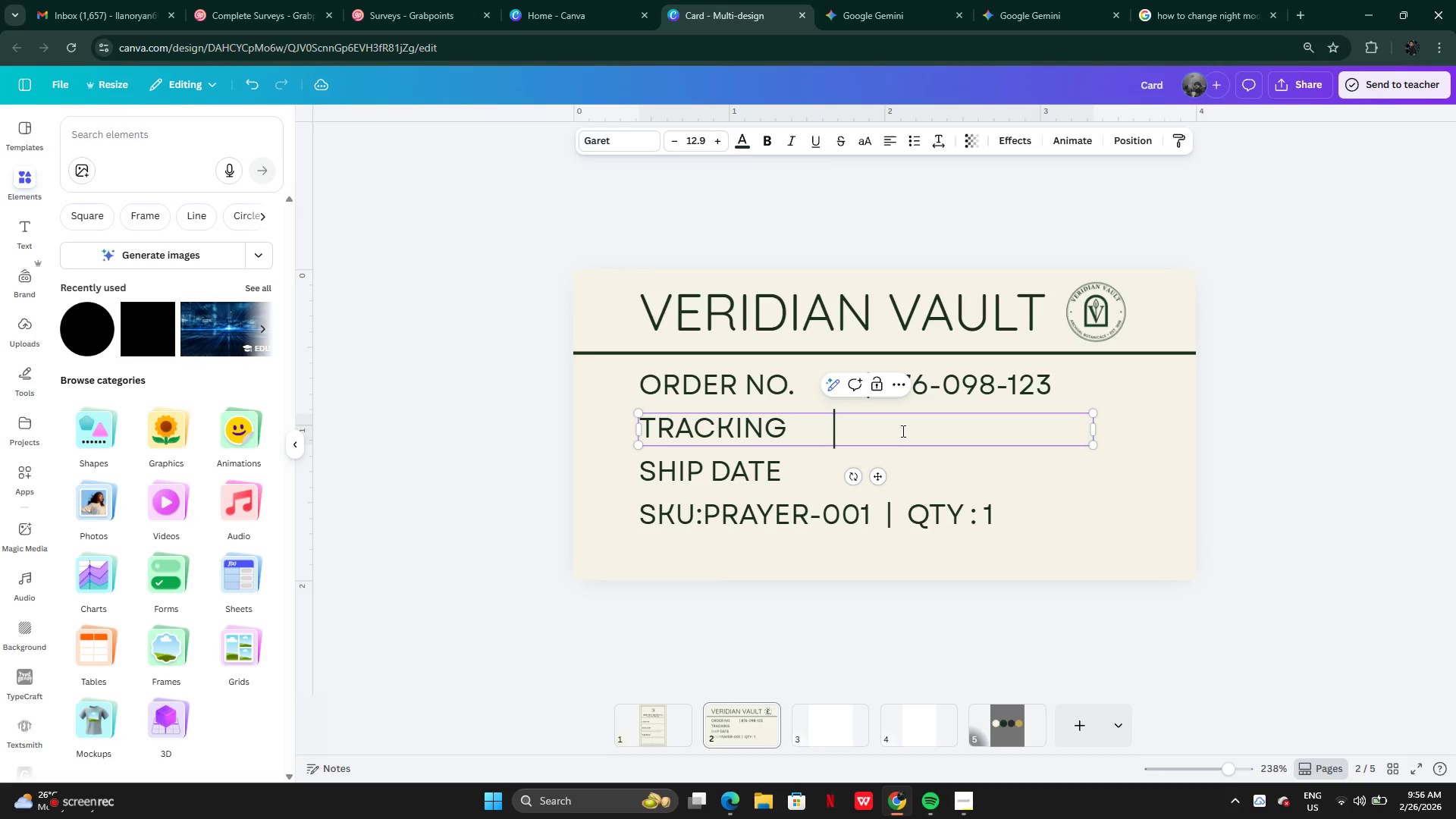 
key(Space)
 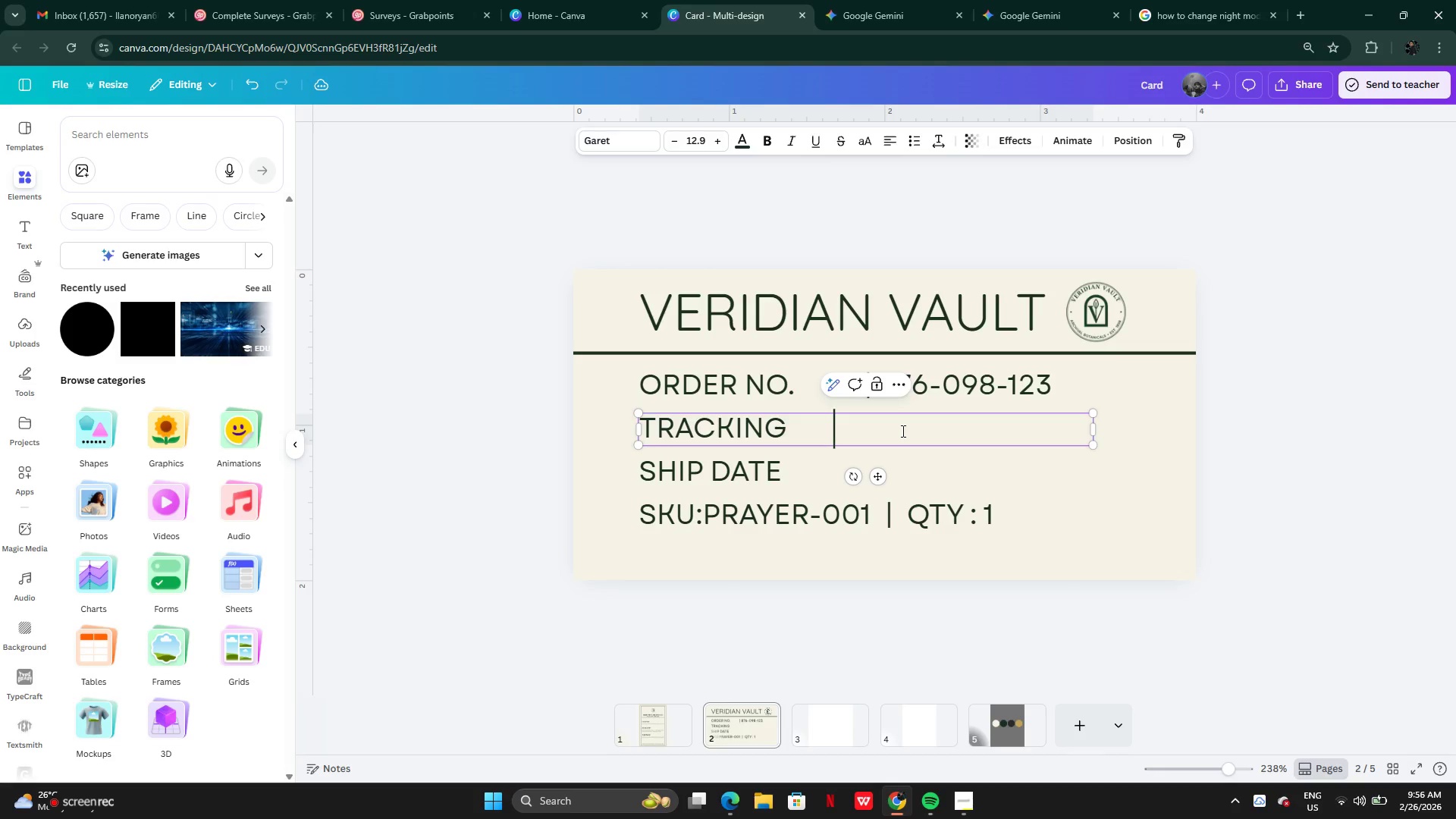 
key(Space)
 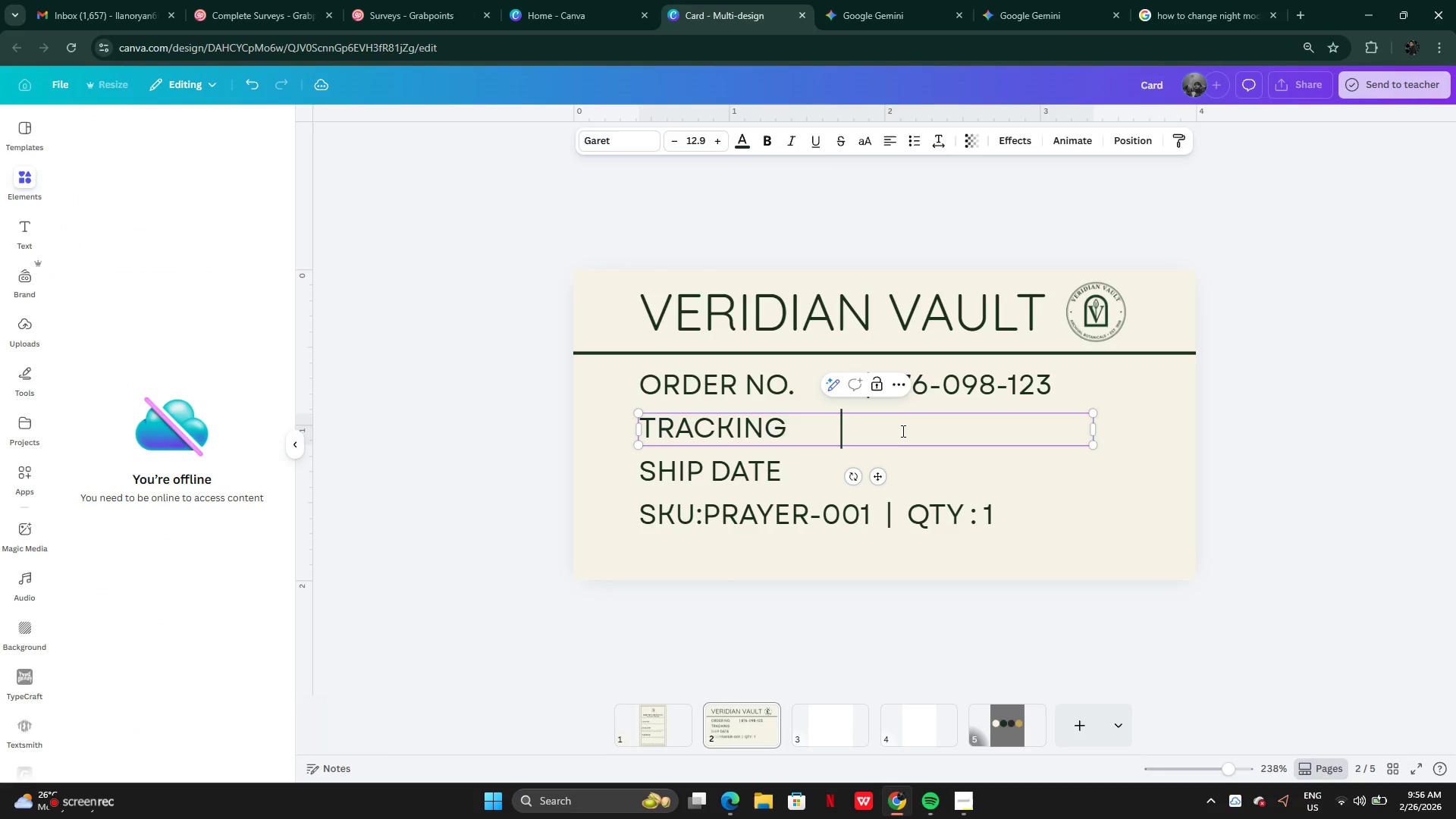 
key(Space)
 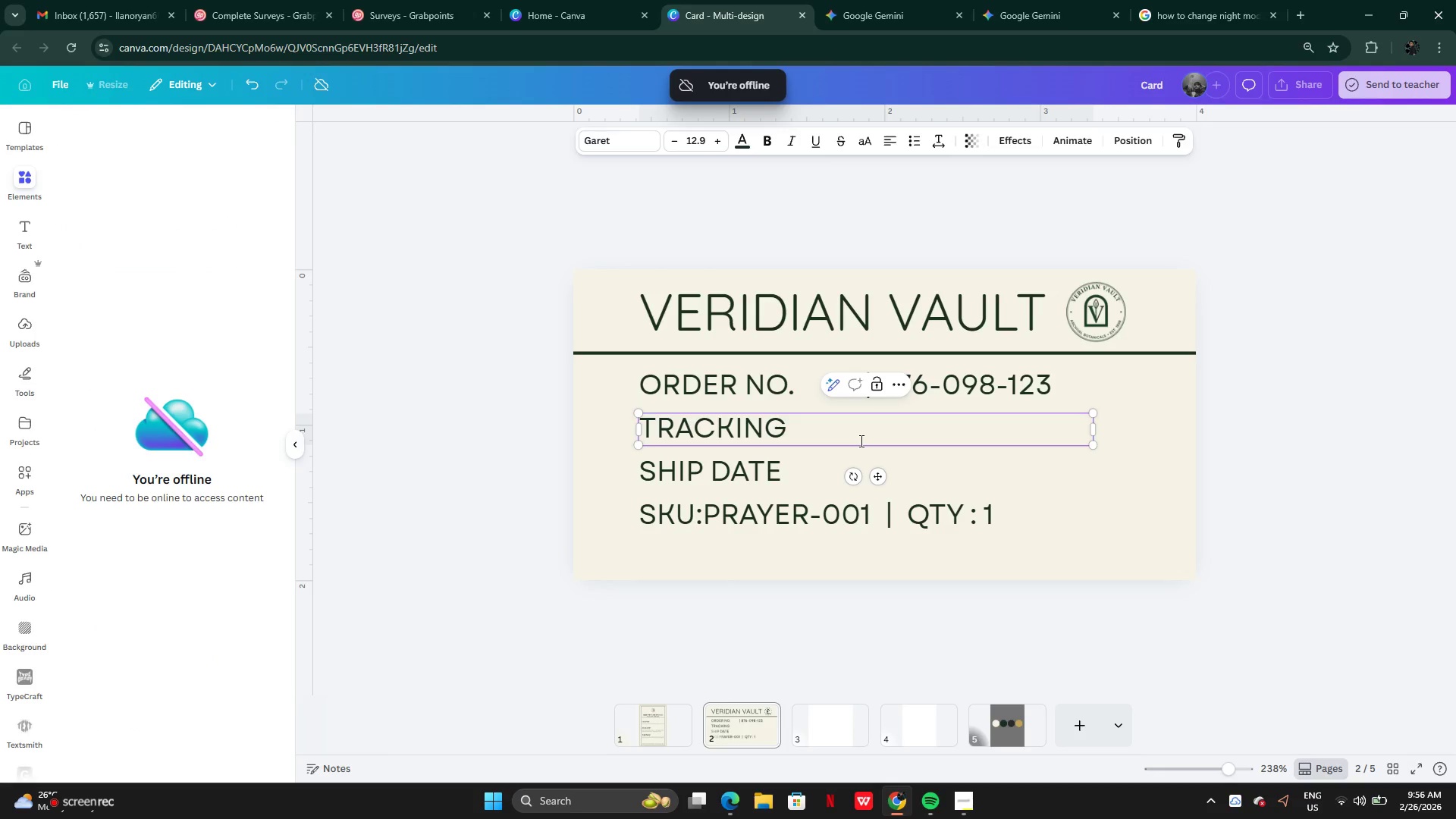 
wait(5.11)
 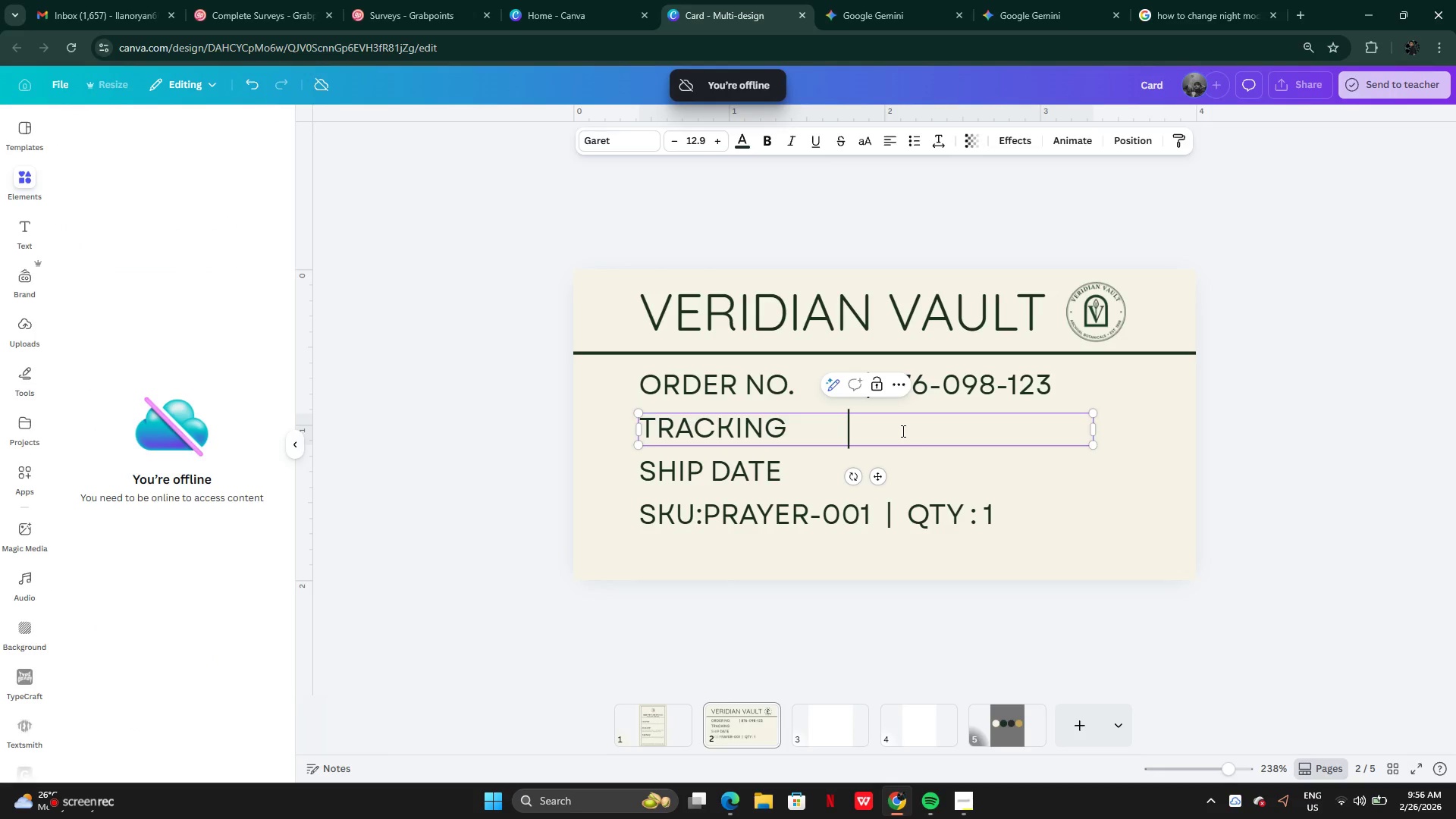 
key(Space)
 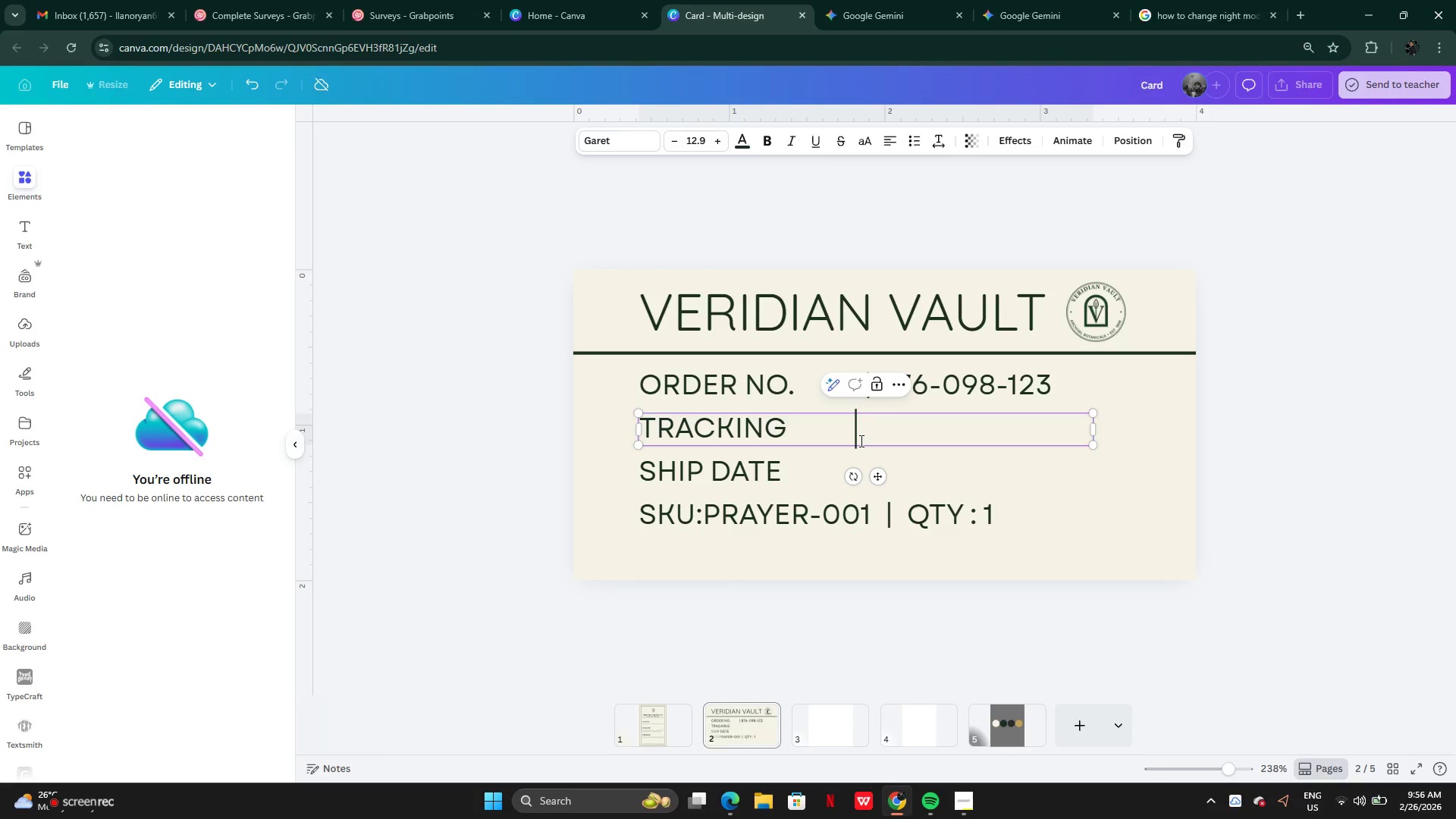 
key(Shift+Backslash)
 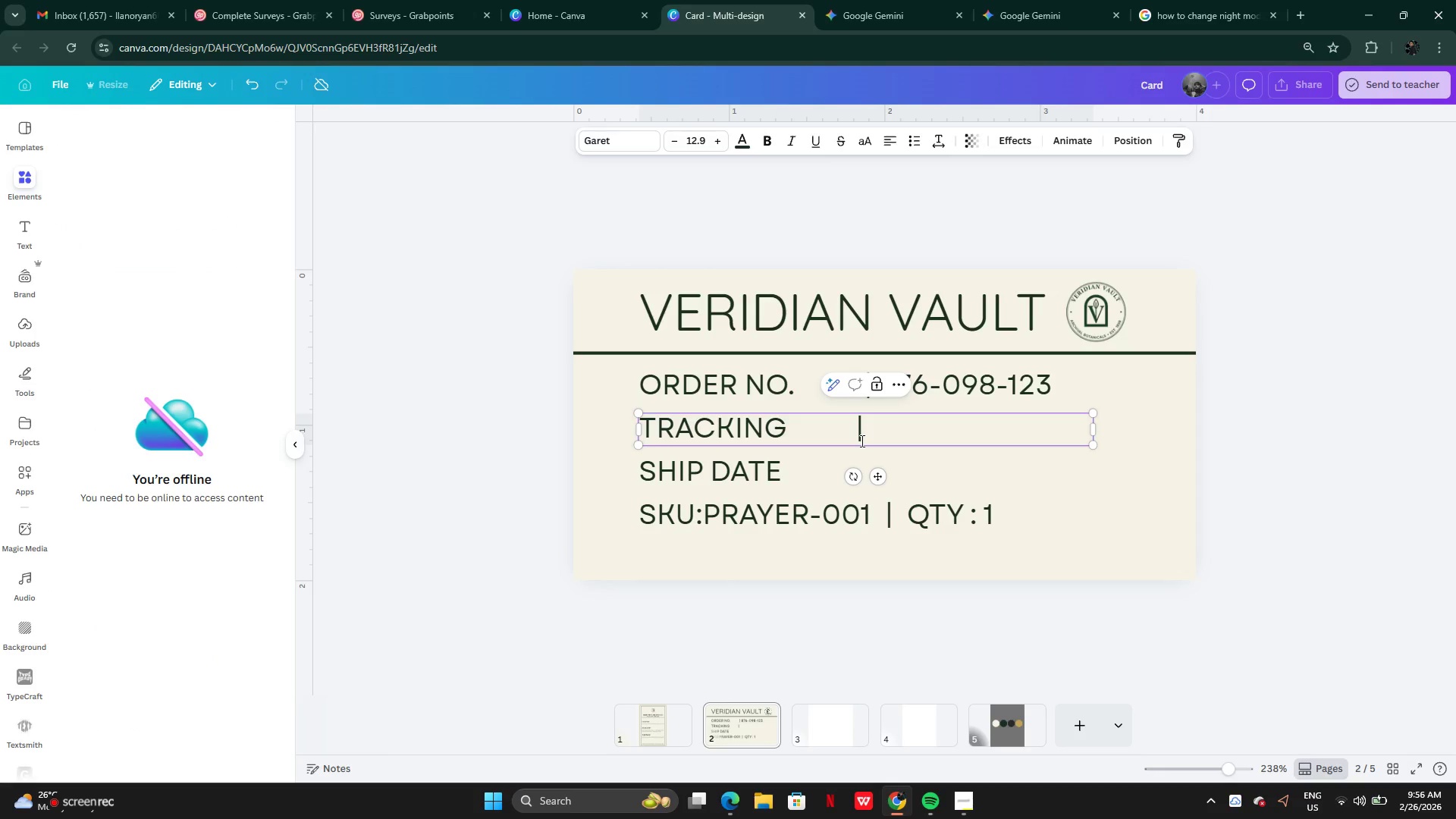 
key(Backspace)
 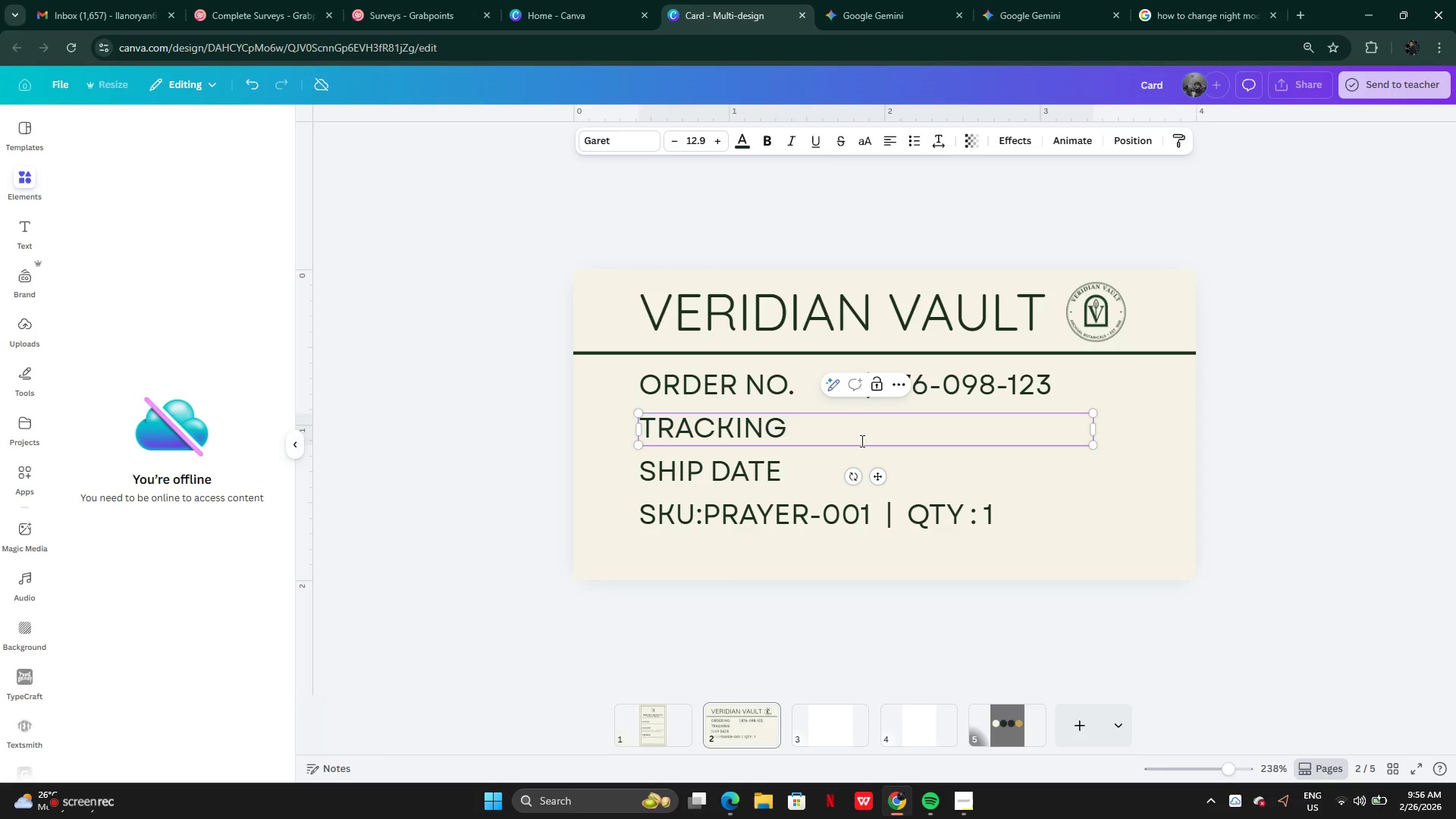 
key(Space)
 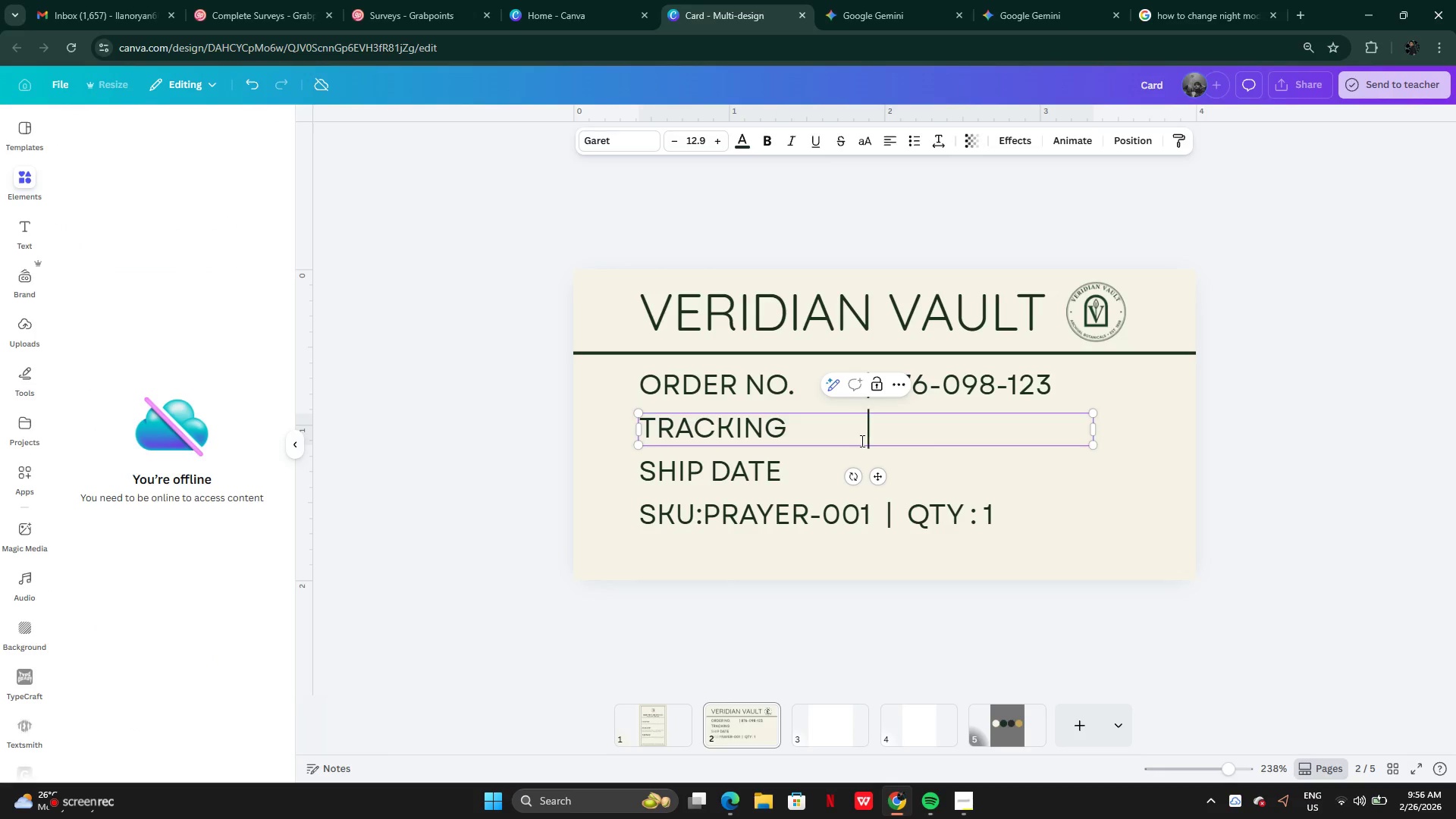 
key(Space)
 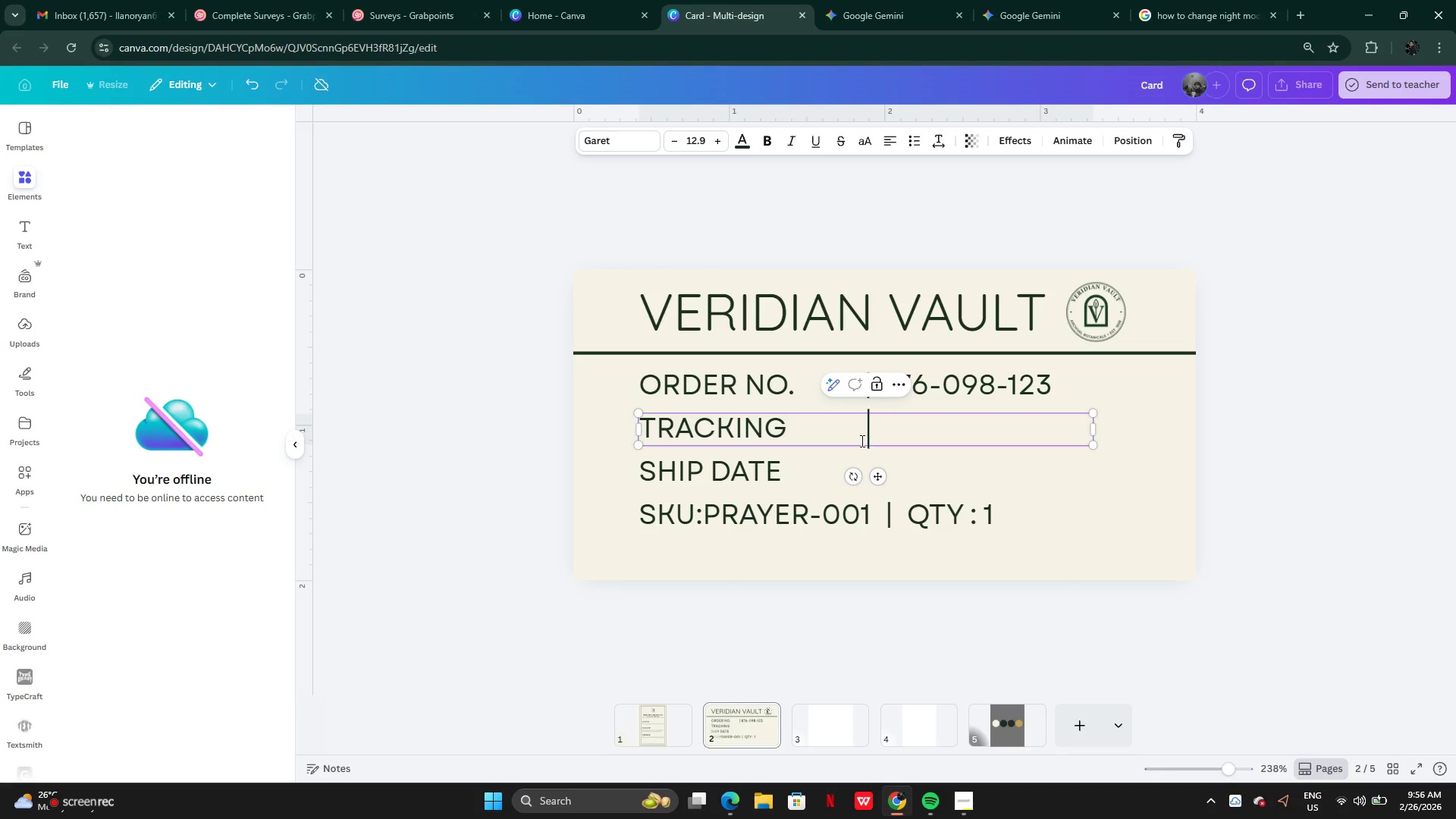 
key(Shift+Backslash)
 